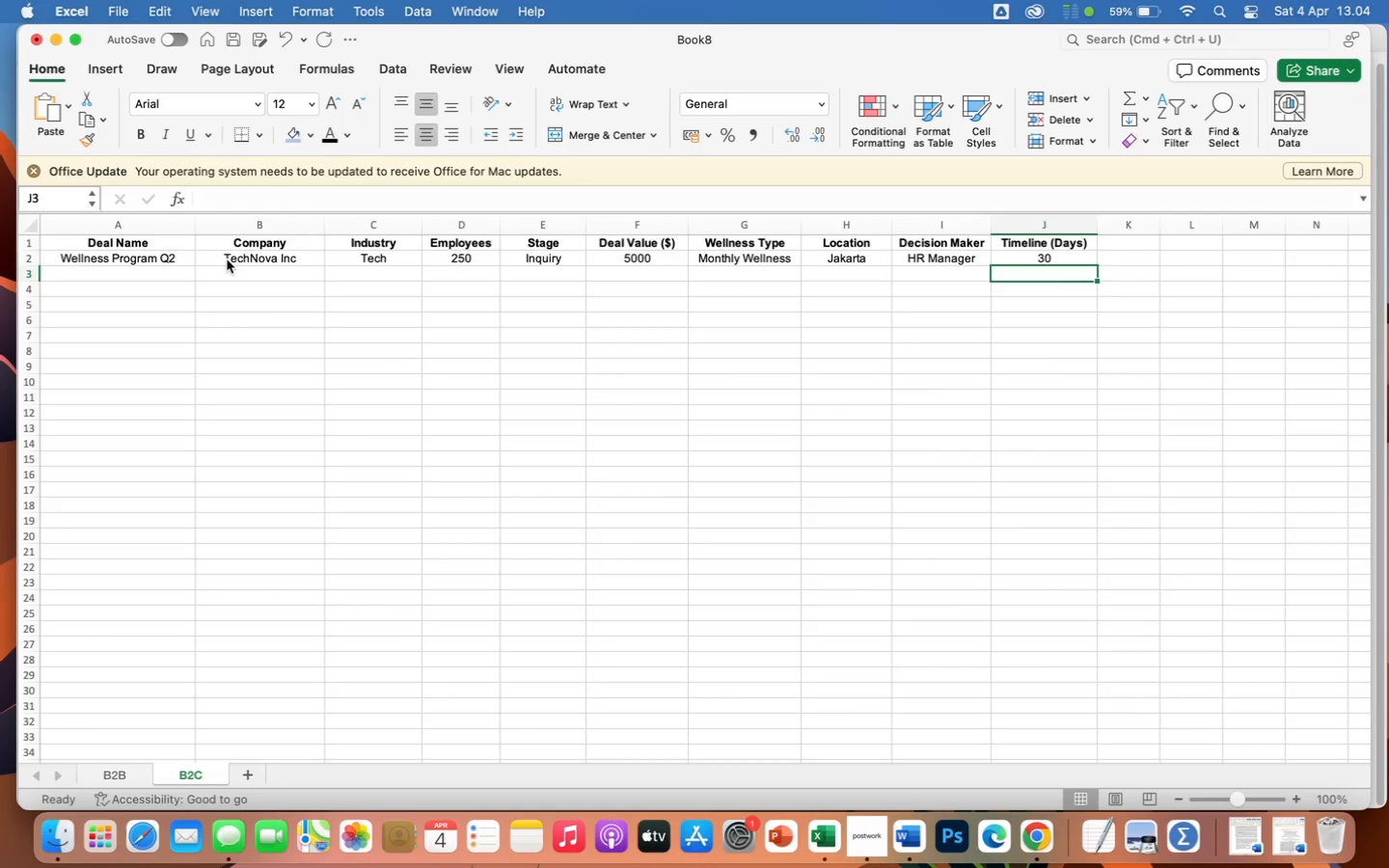 
hold_key(key=ArrowLeft, duration=1.51)
 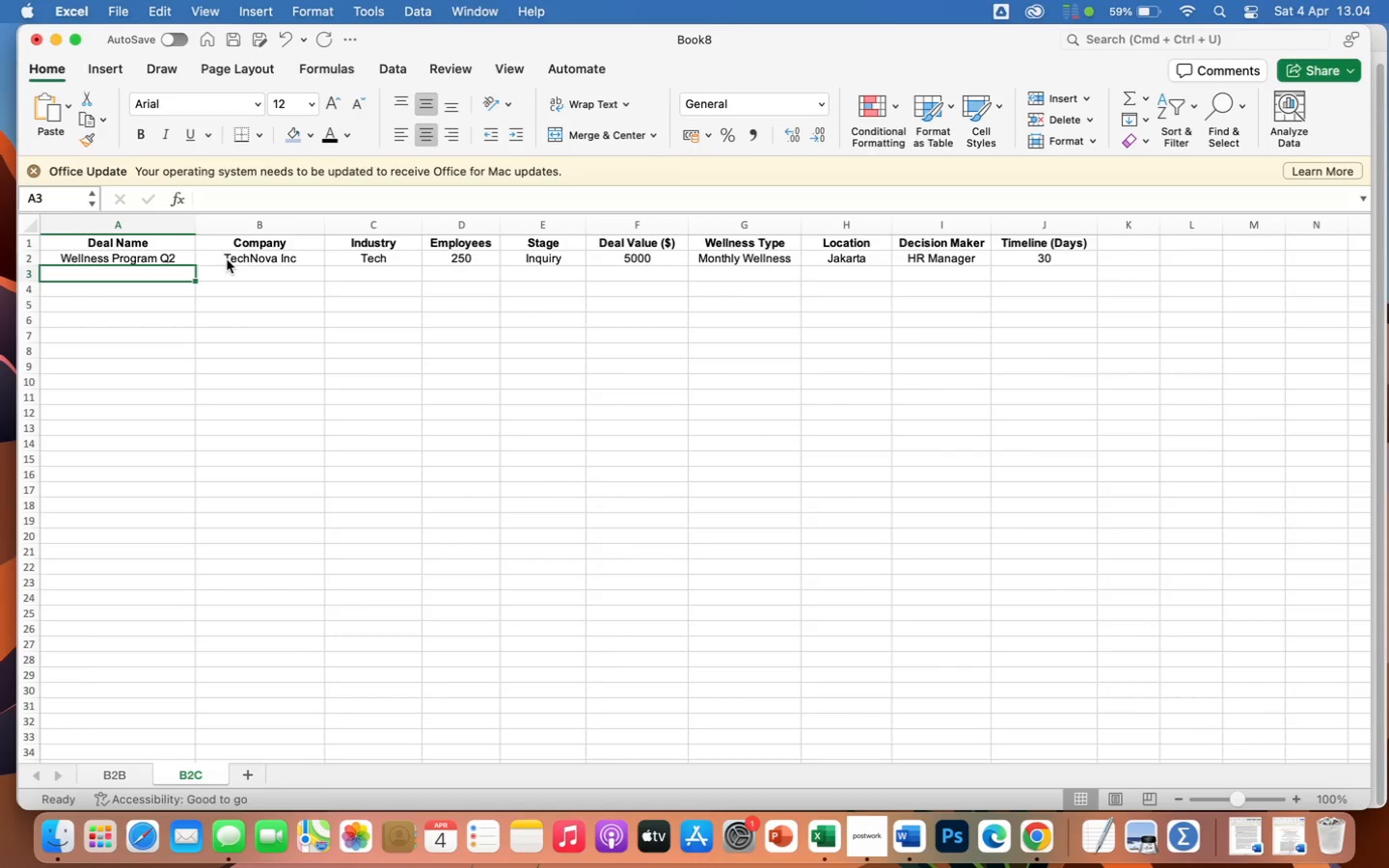 
key(ArrowLeft)
 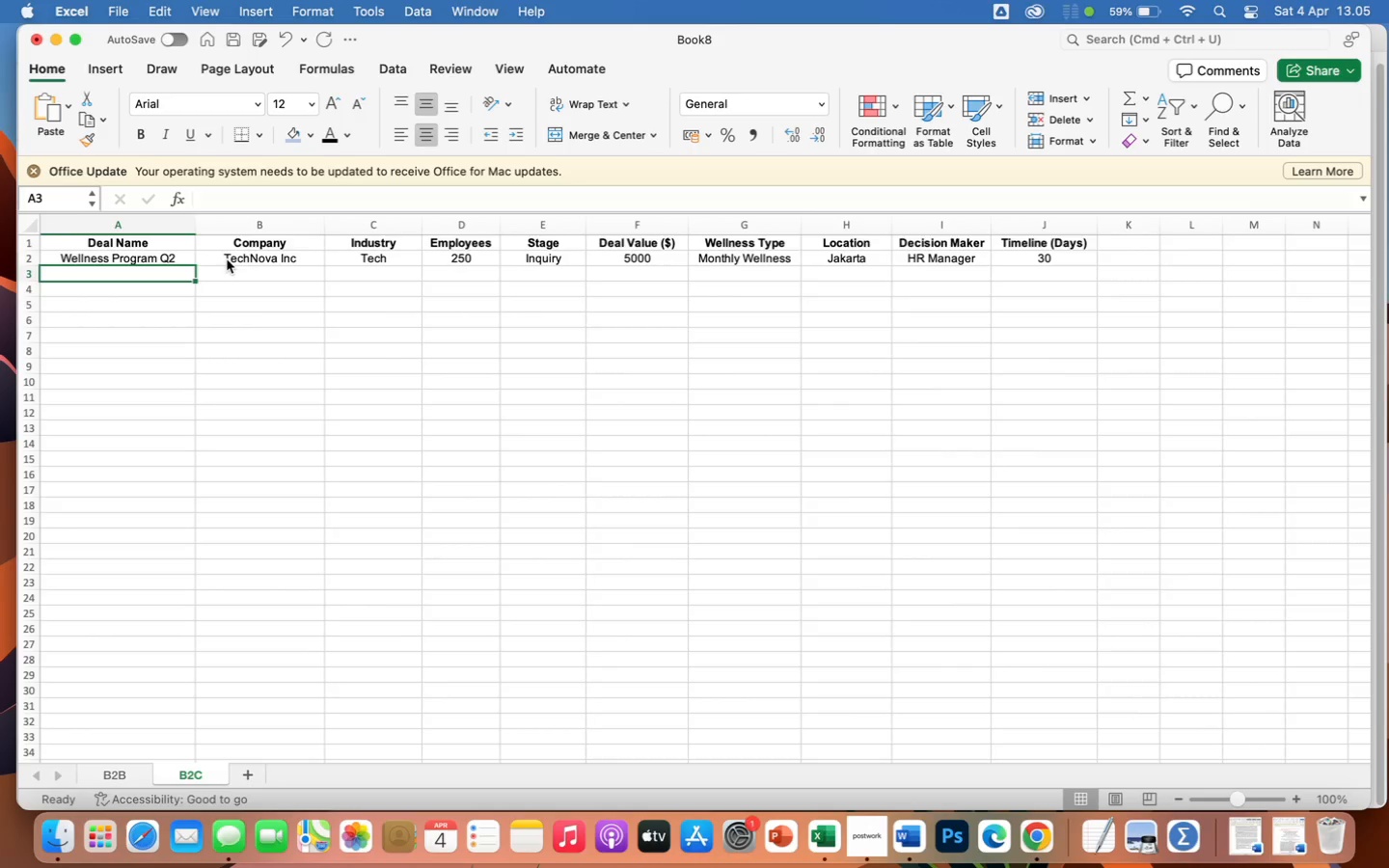 
type(Law Fo)
key(Backspace)
type(irm Relax Day)
 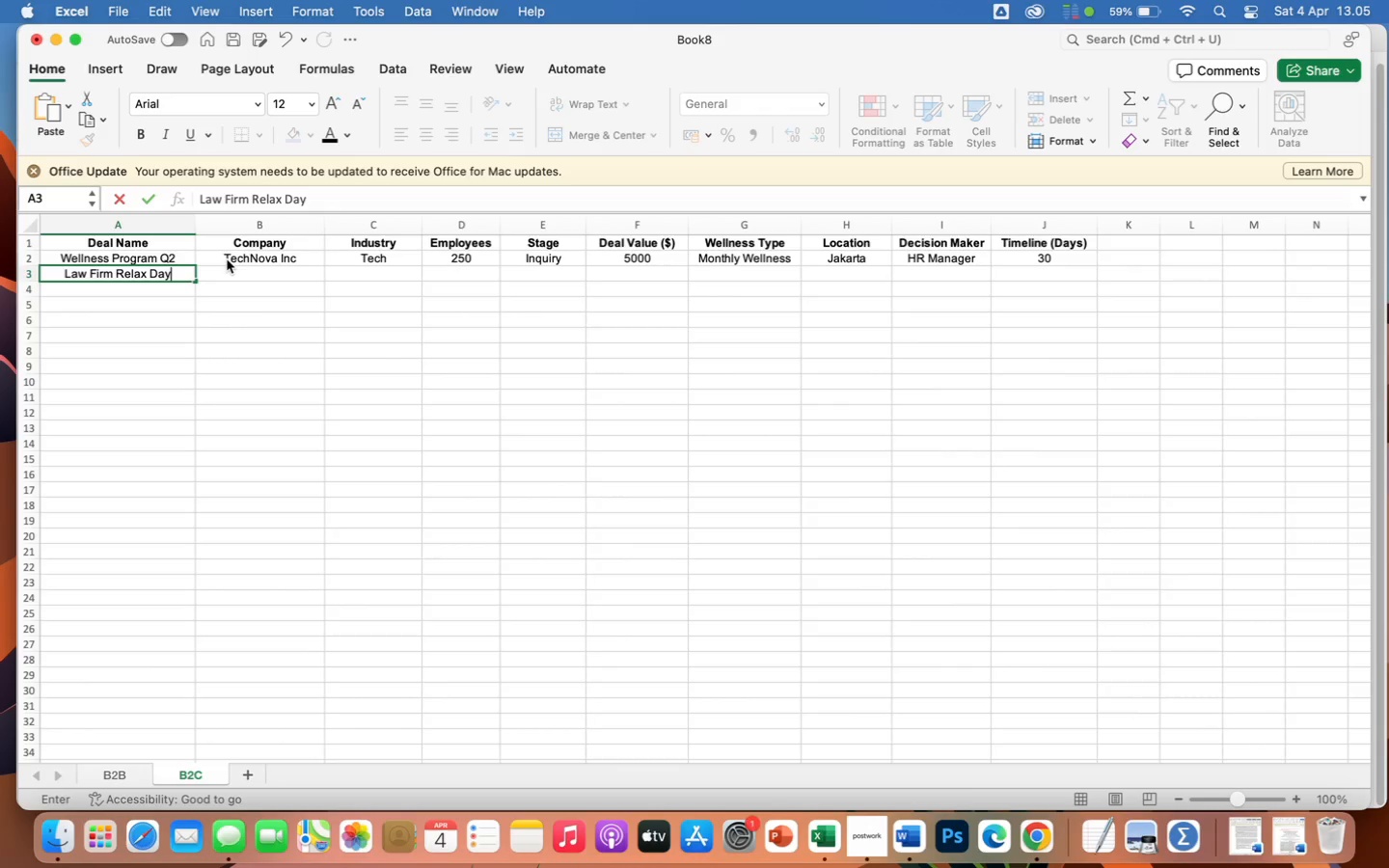 
key(ArrowRight)
 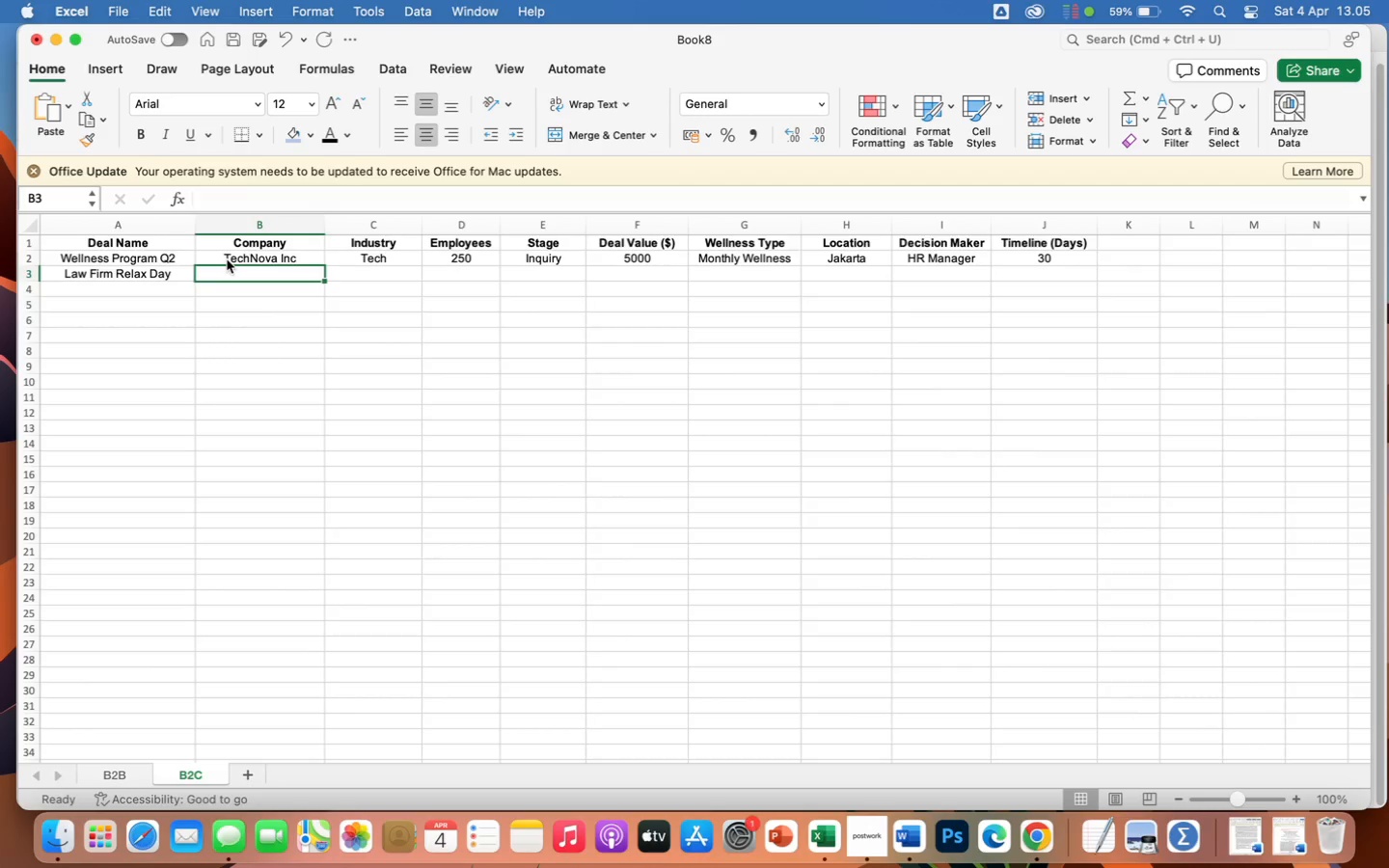 
type(Justicia)
 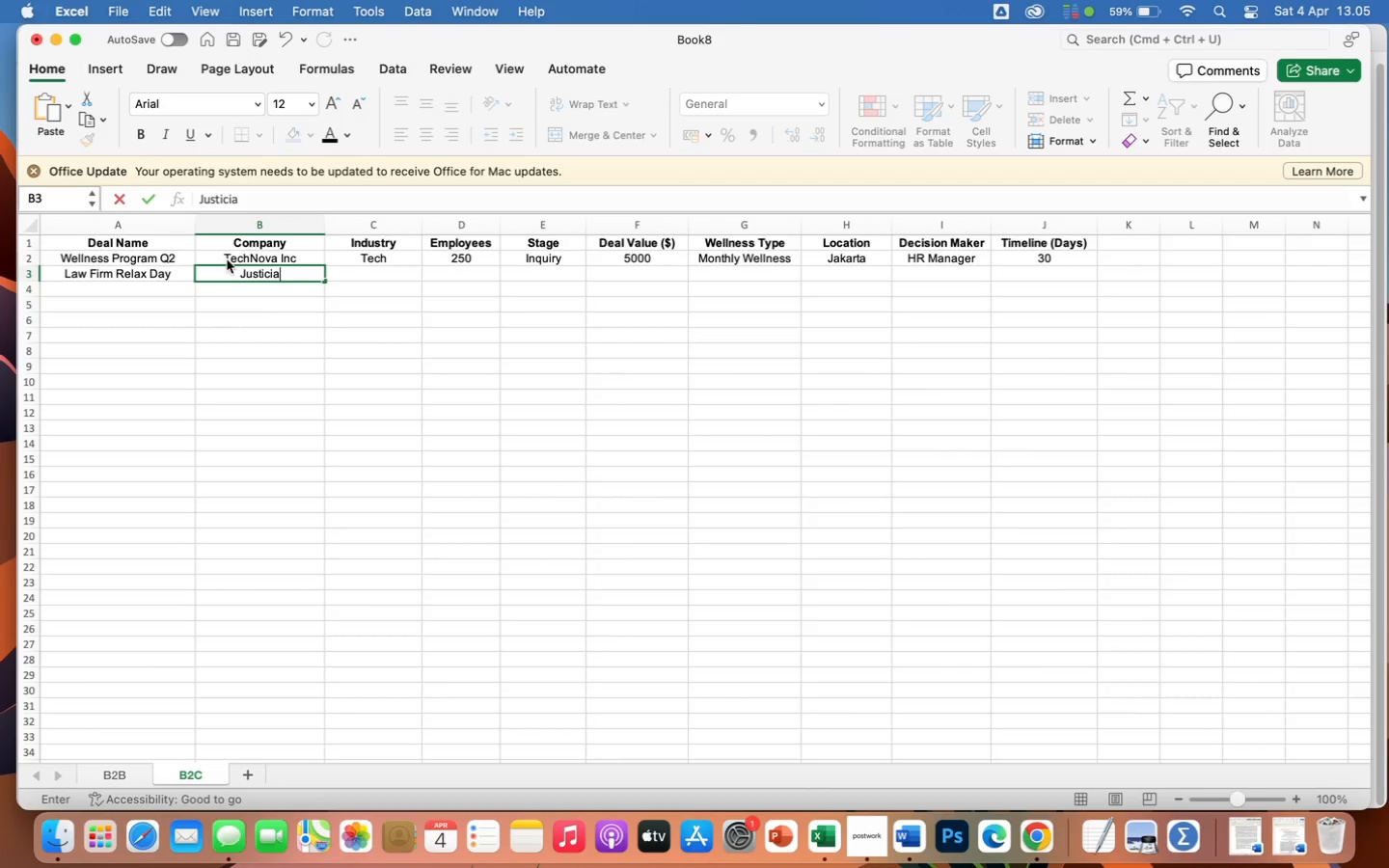 
wait(6.18)
 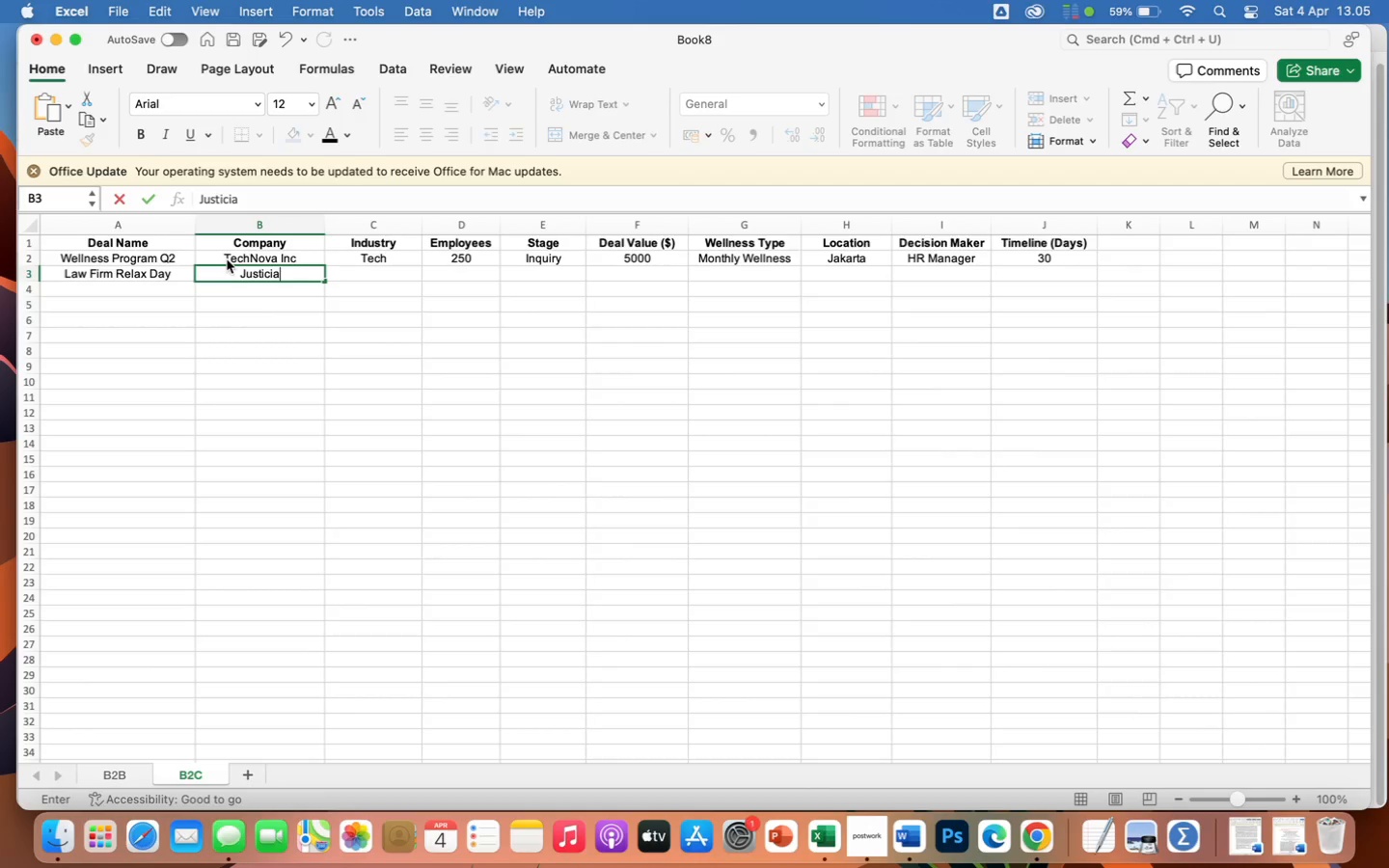 
type( Law)
 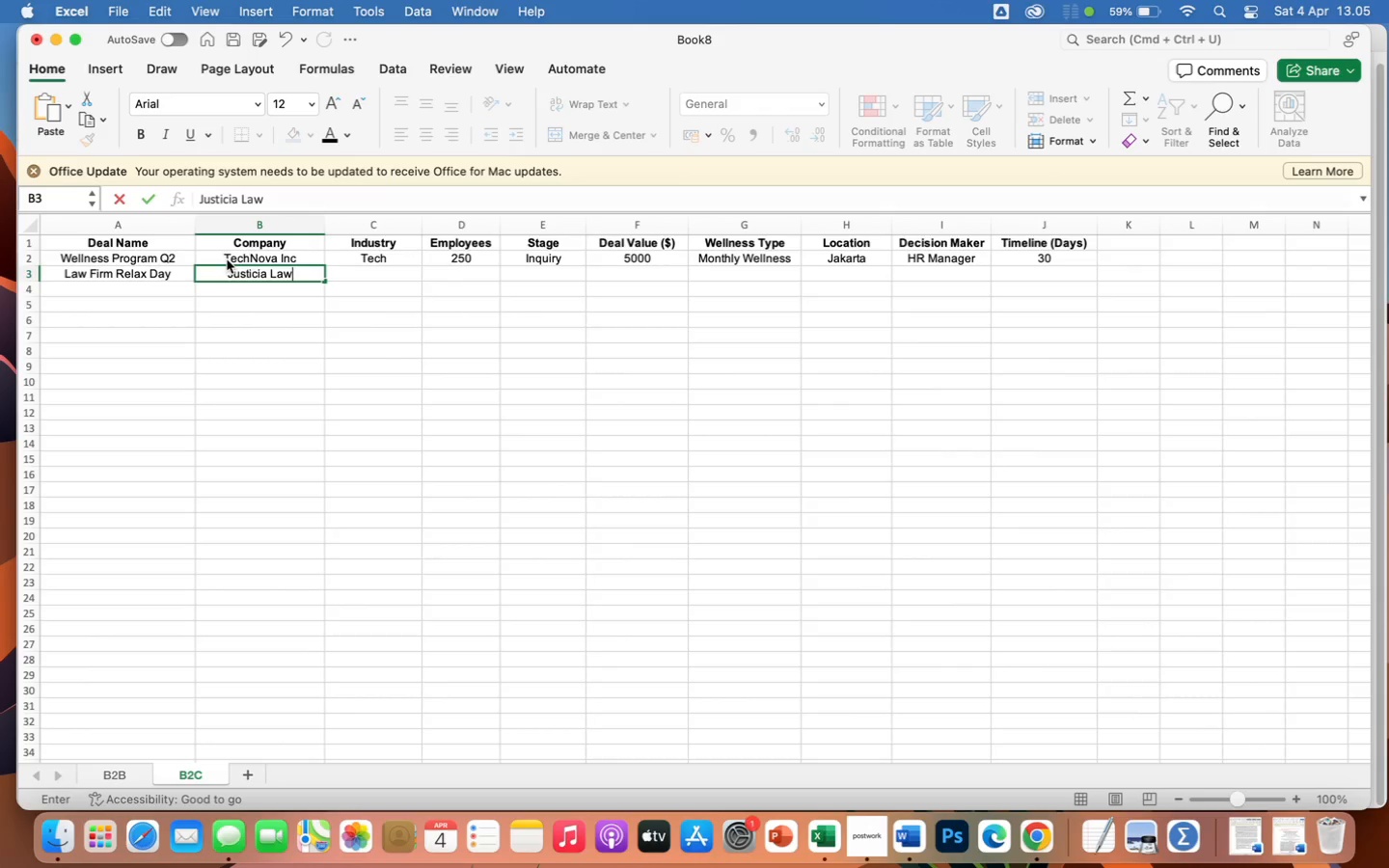 
key(ArrowRight)
 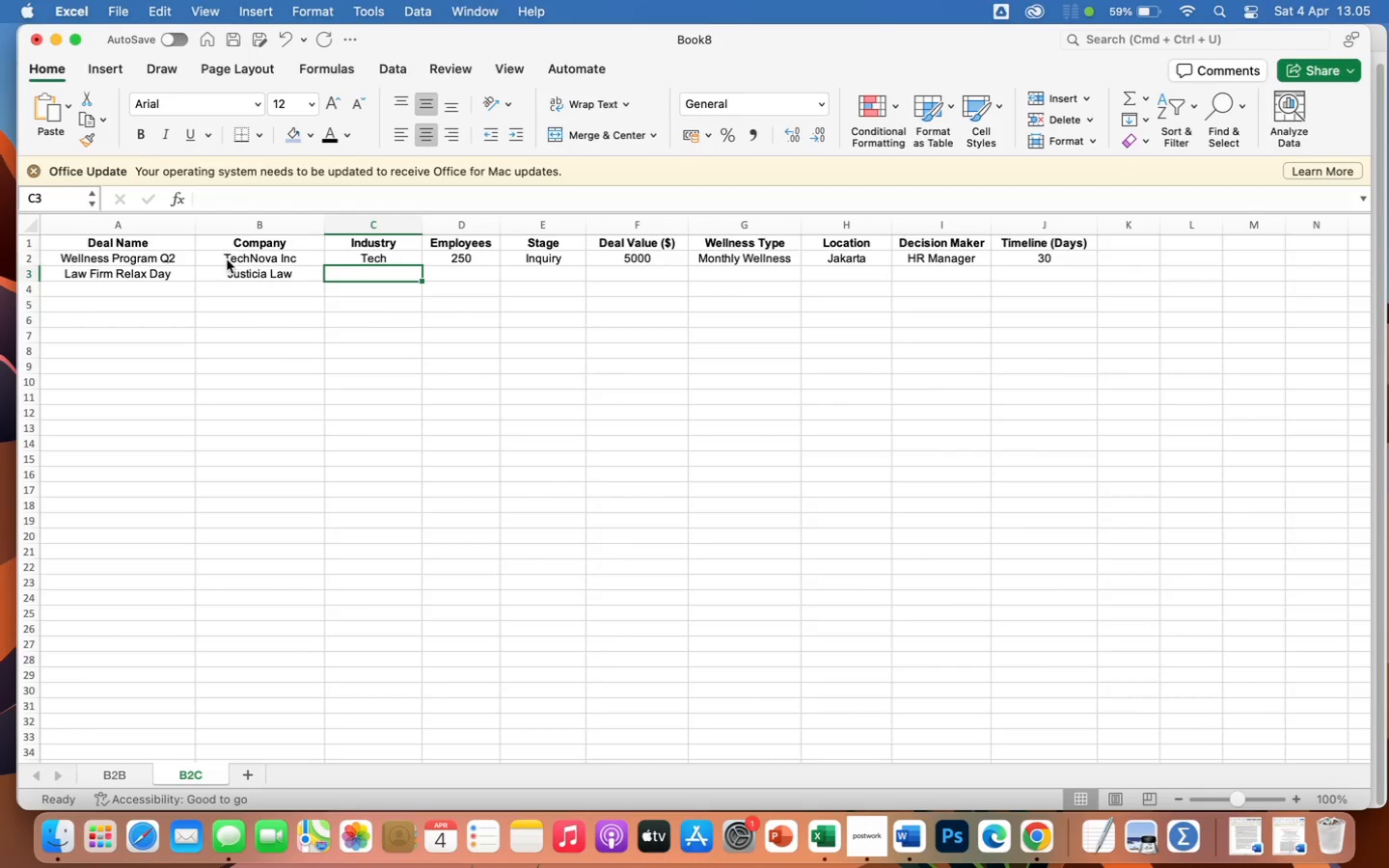 
type(Legal)
 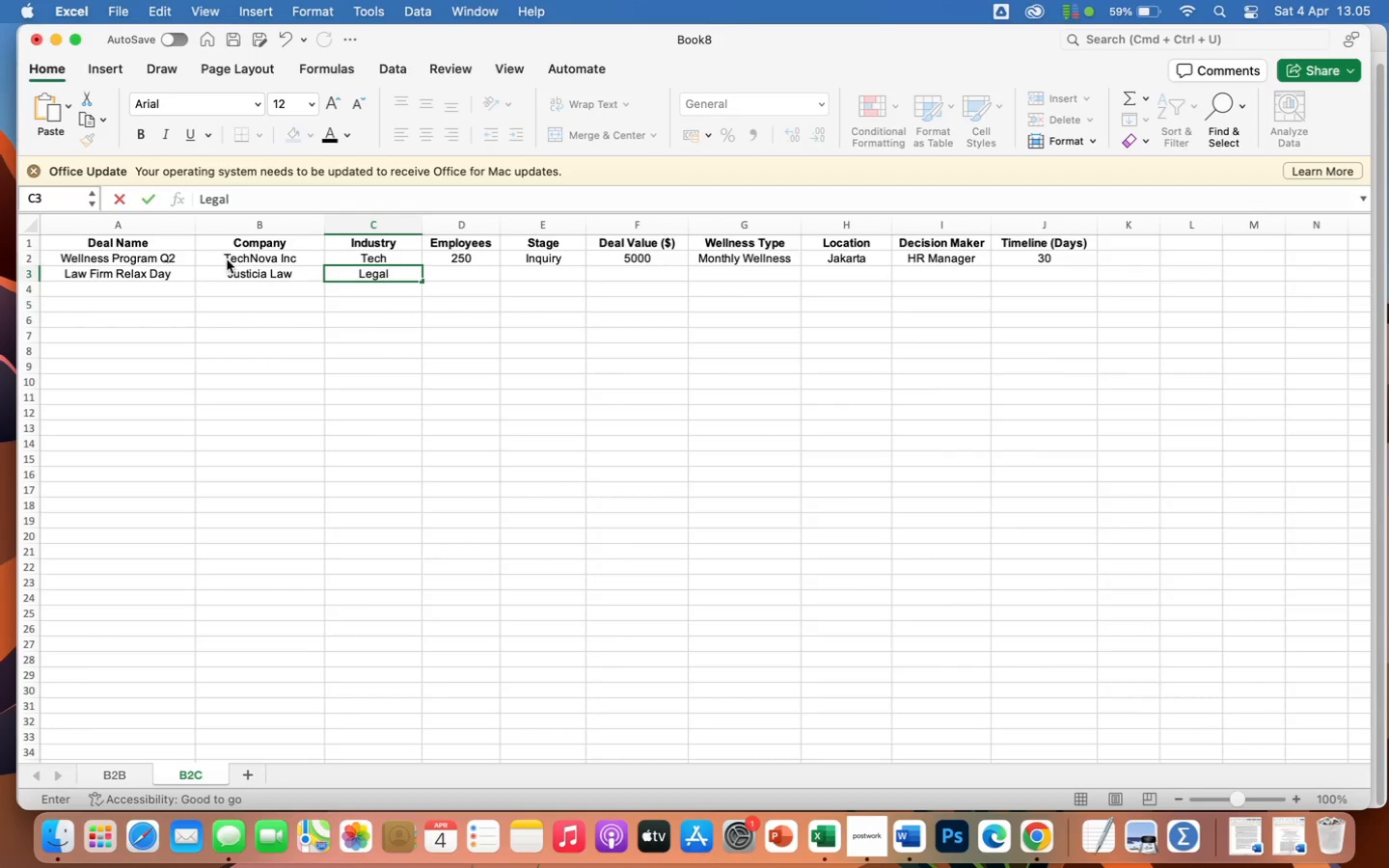 
key(ArrowRight)
 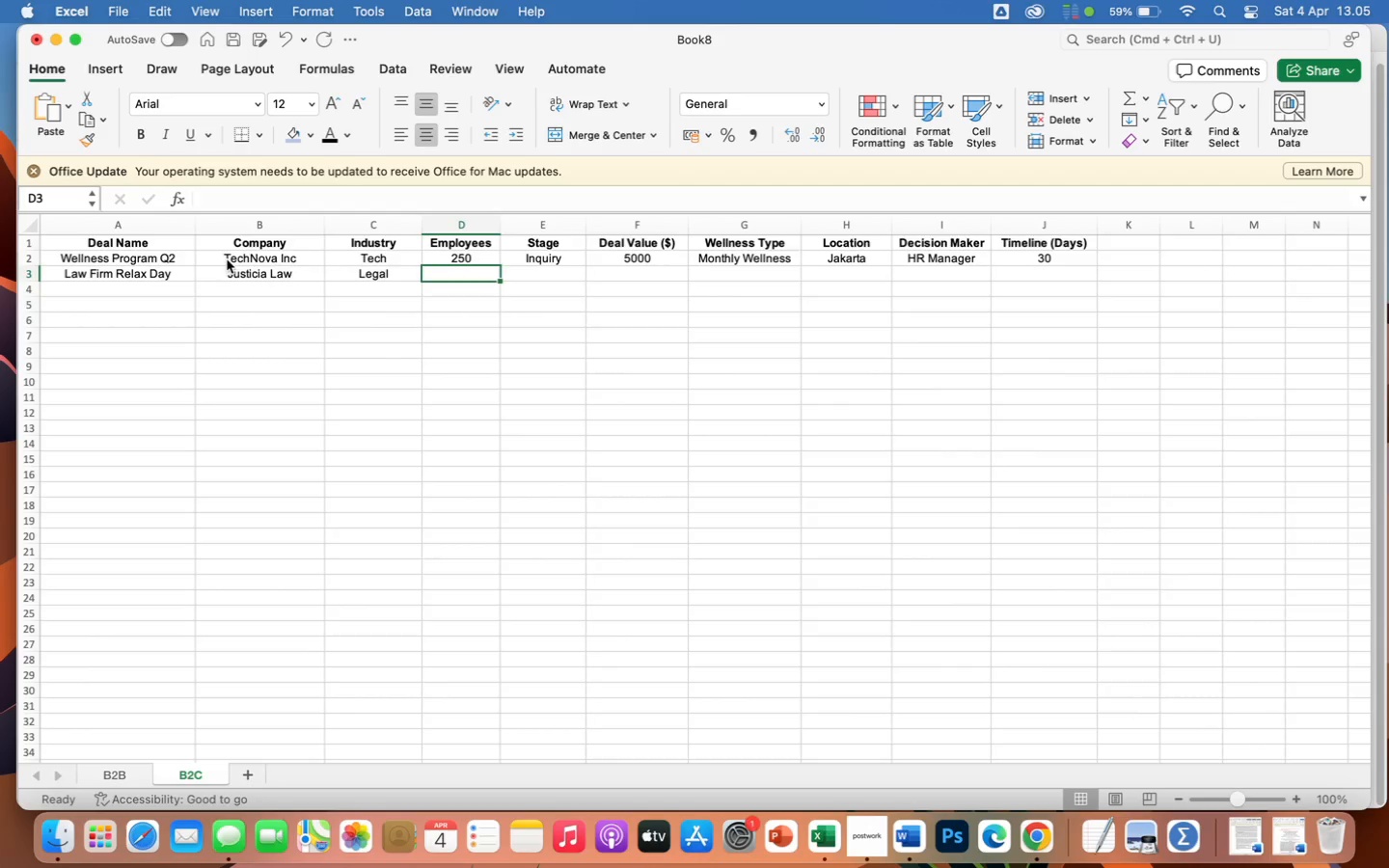 
type(80)
 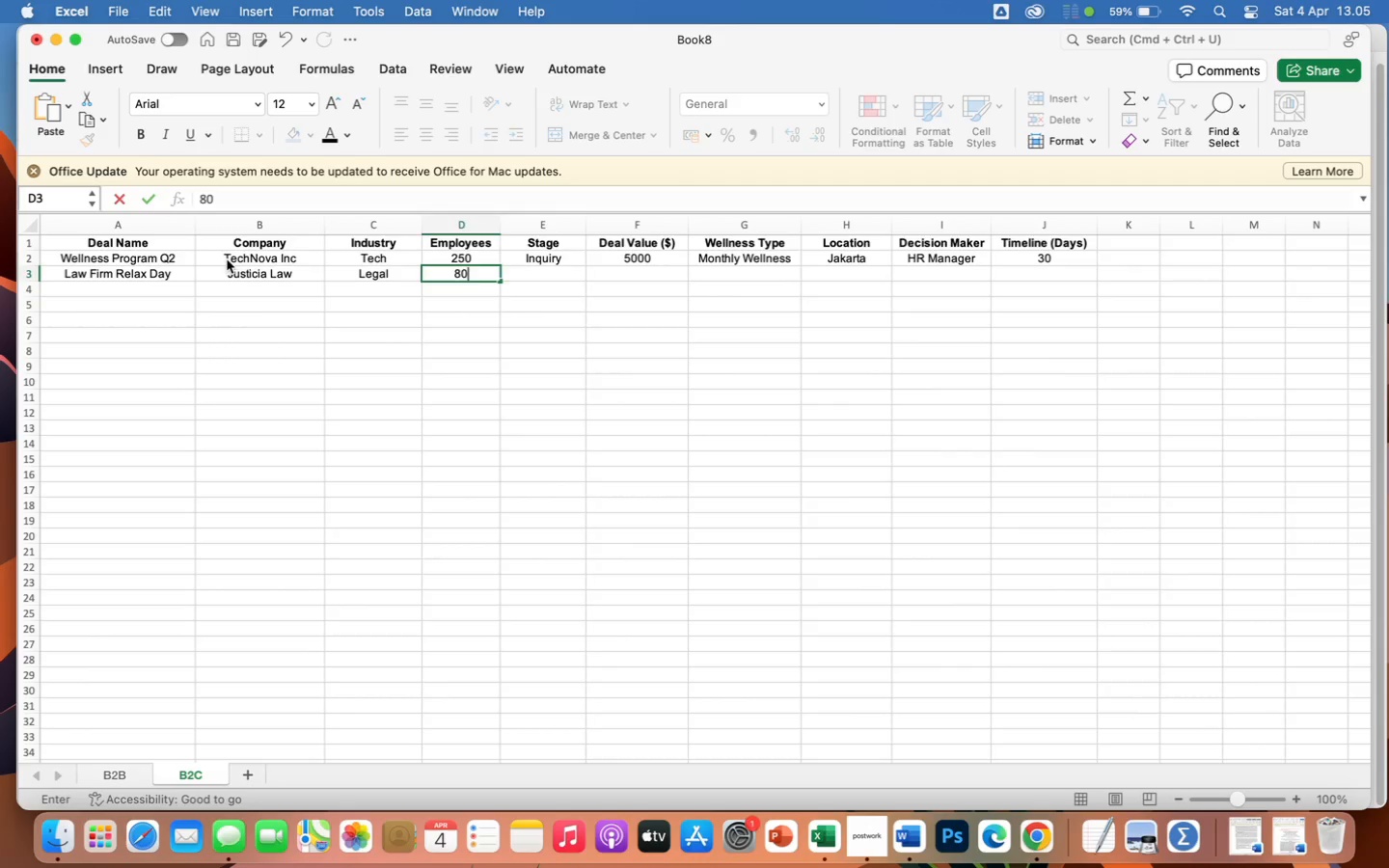 
hold_key(key=ArrowRight, duration=0.31)
 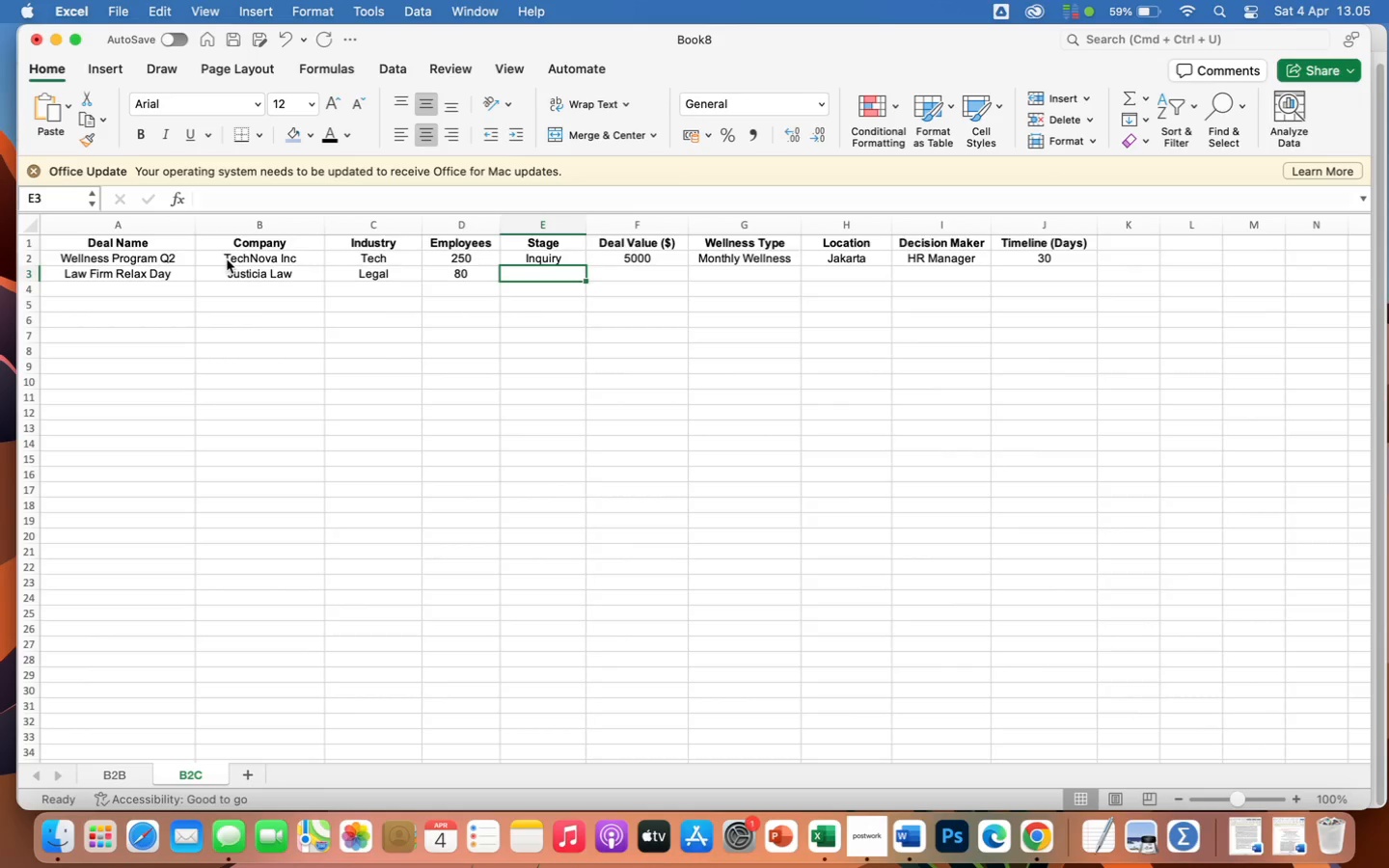 
type(Qualification)
 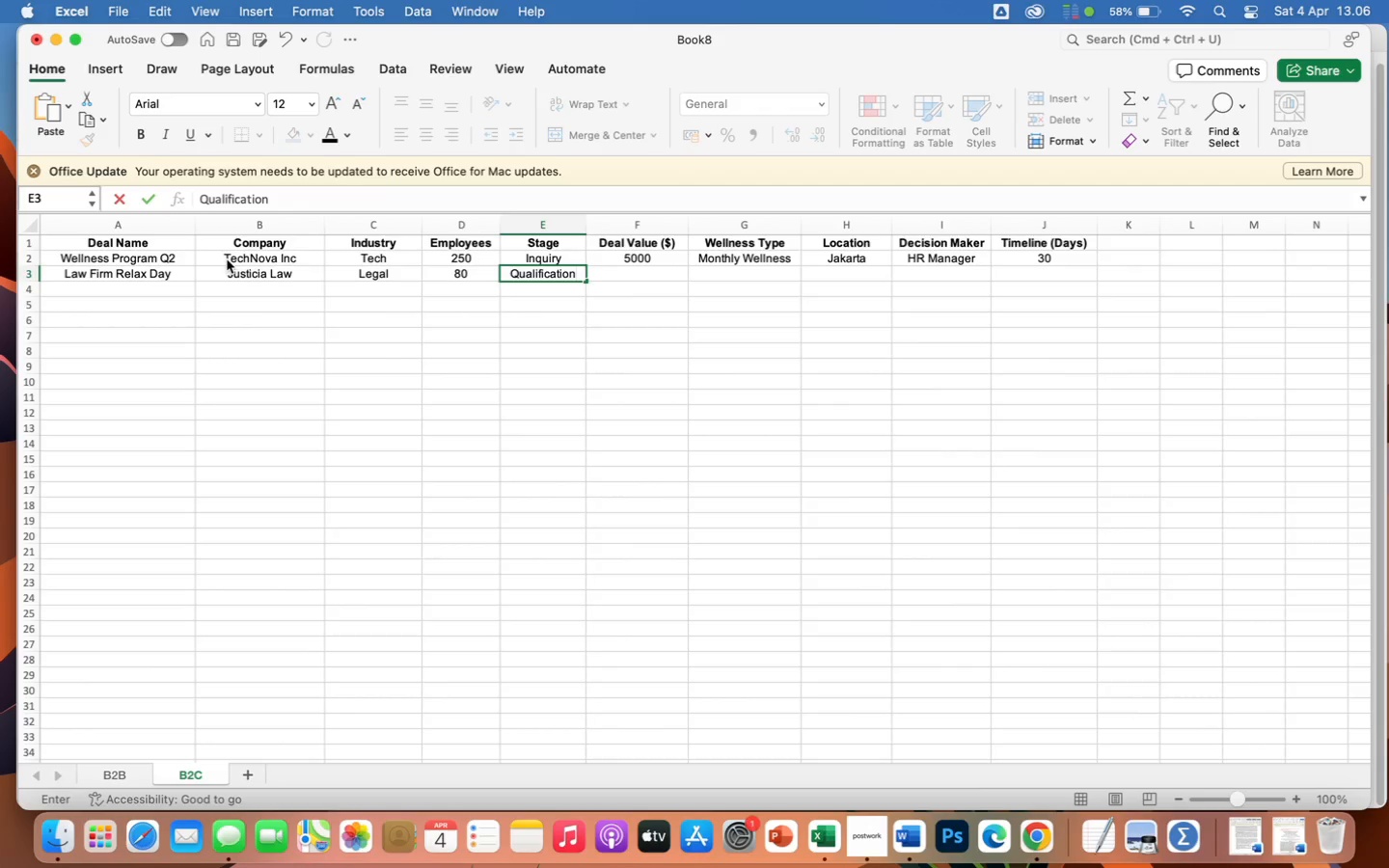 
wait(50.13)
 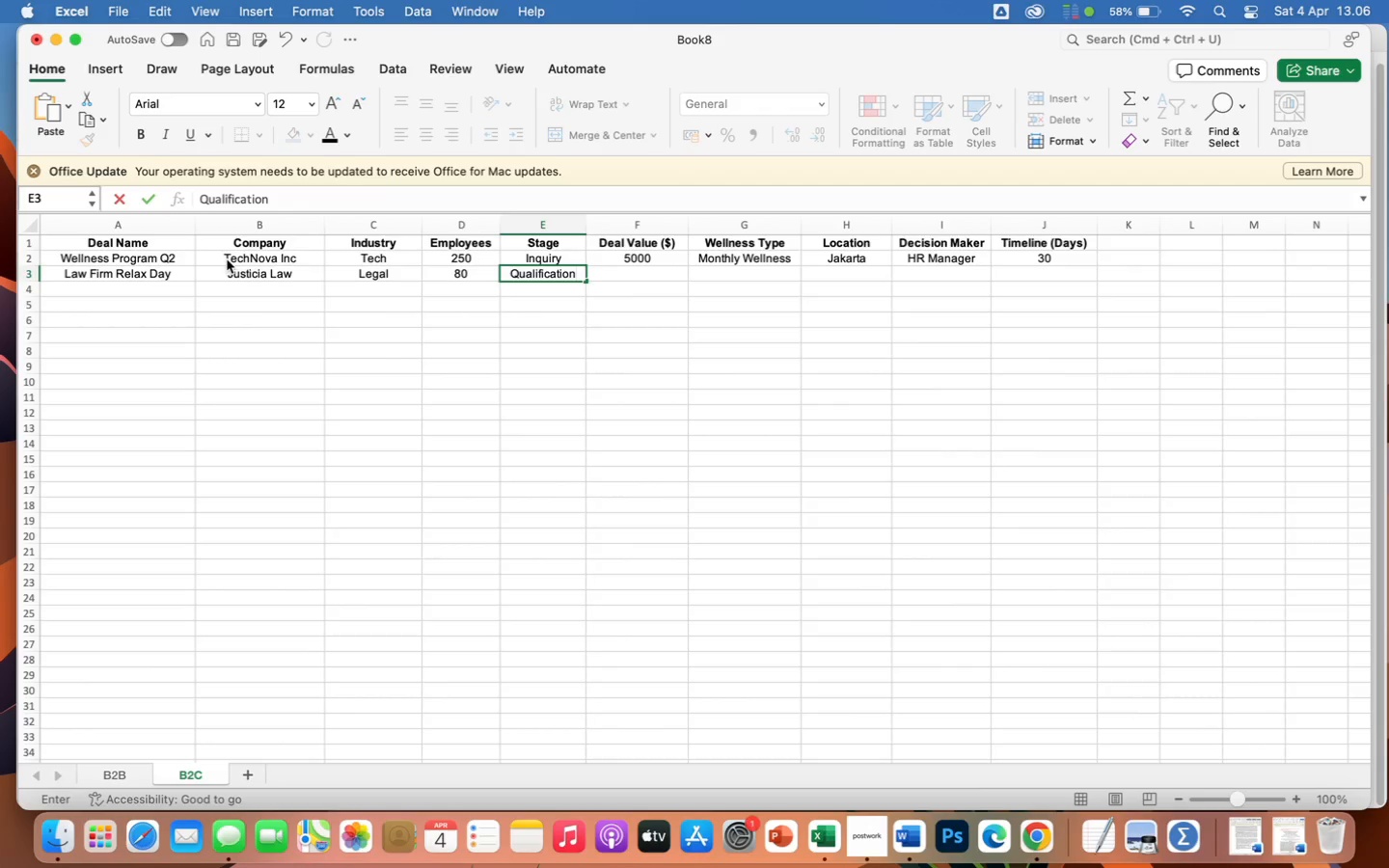 
left_click([639, 274])
 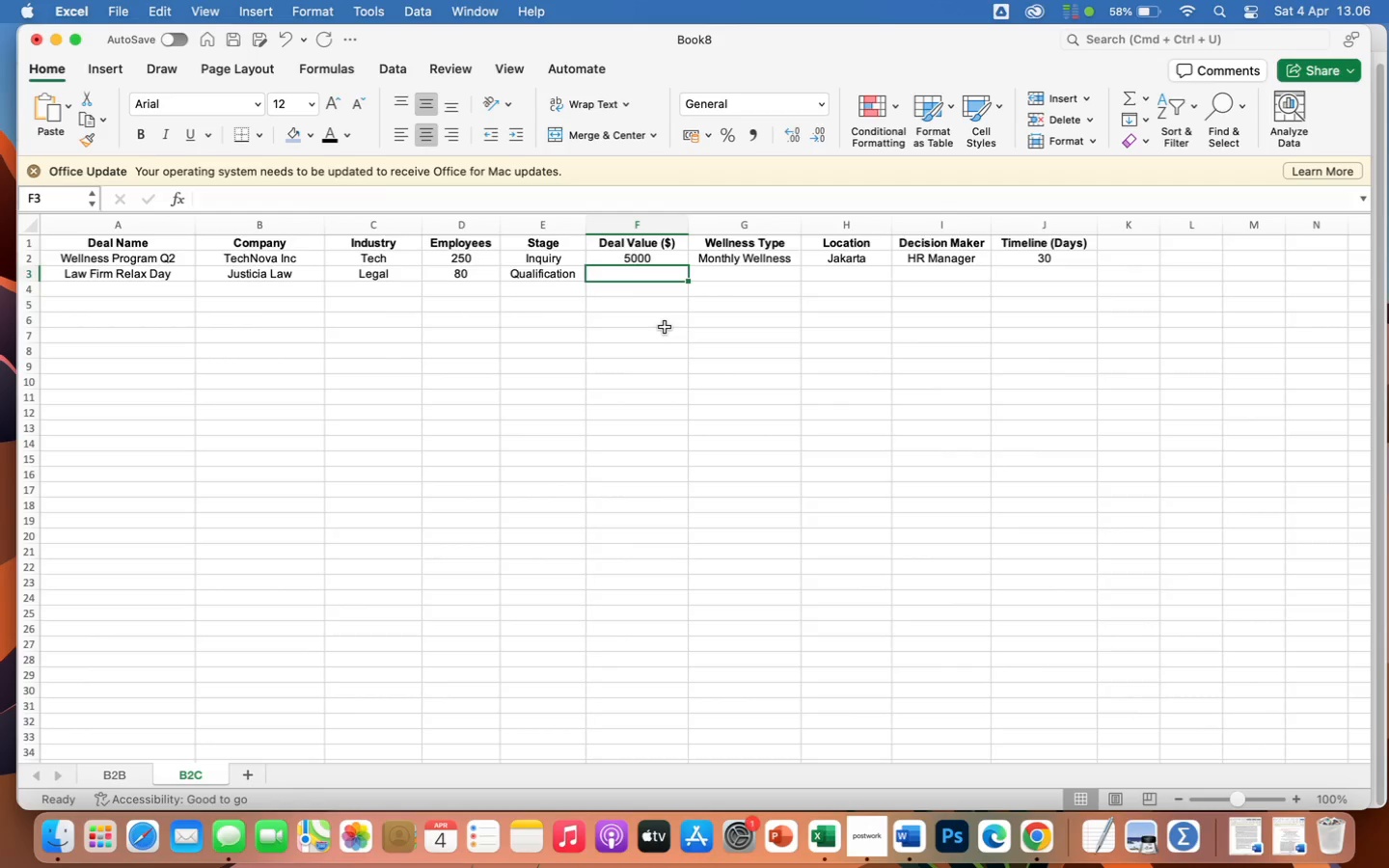 
wait(13.98)
 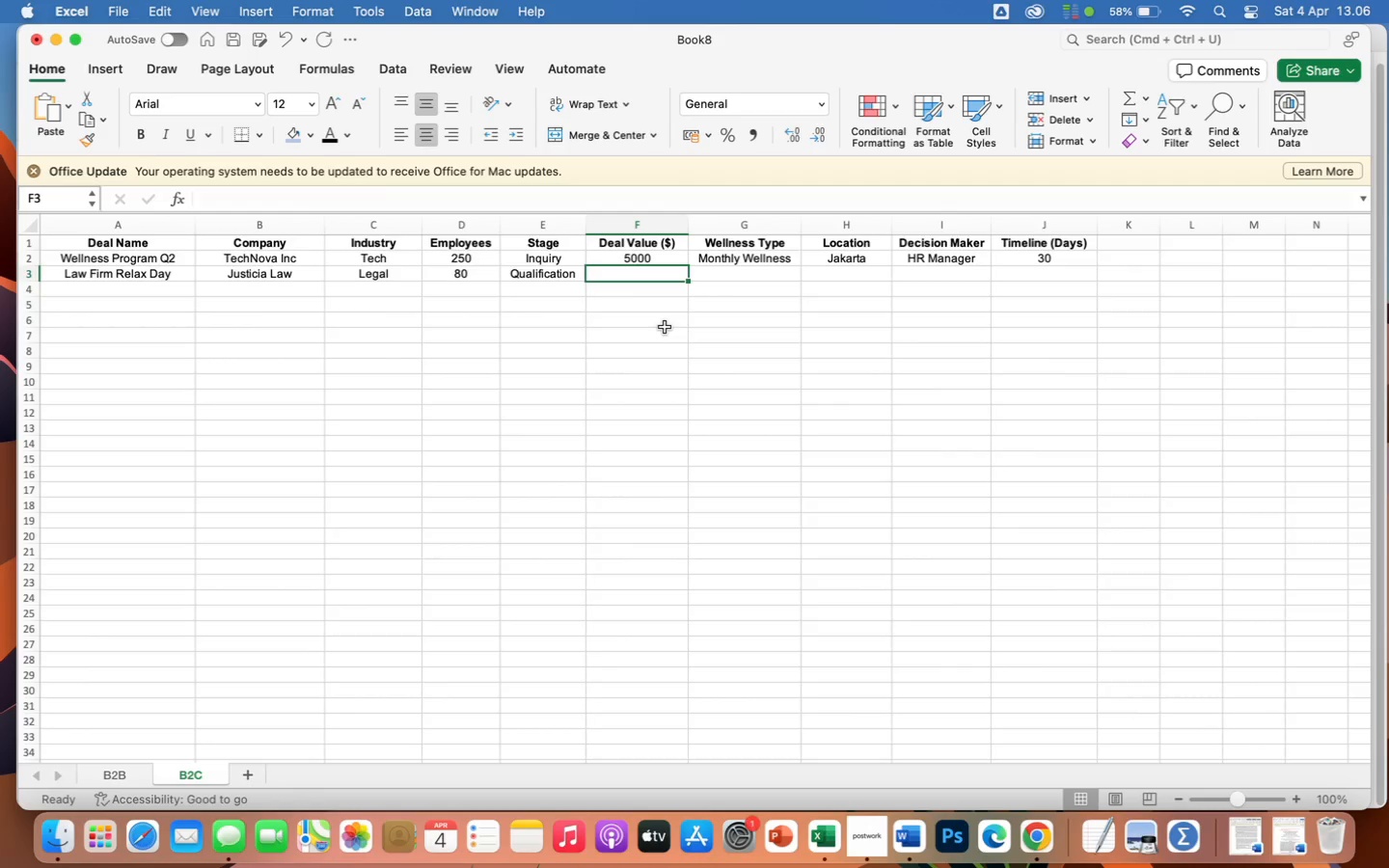 
left_click([734, 278])
 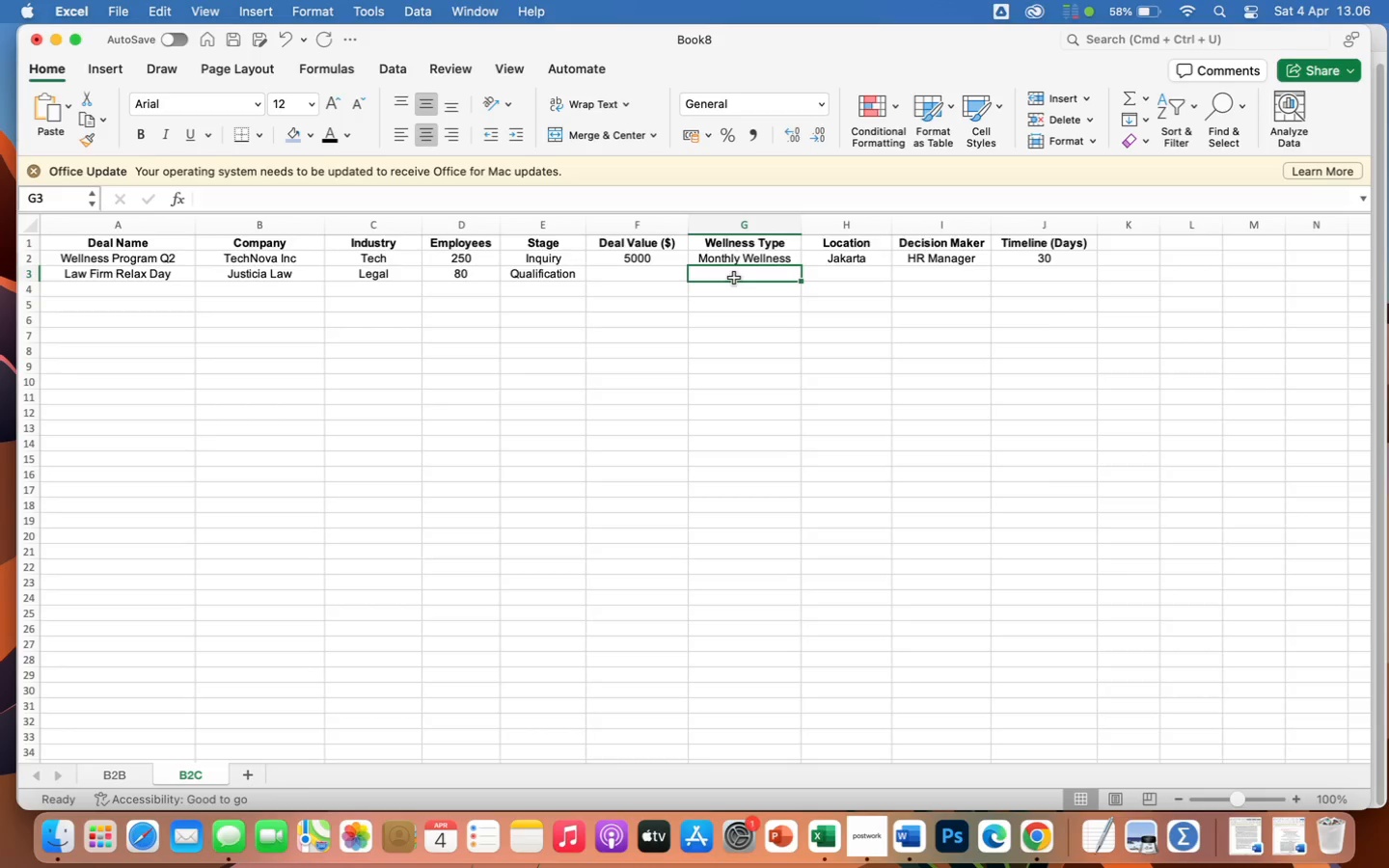 
left_click([657, 276])
 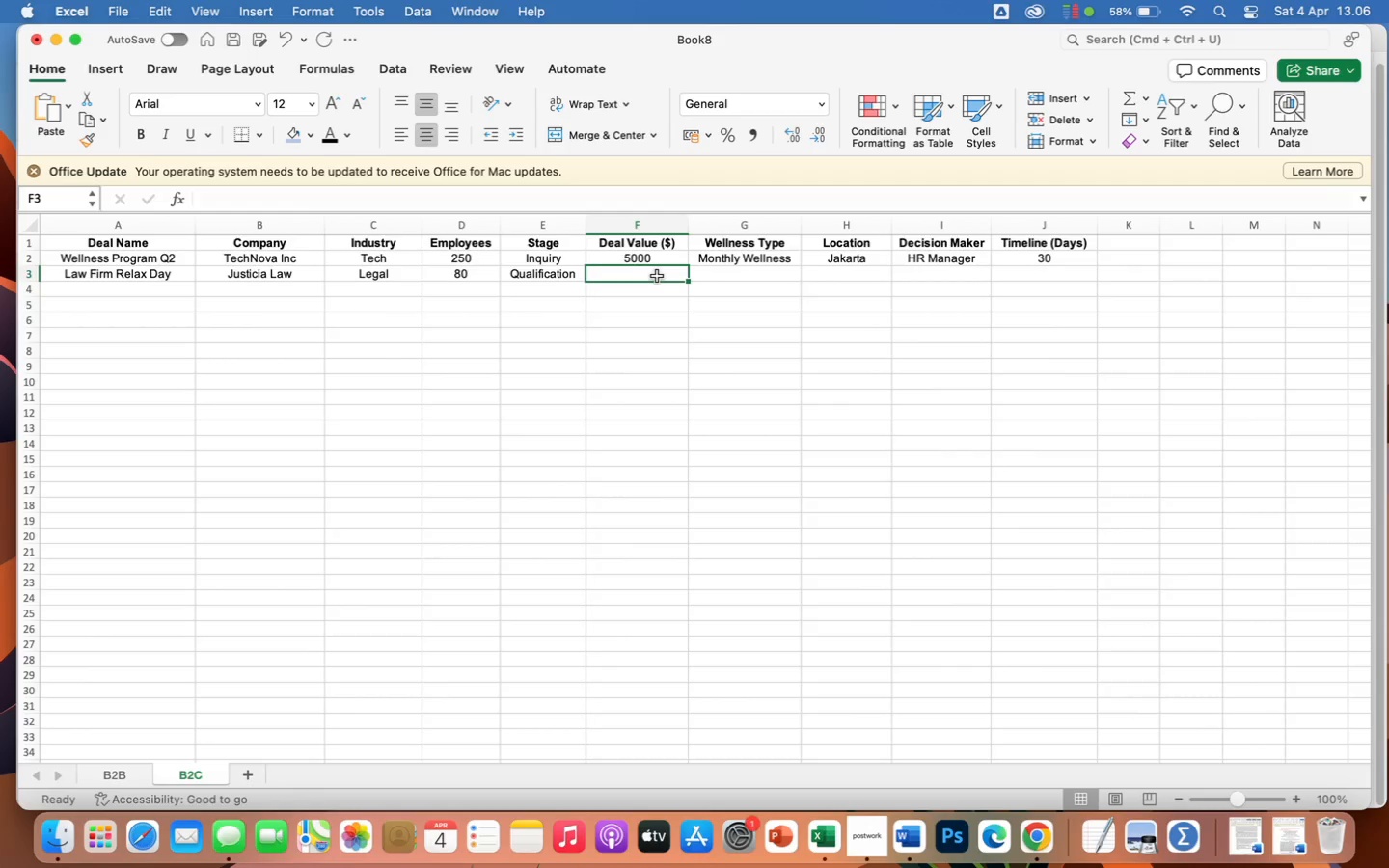 
type(3000)
 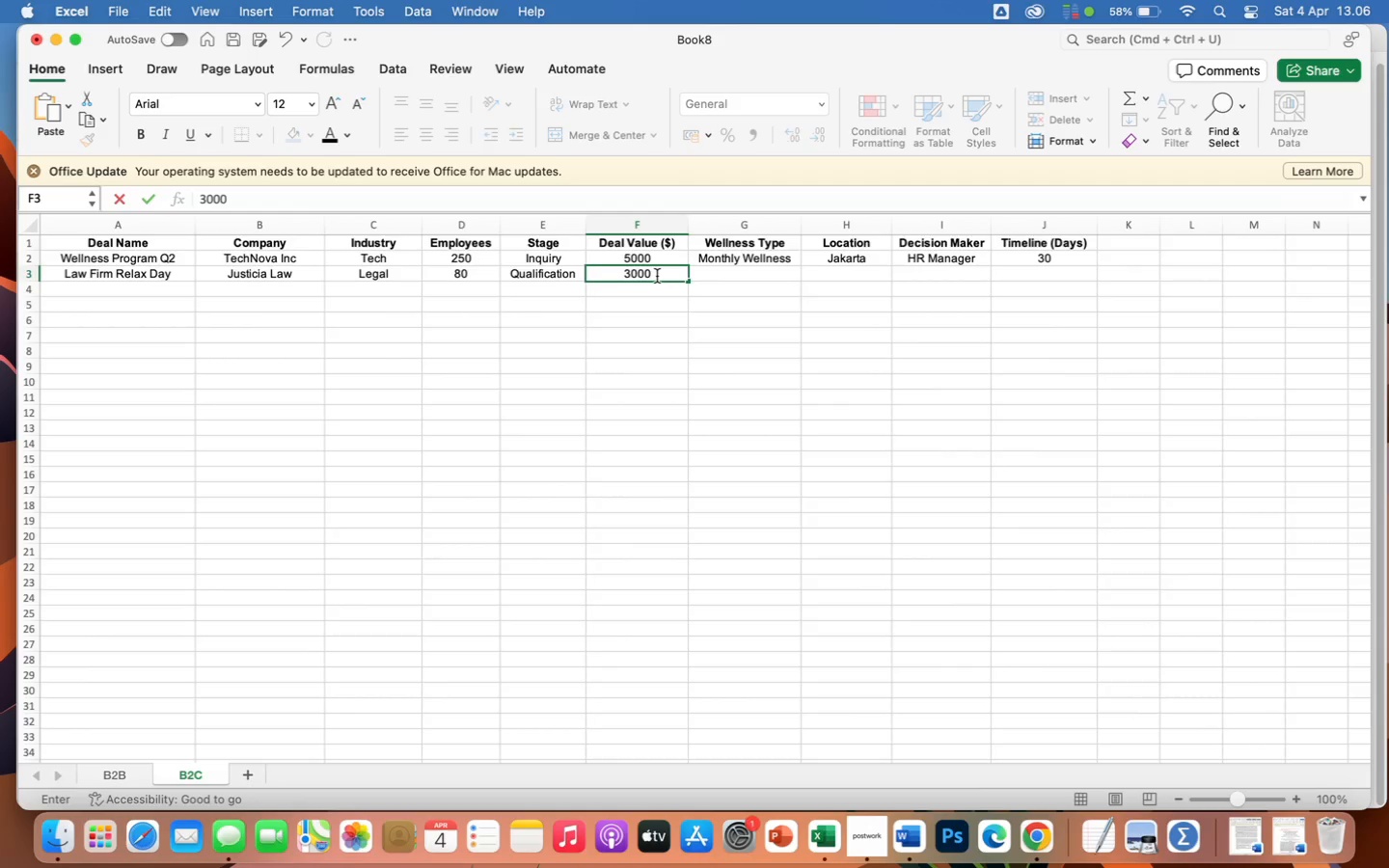 
key(ArrowRight)
 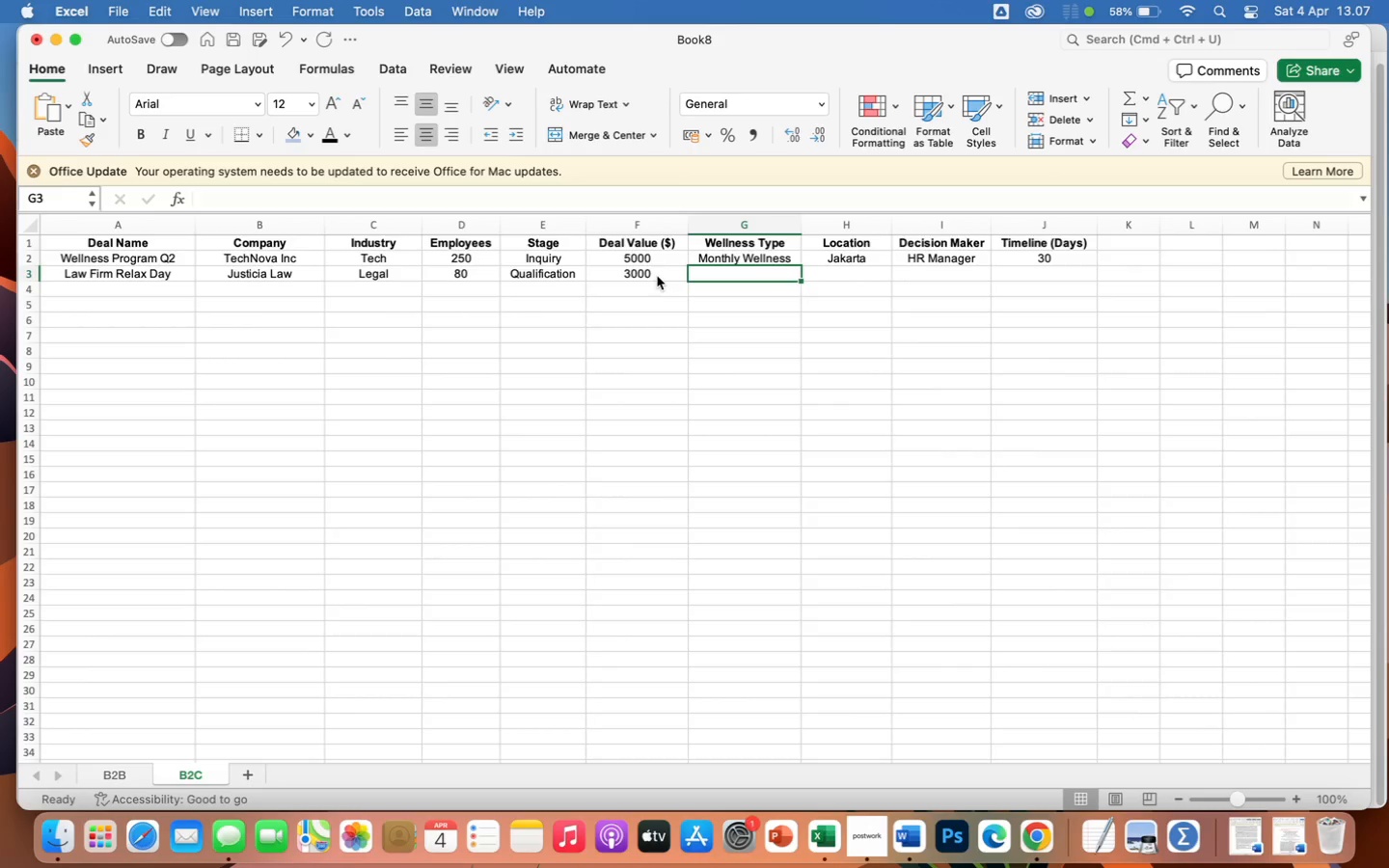 
wait(5.86)
 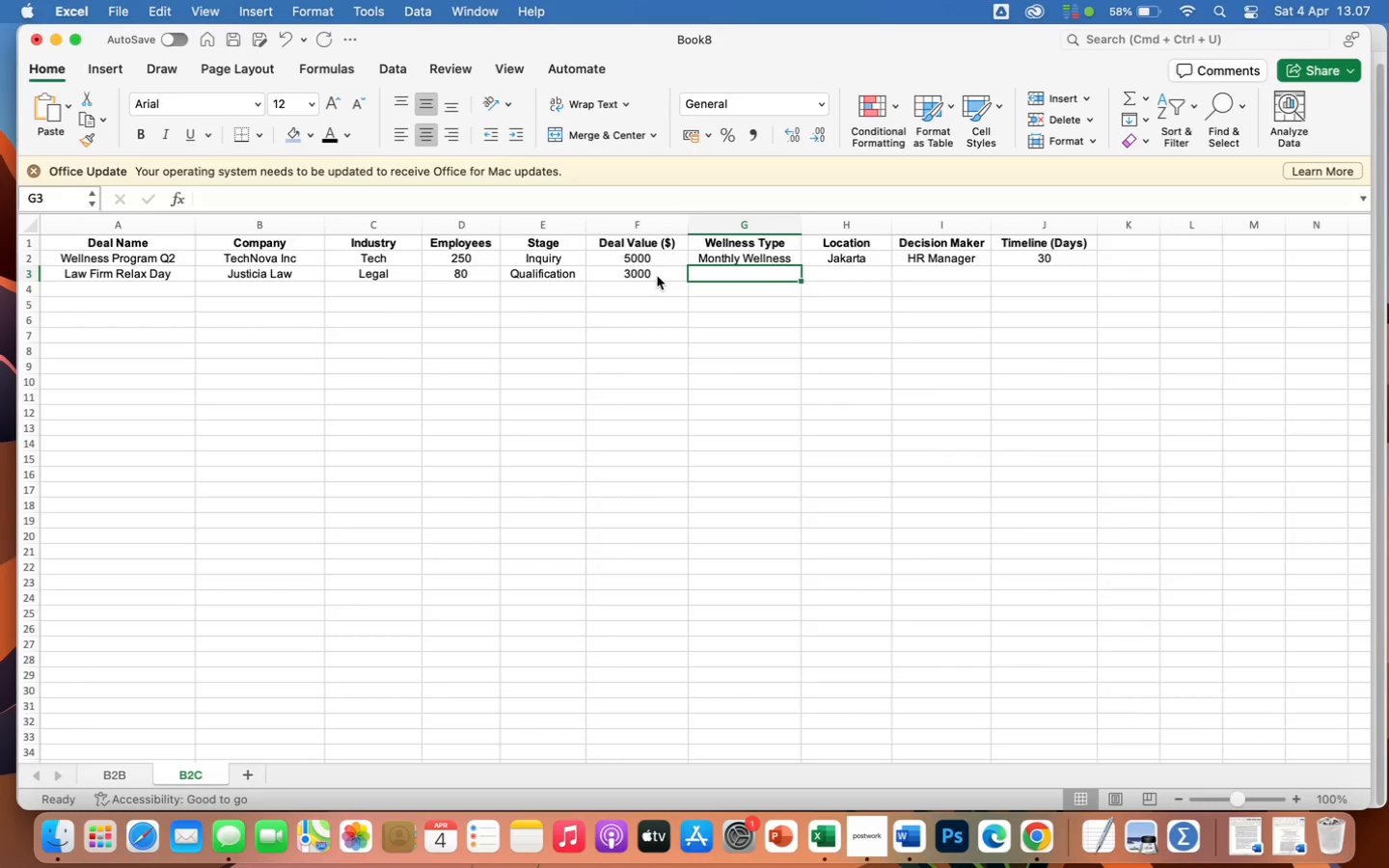 
type(One-day Eb)
key(Backspace)
type(vent)
 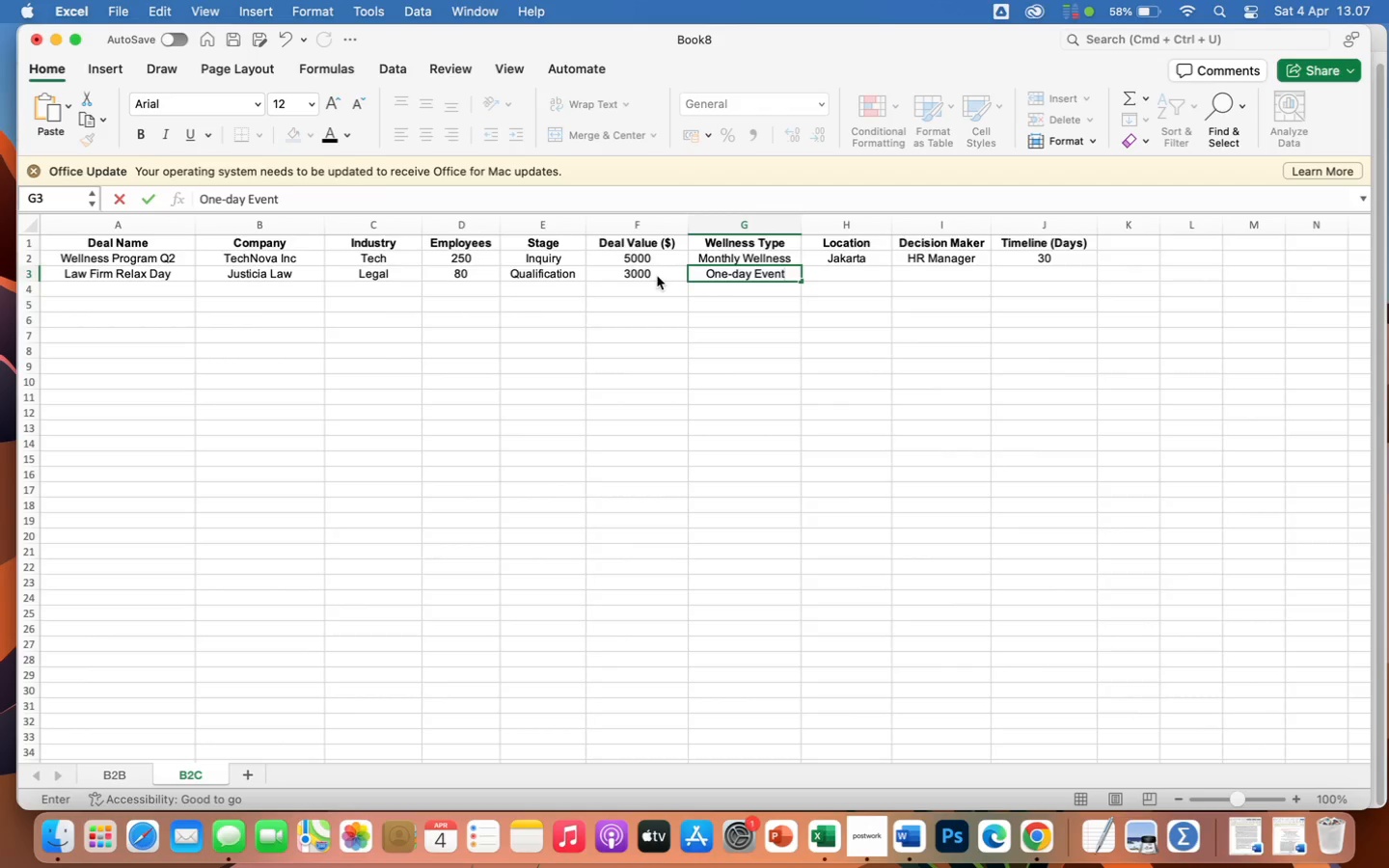 
wait(6.33)
 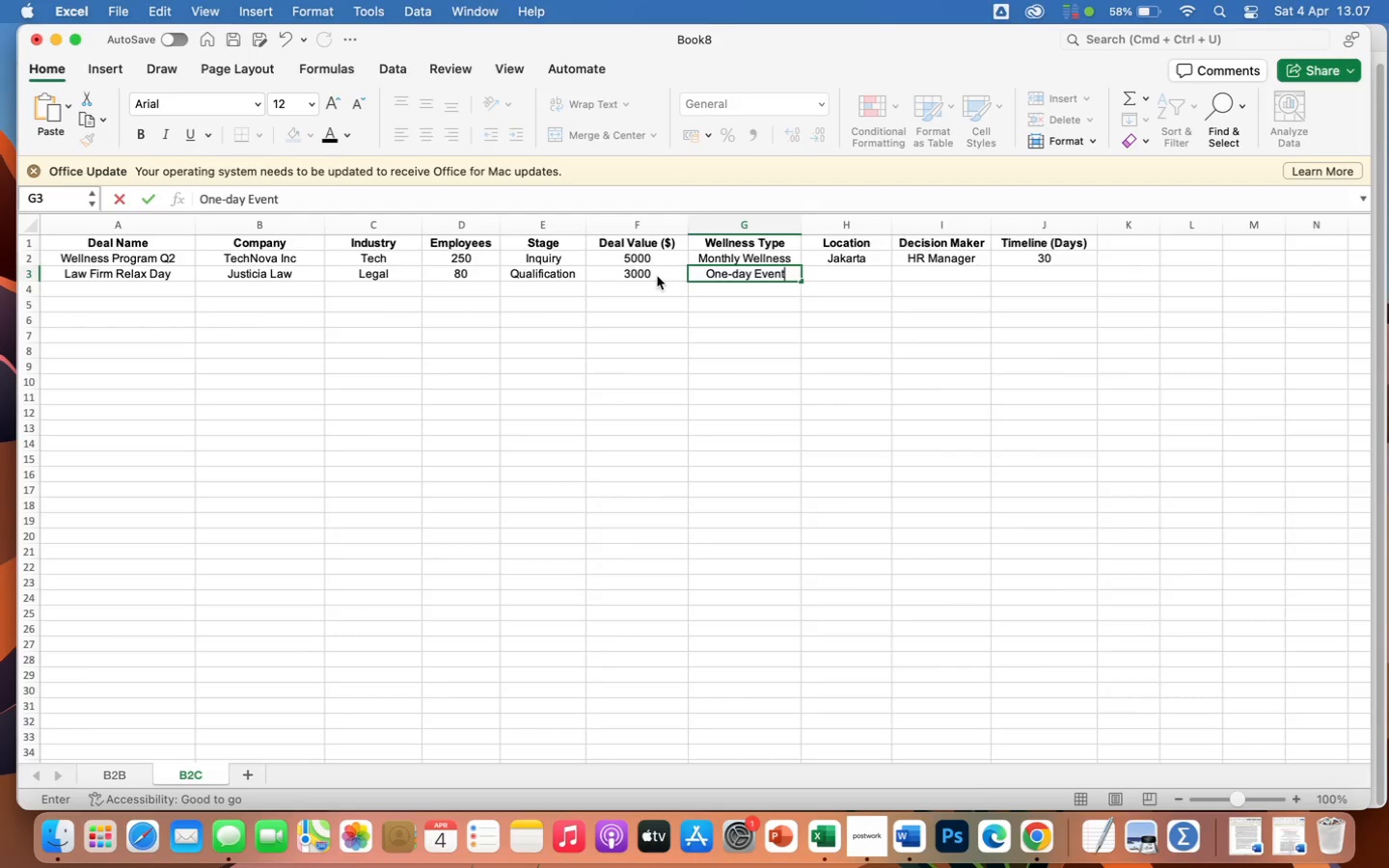 
key(ArrowRight)
 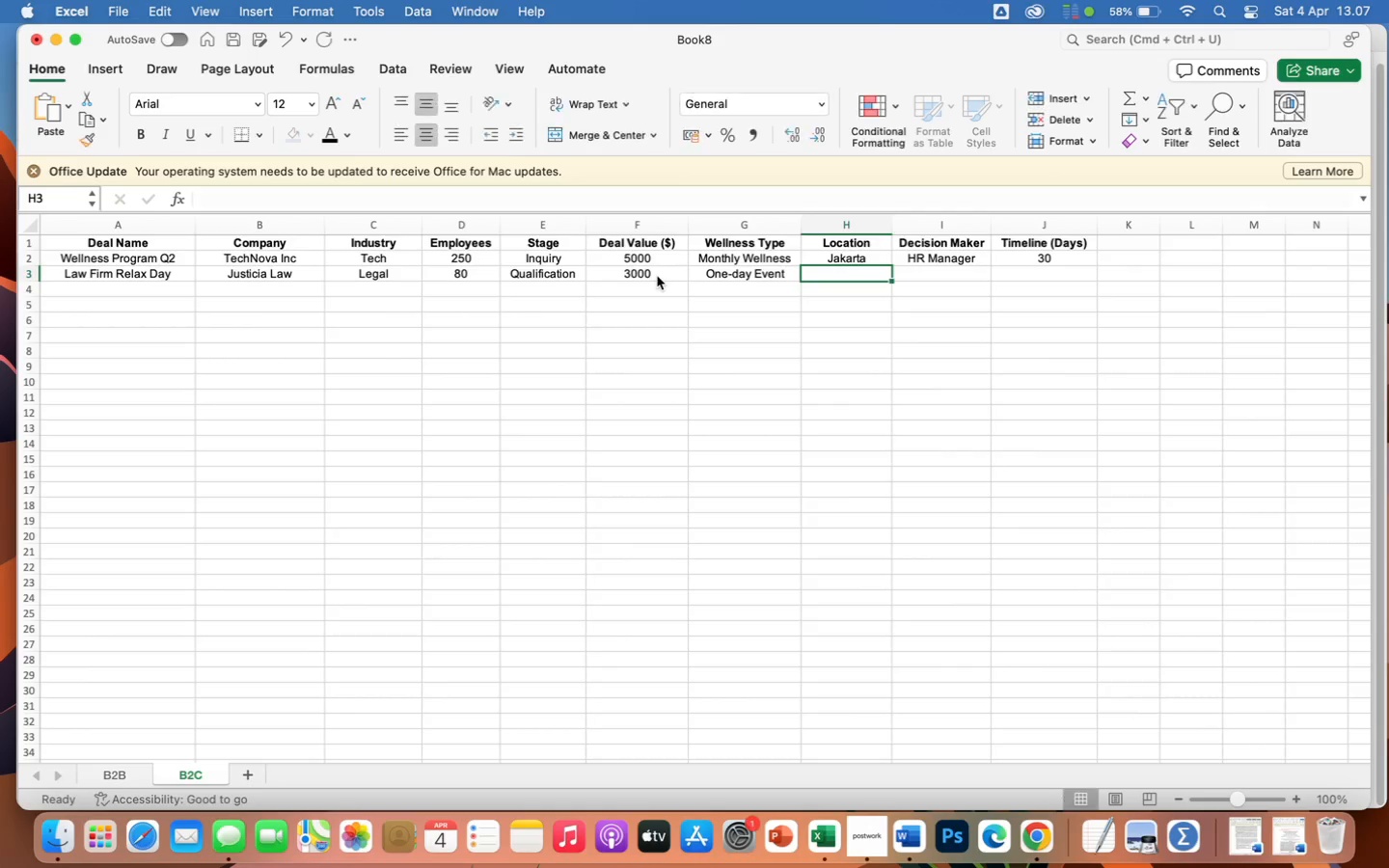 
type(Surabaya)
 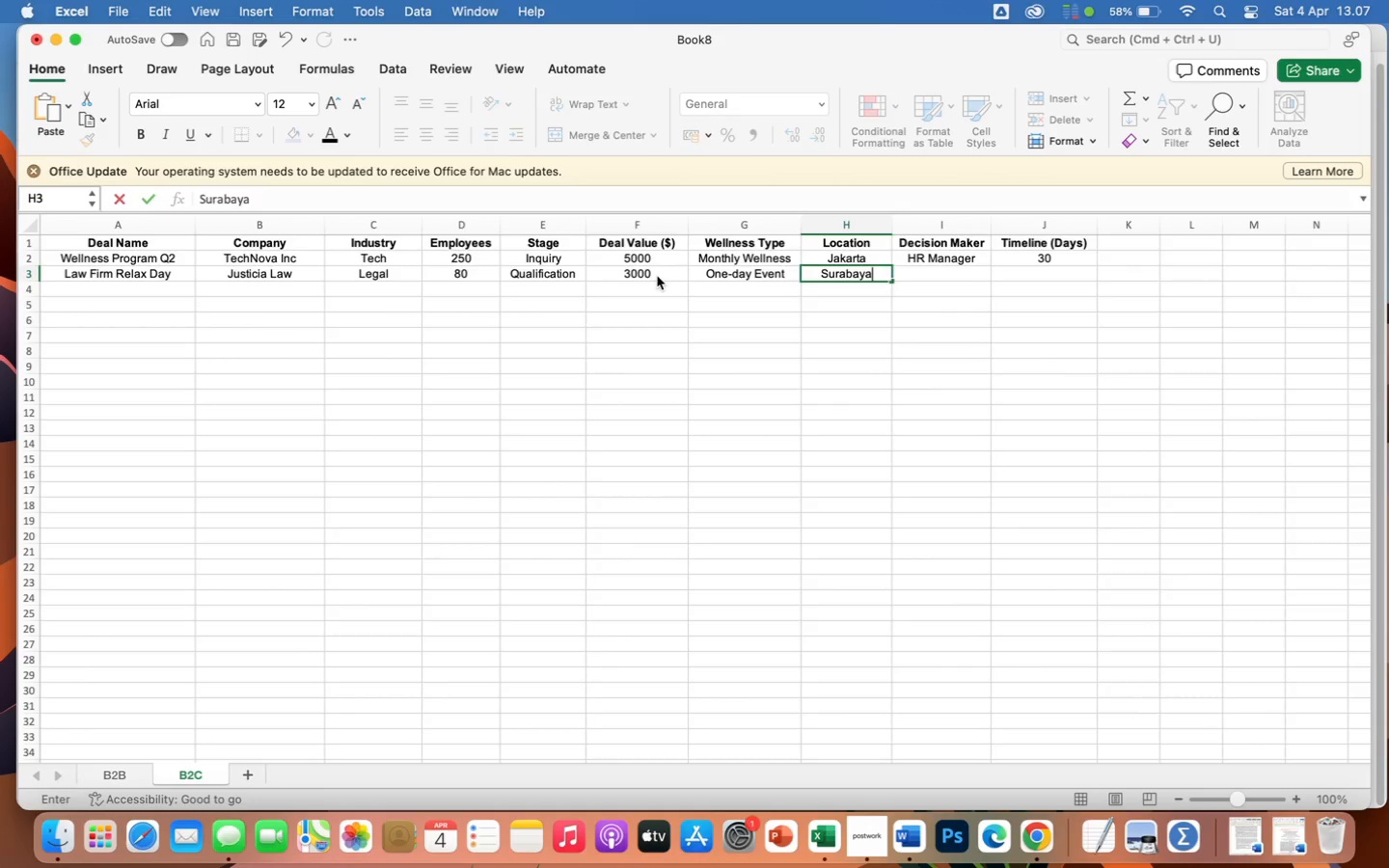 
key(ArrowRight)
 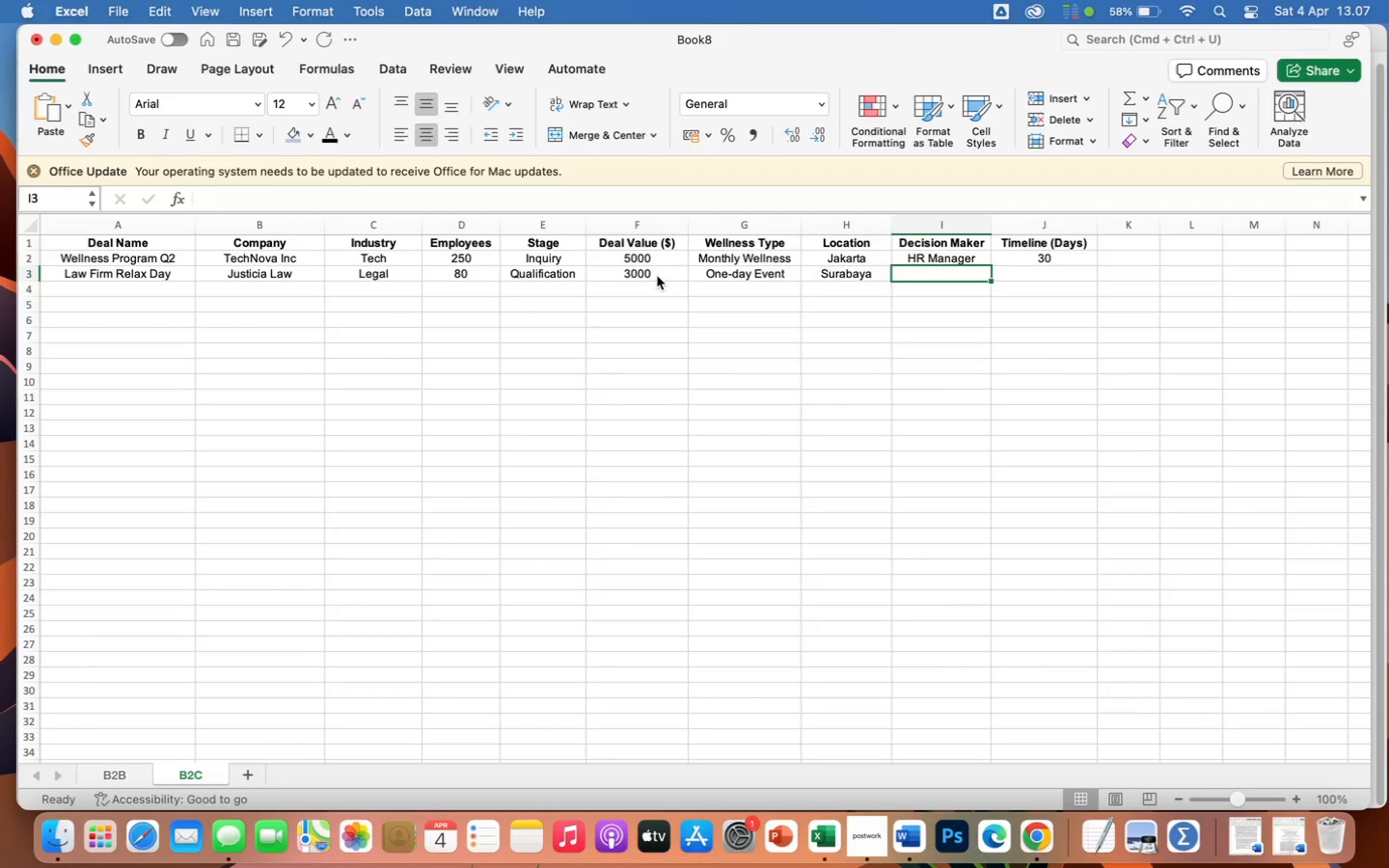 
type(Officew)
 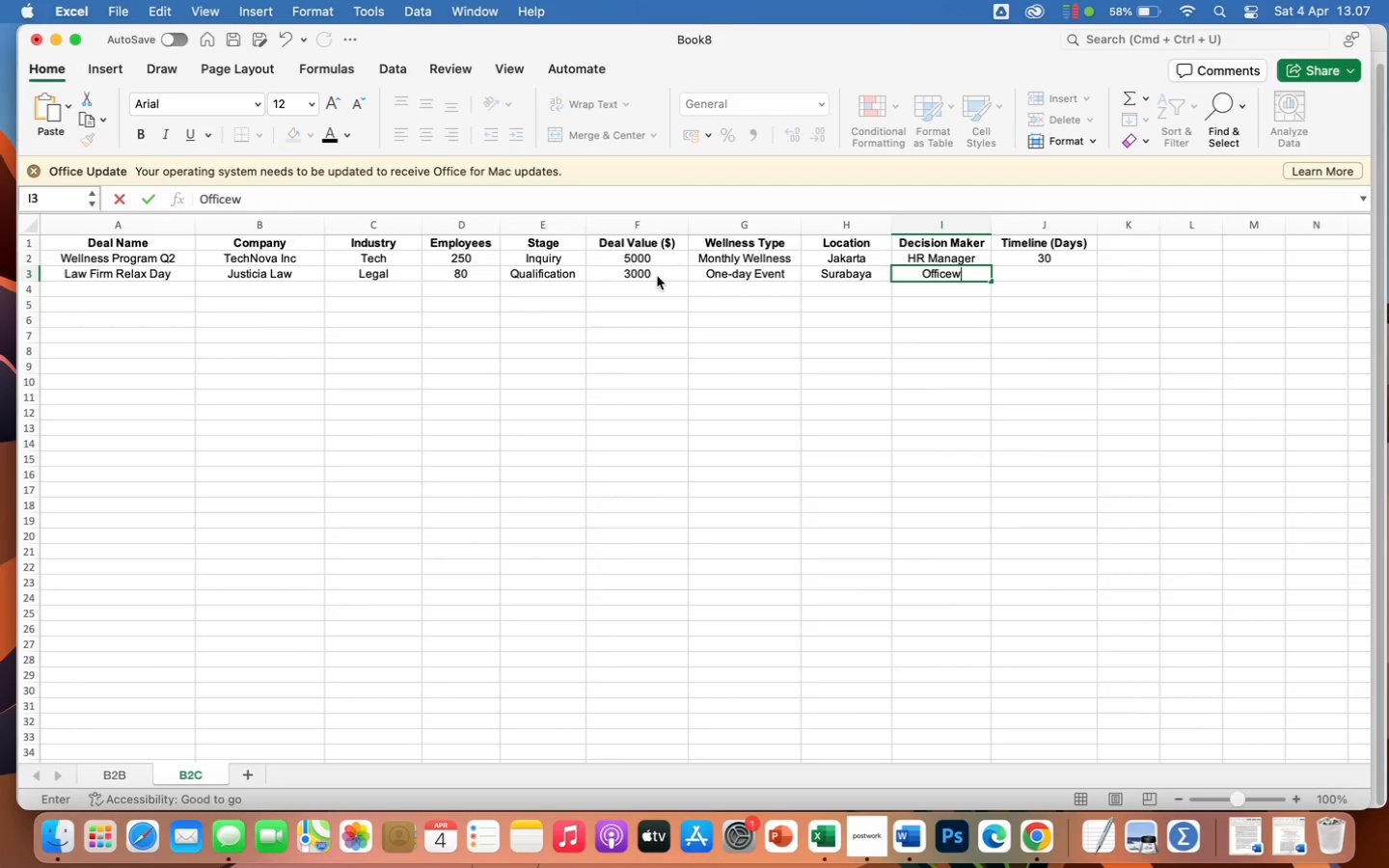 
key(Backspace)
type( Manager)
 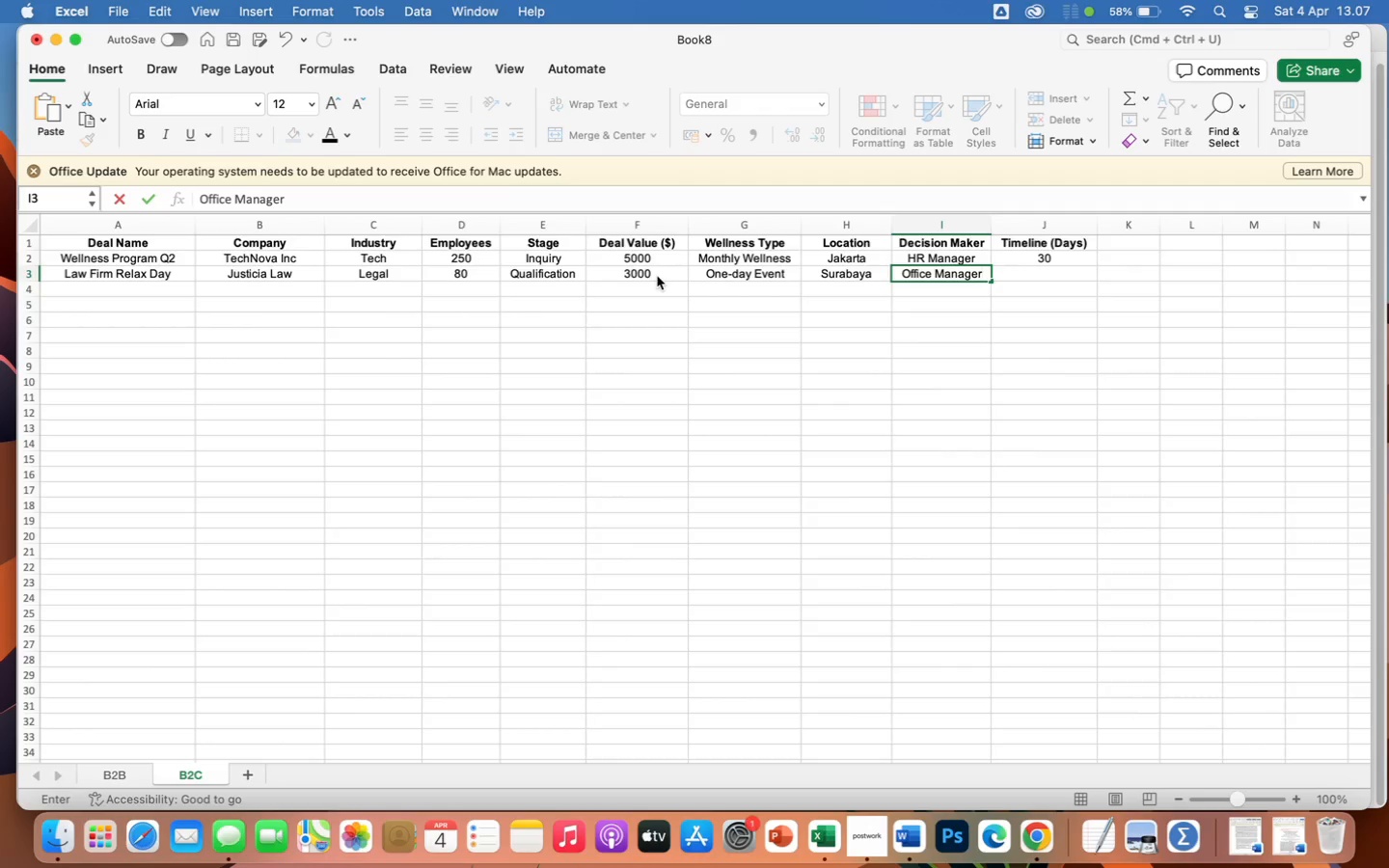 
hold_key(key=ArrowRight, duration=0.32)
 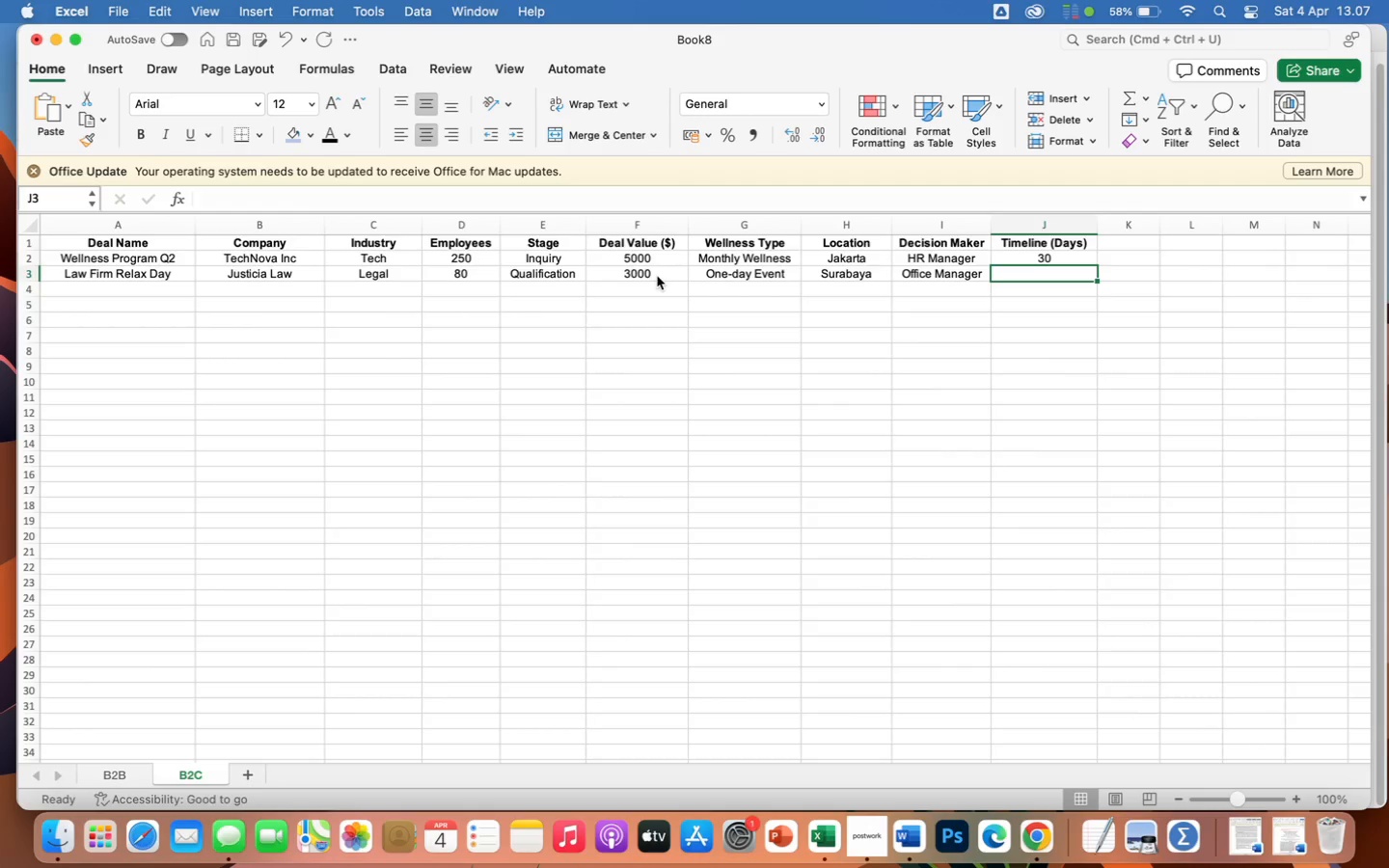 
type(14)
 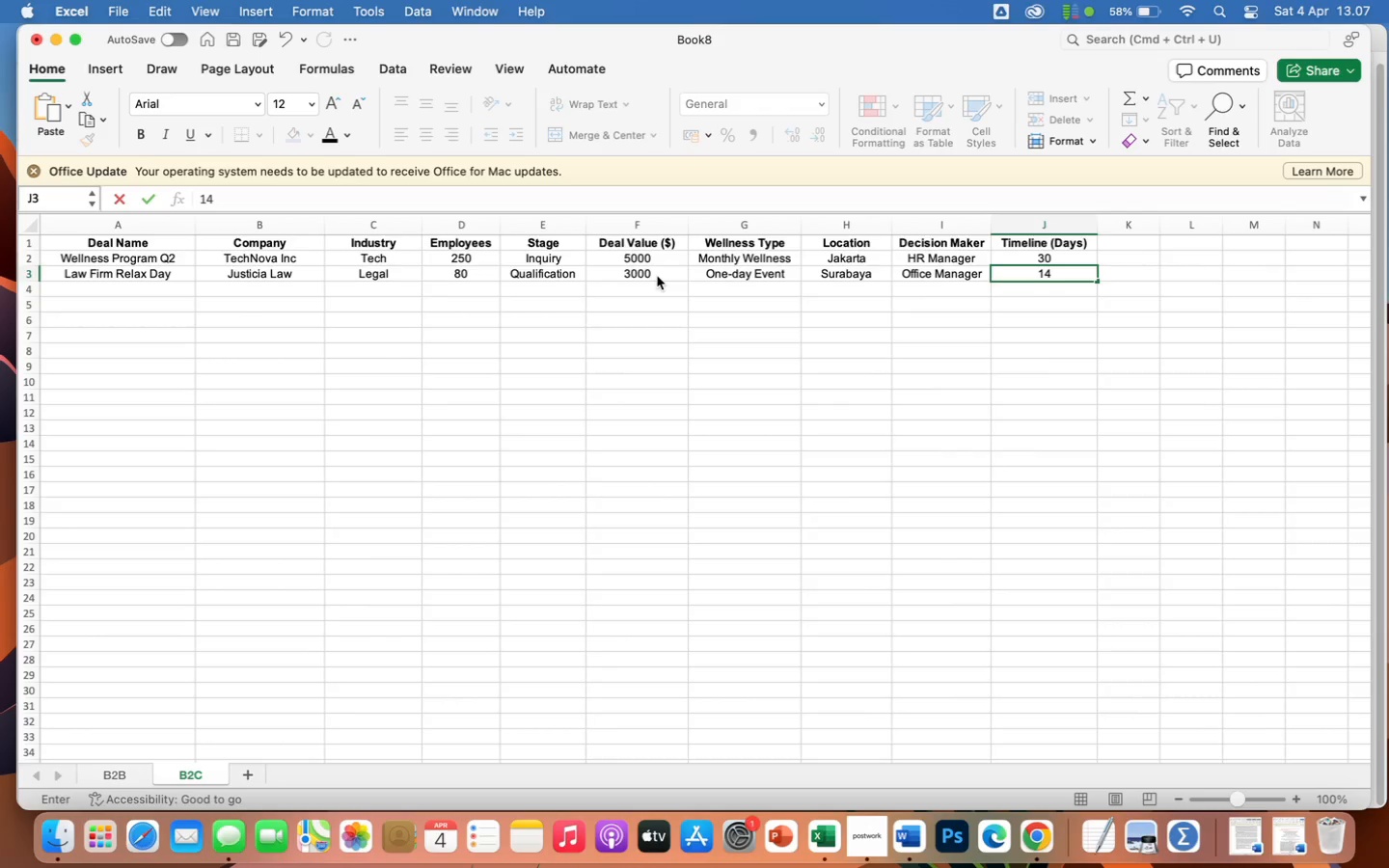 
key(Enter)
 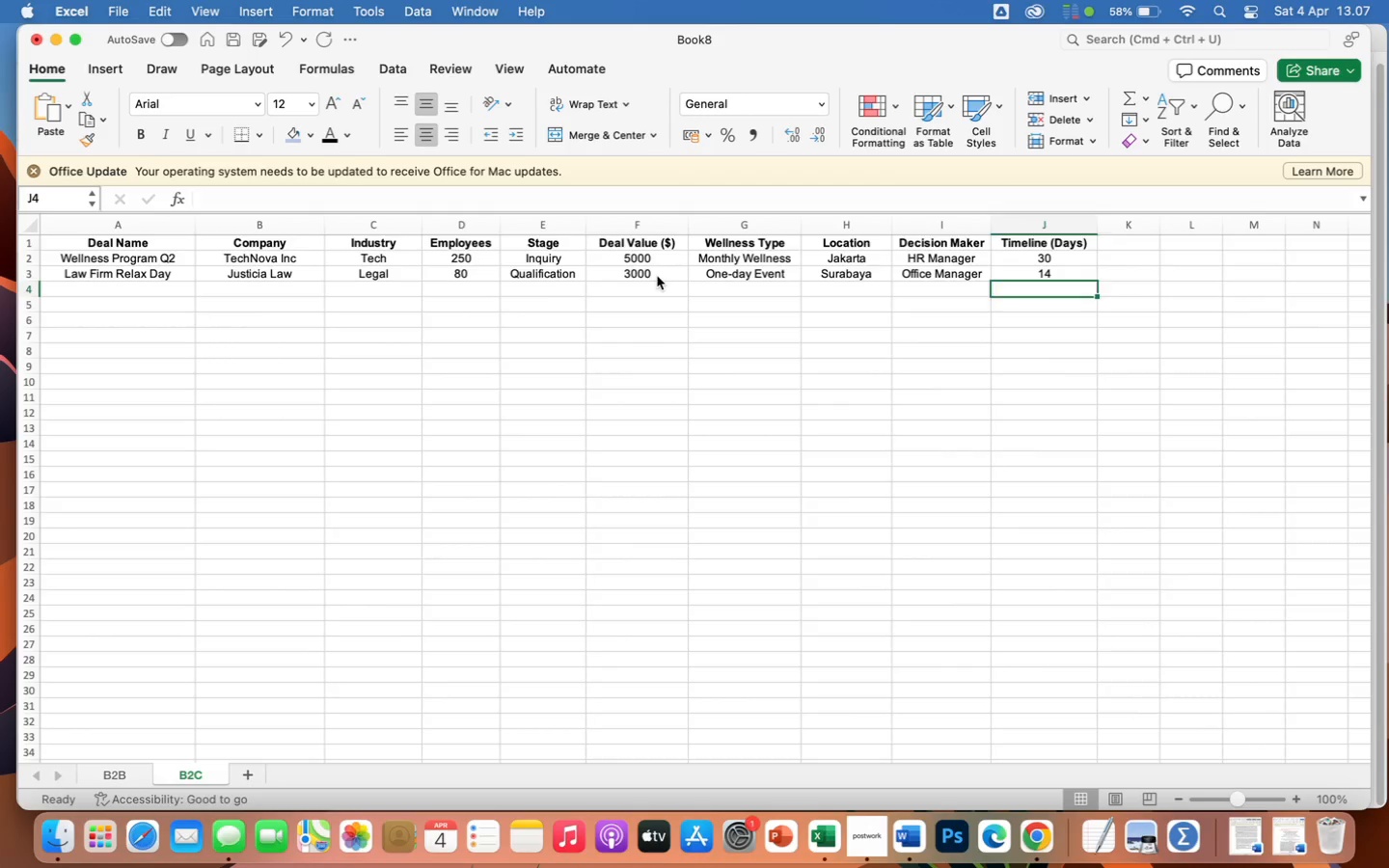 
hold_key(key=ArrowLeft, duration=1.5)
 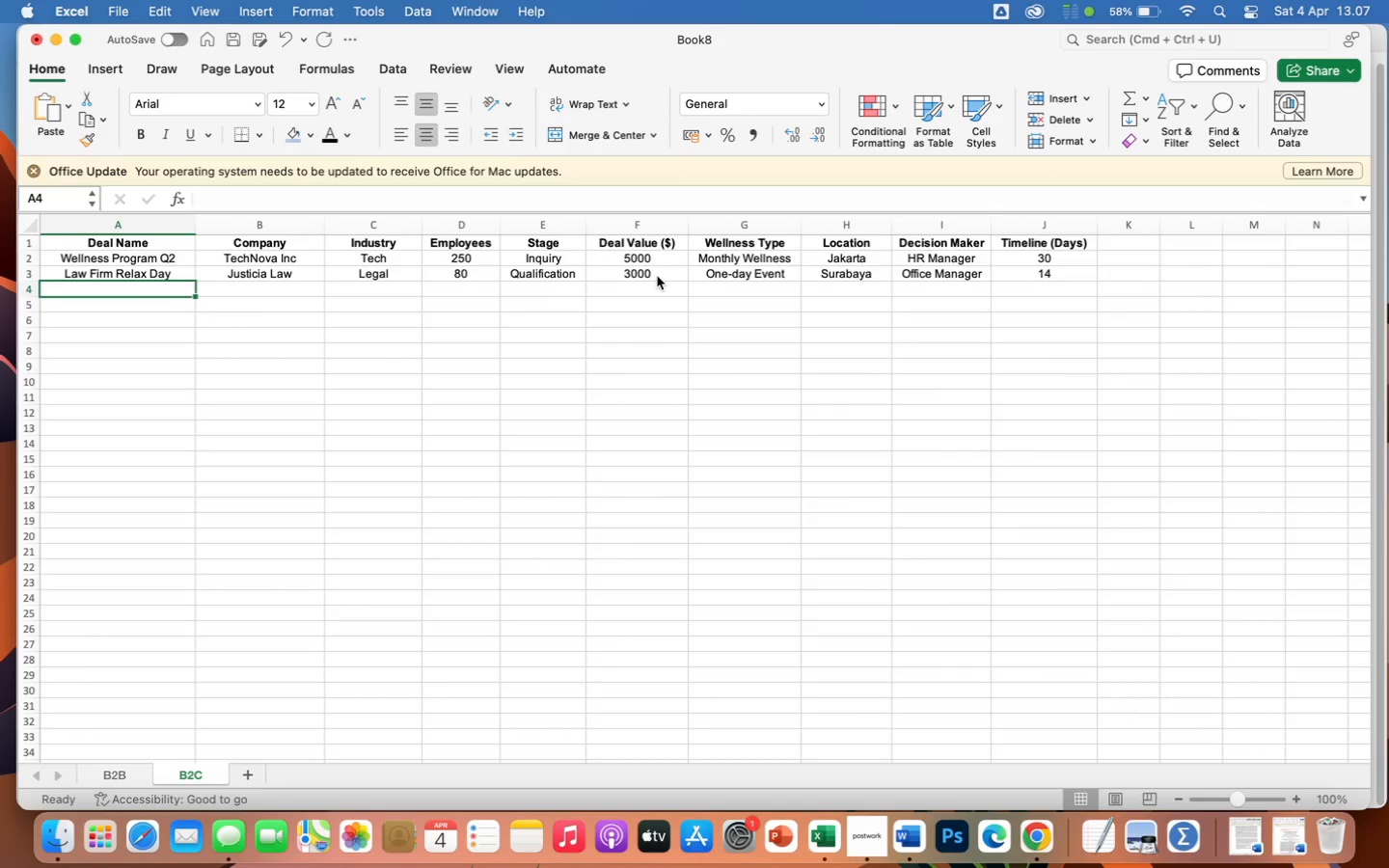 
key(ArrowLeft)
 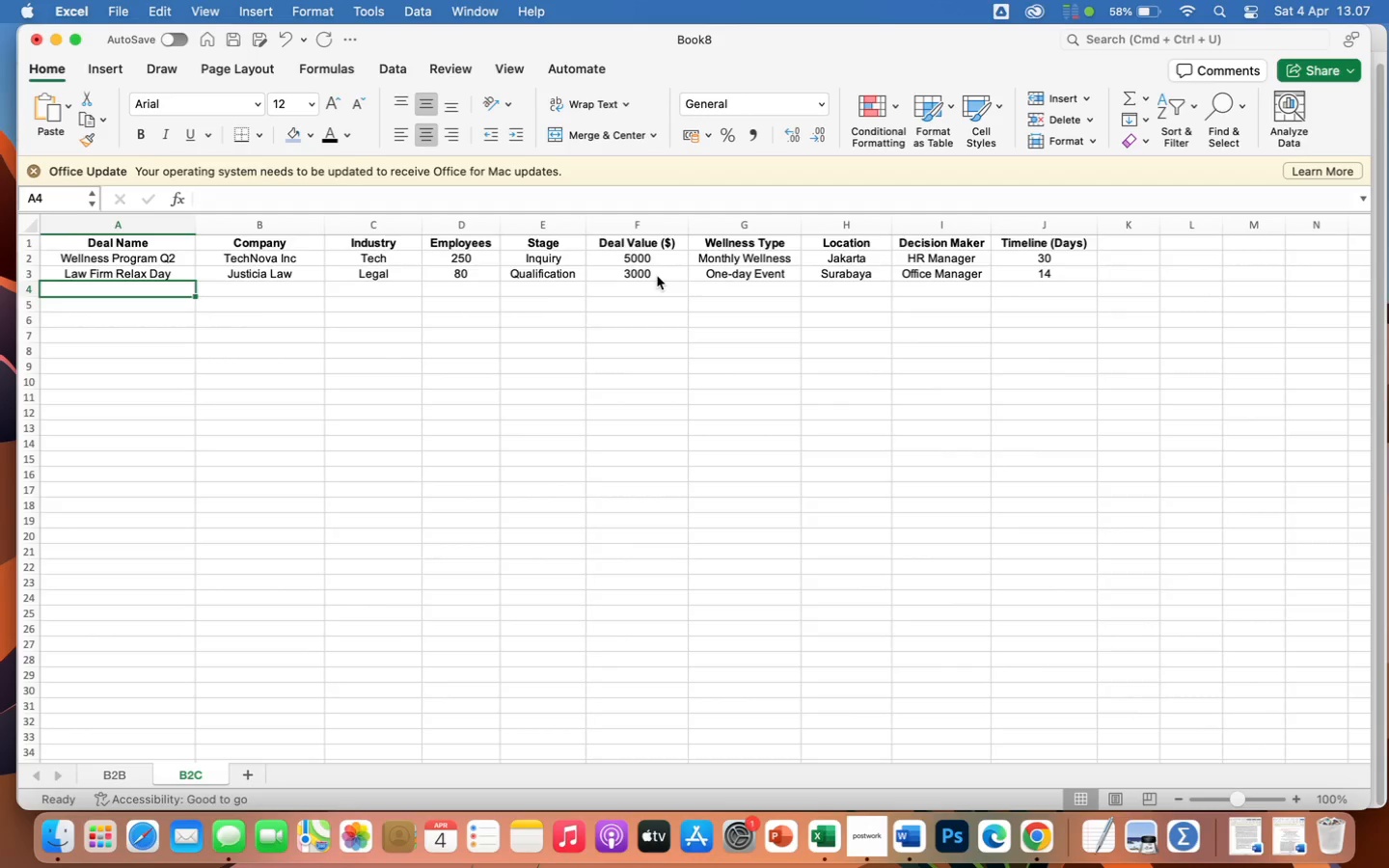 
wait(7.1)
 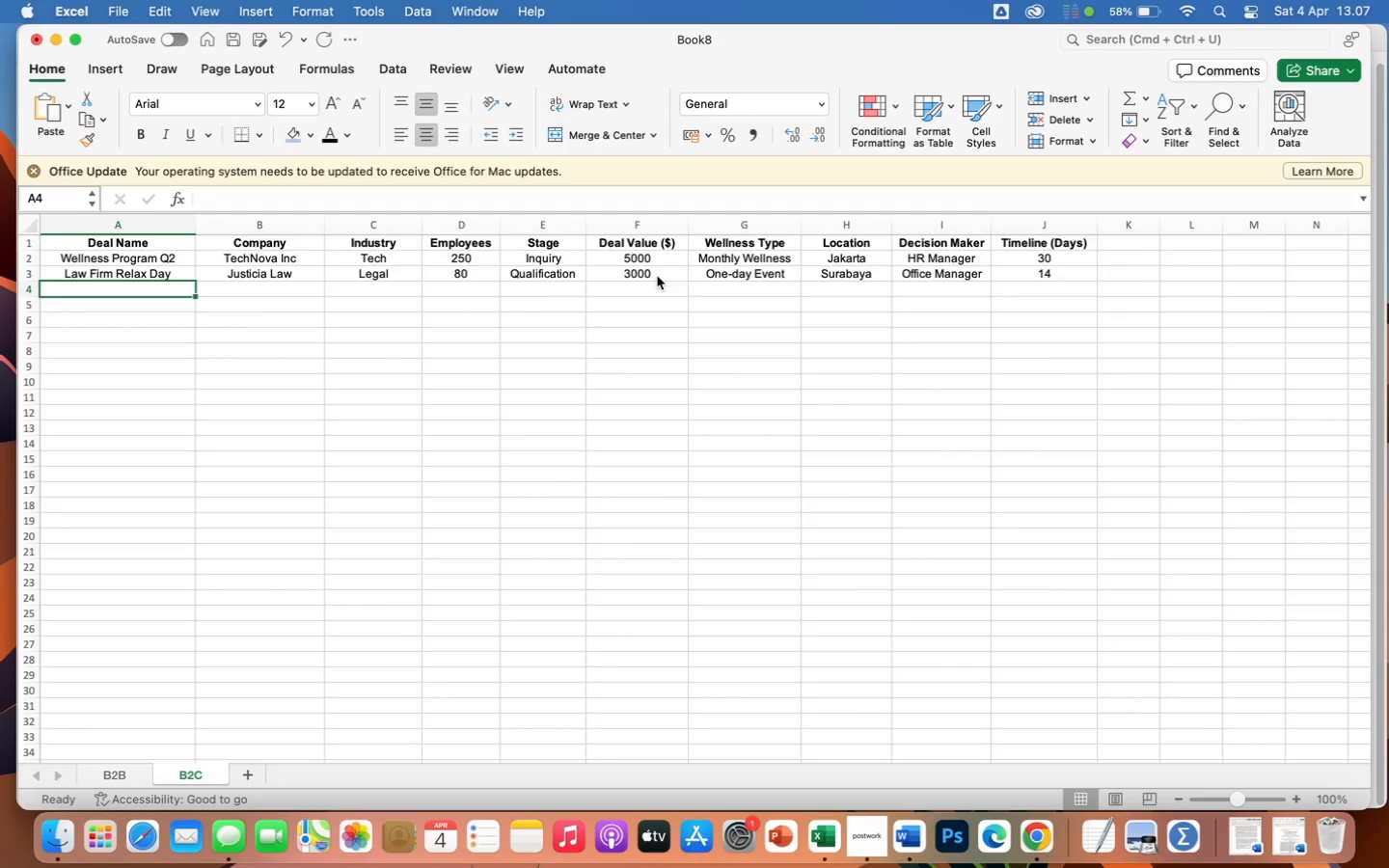 
type(Corporate Spa Program)
 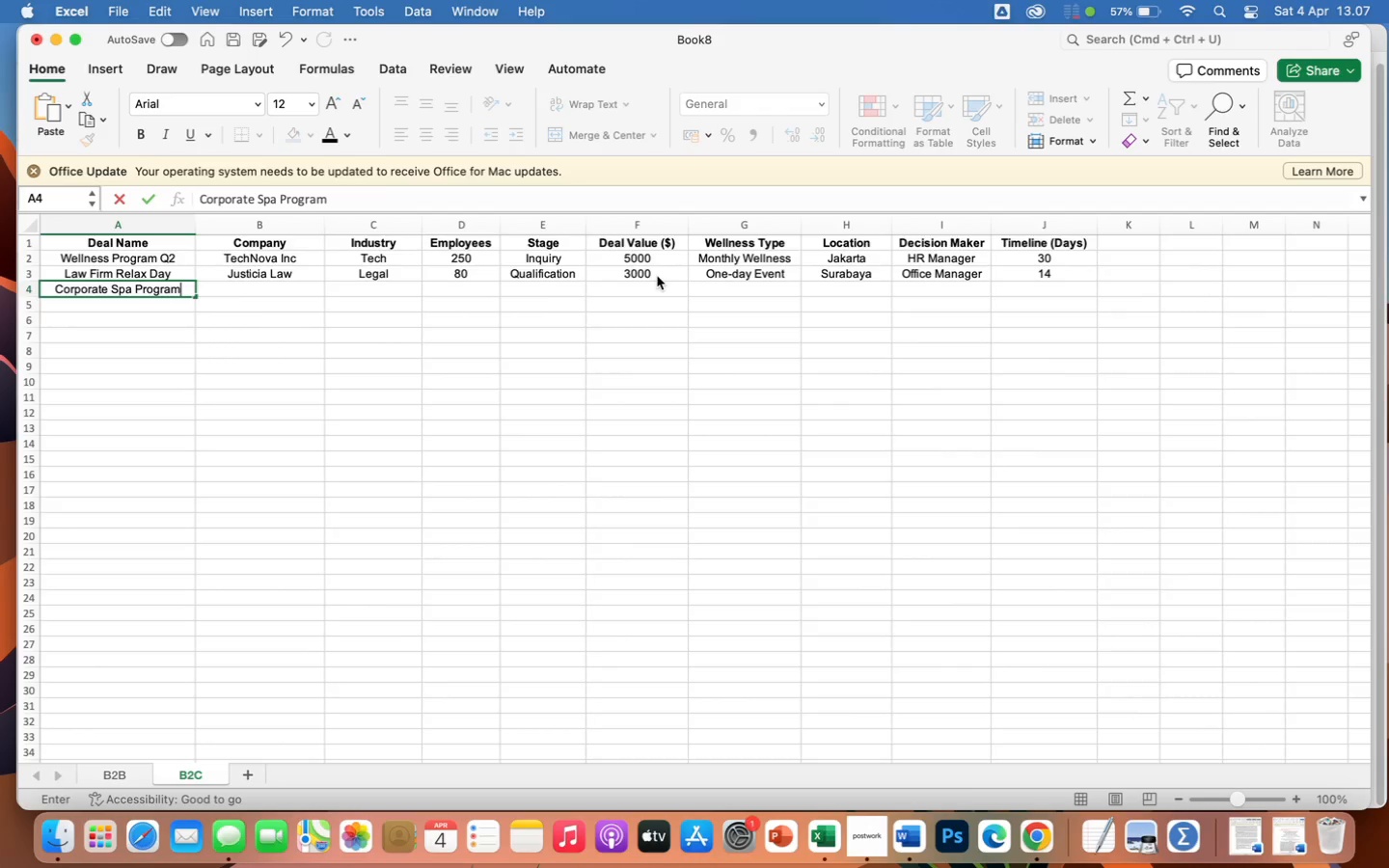 
wait(6.65)
 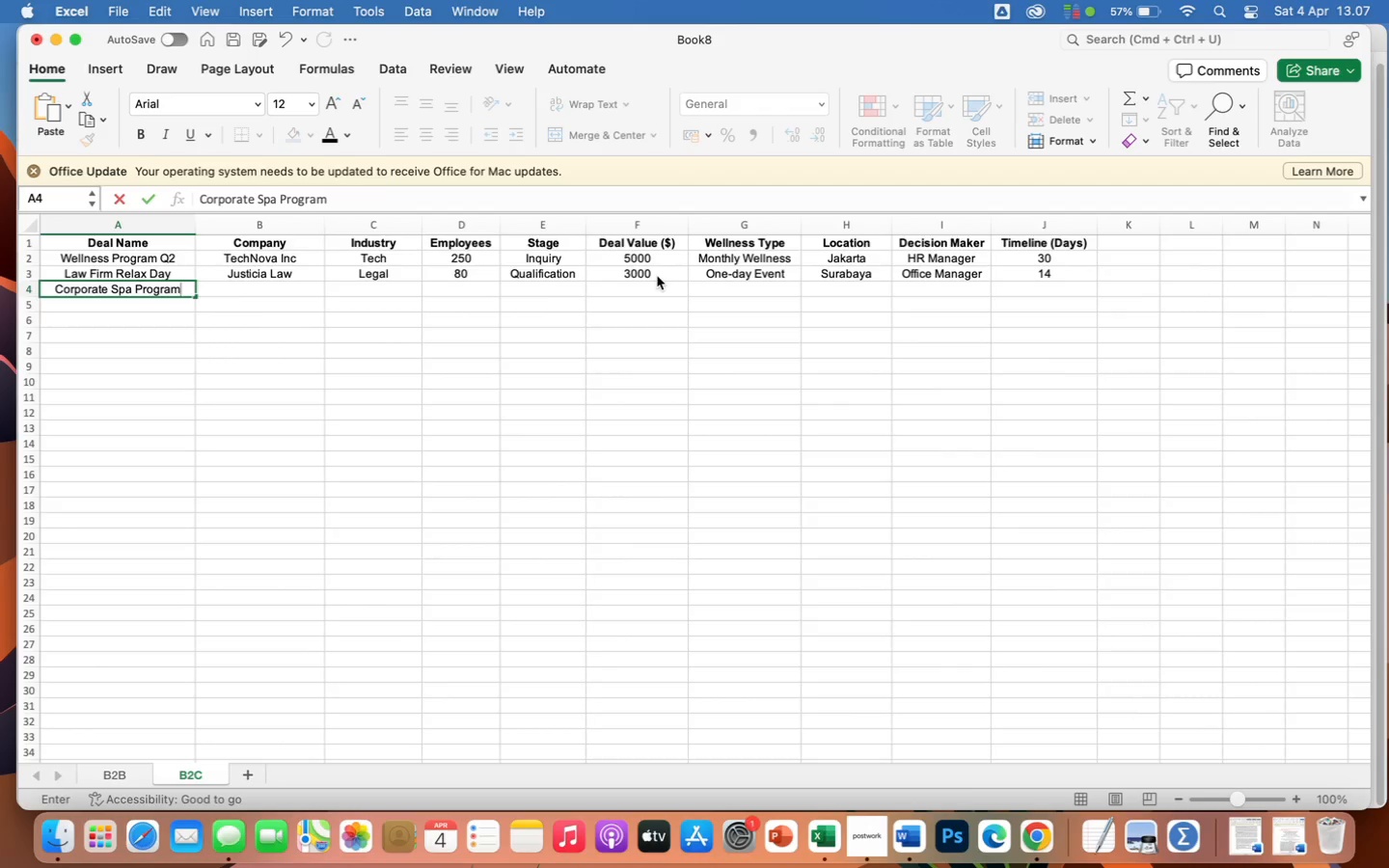 
key(ArrowRight)
 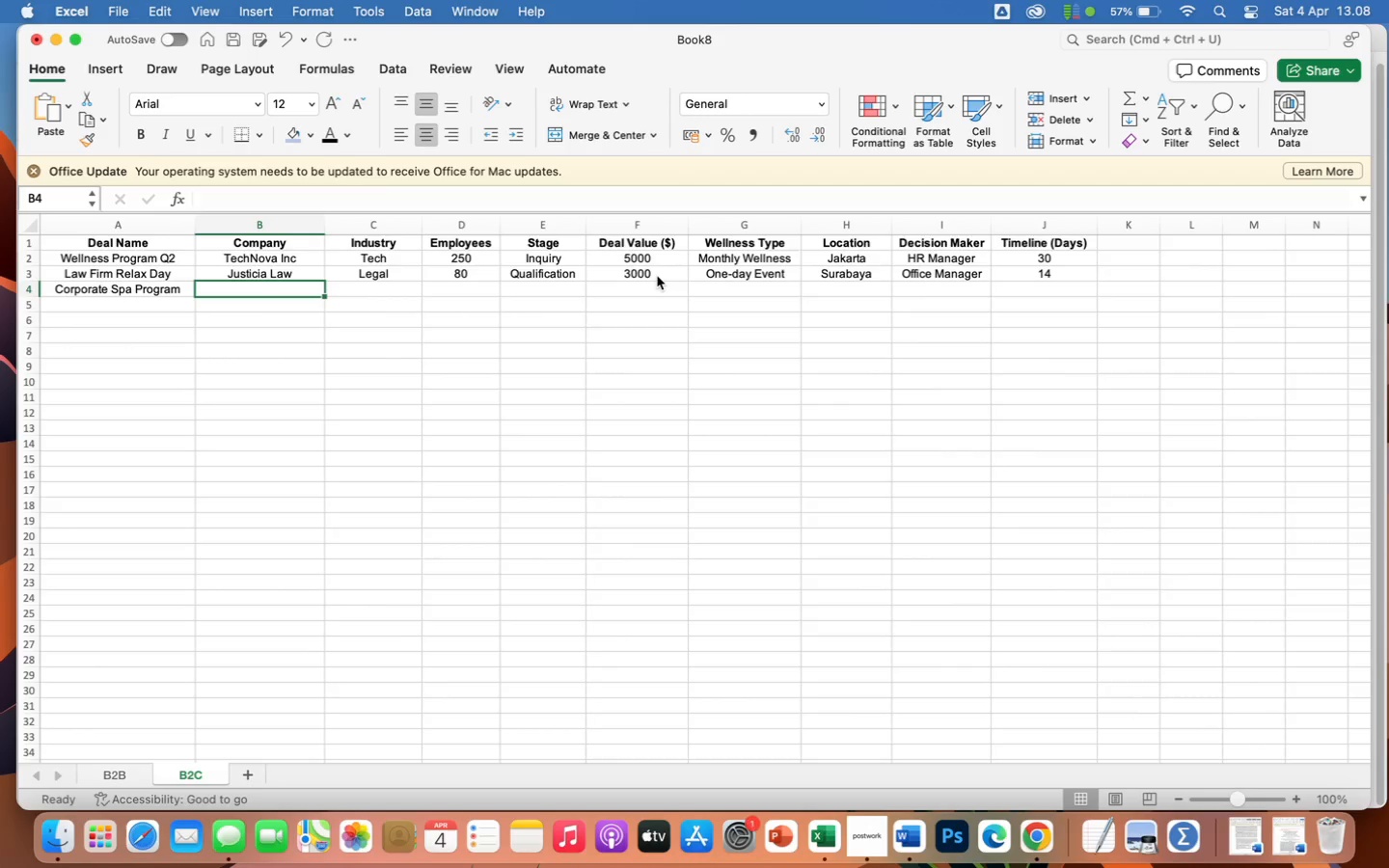 
type(Fincore)
 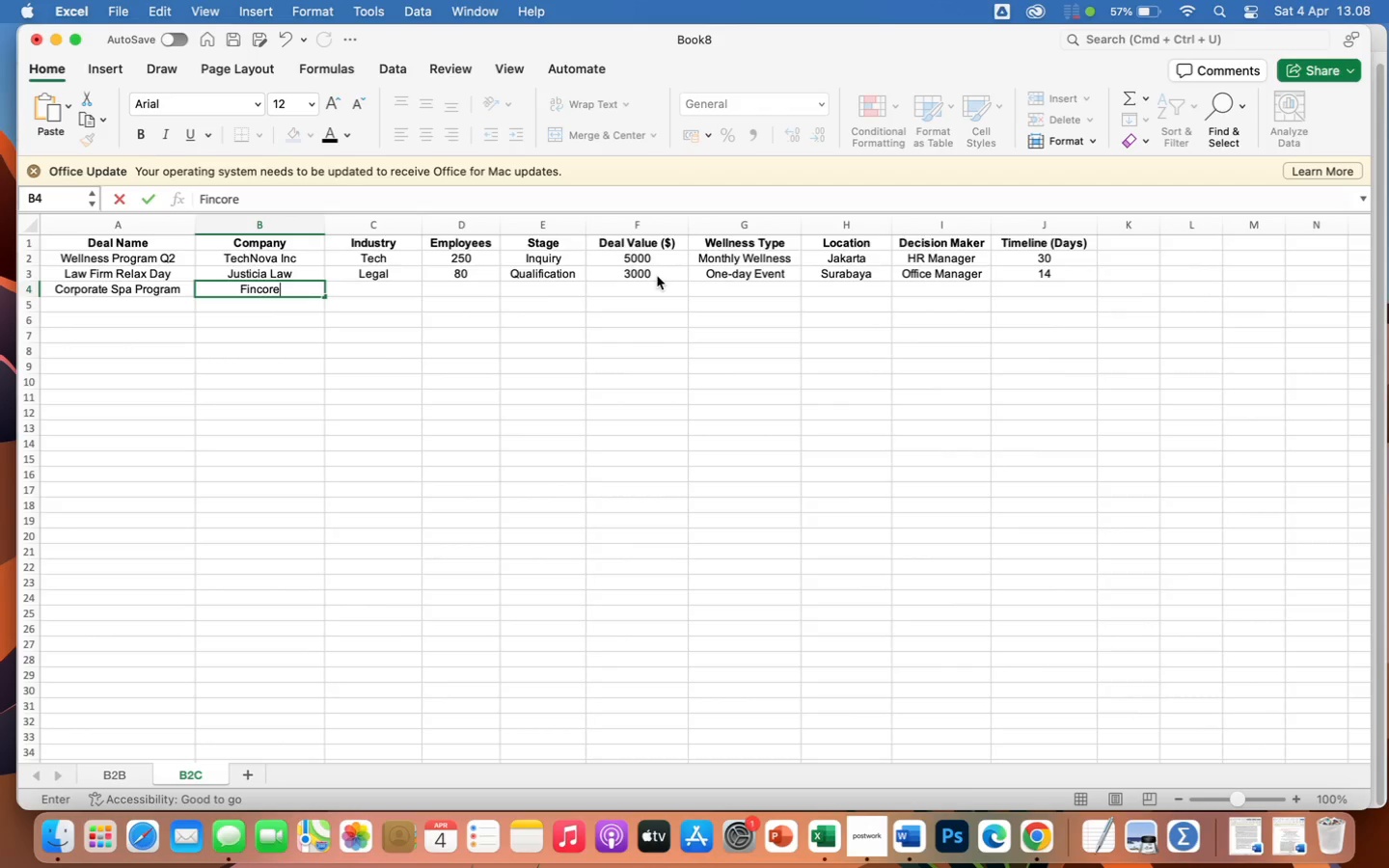 
key(Backspace)
key(Backspace)
key(Backspace)
key(Backspace)
type(Core Ltd)
 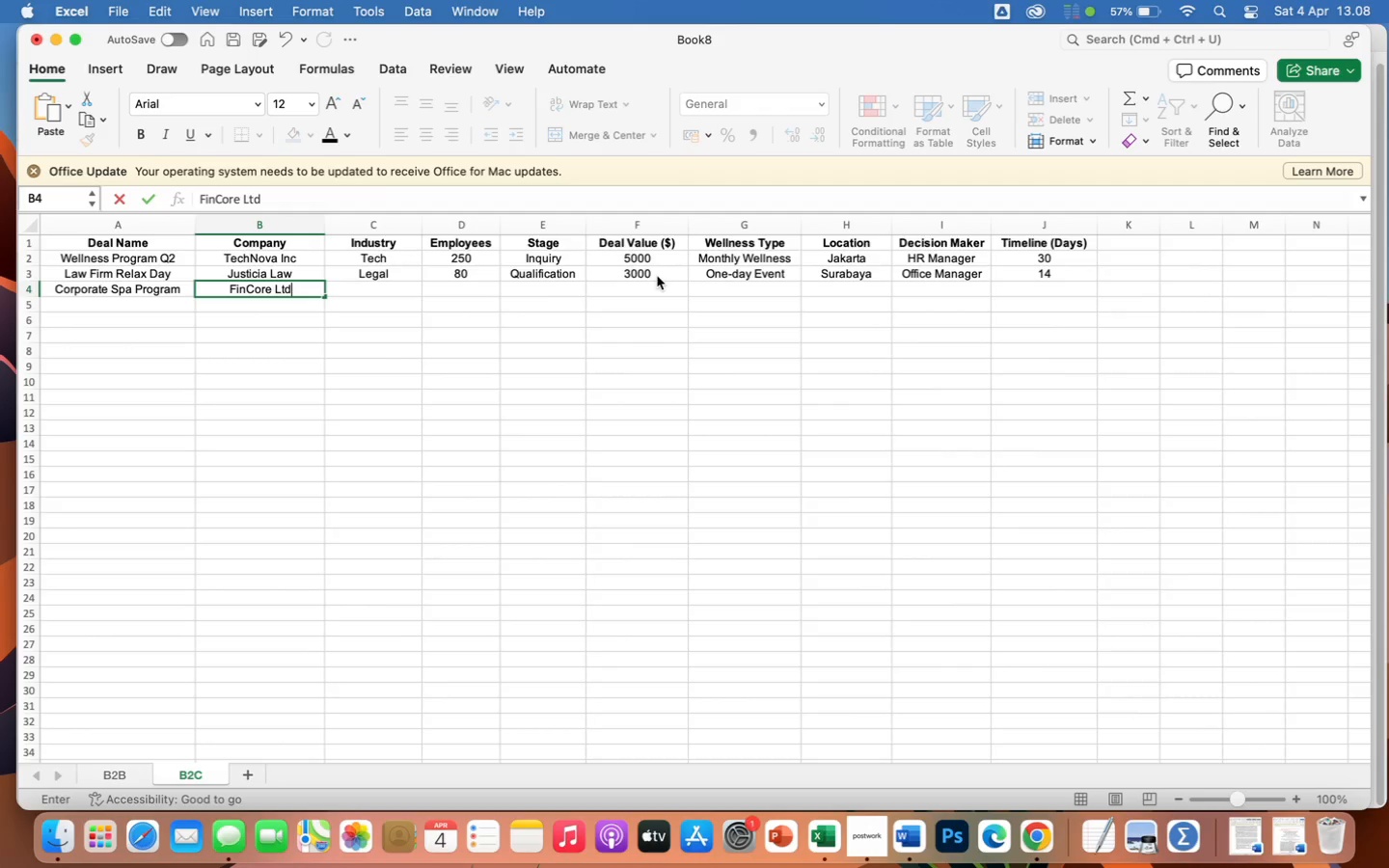 
key(ArrowRight)
 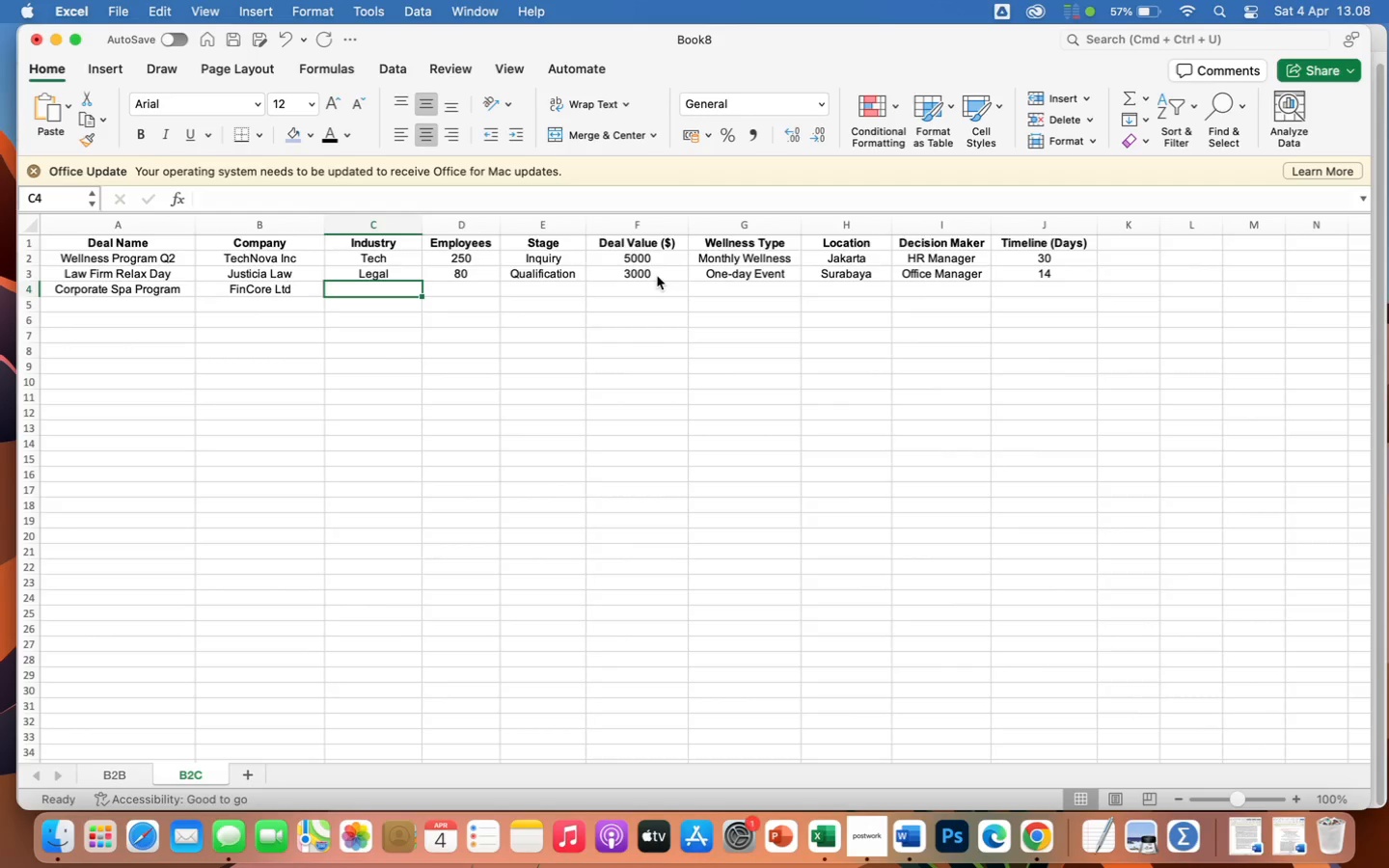 
type(Finance)
 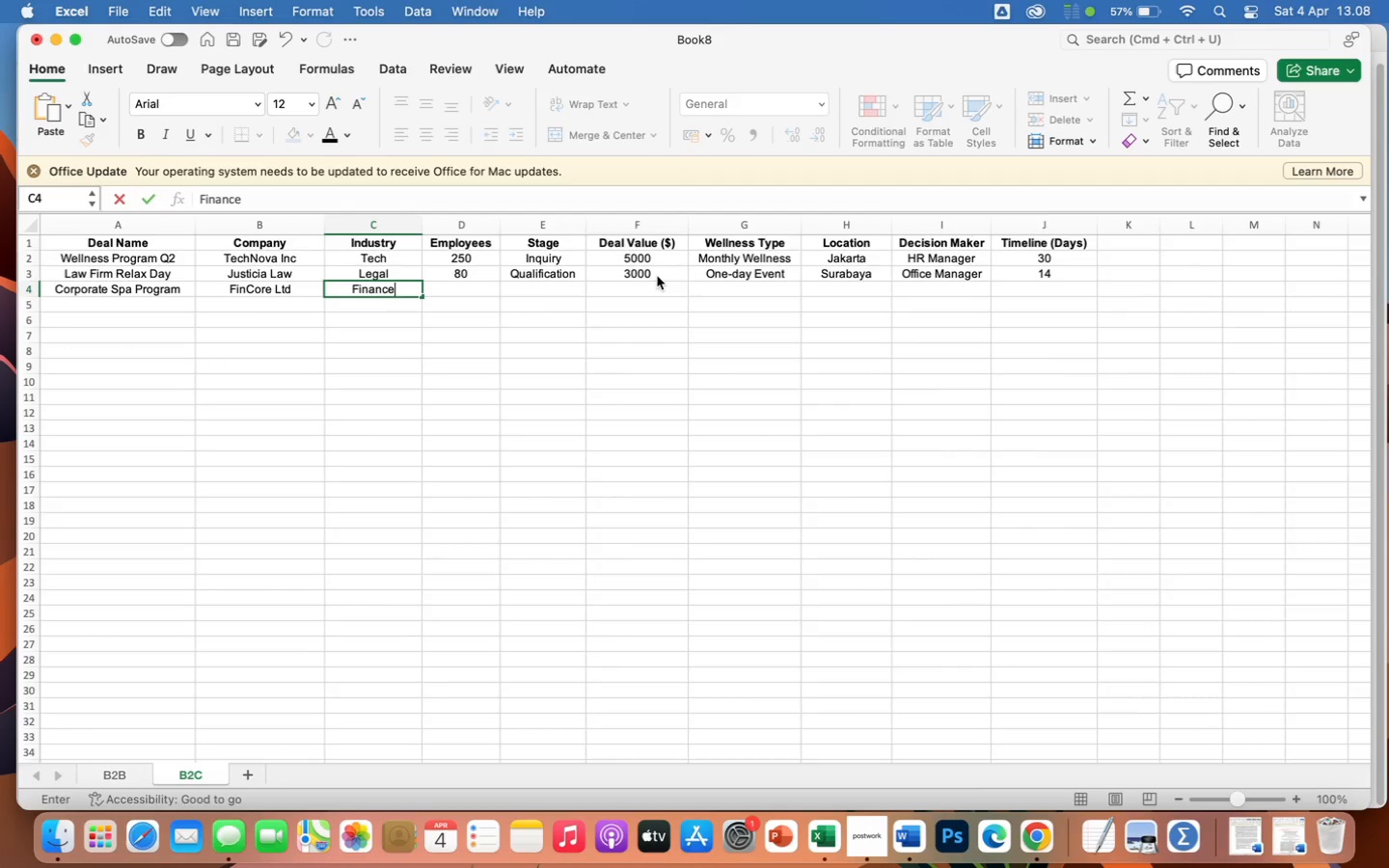 
wait(6.0)
 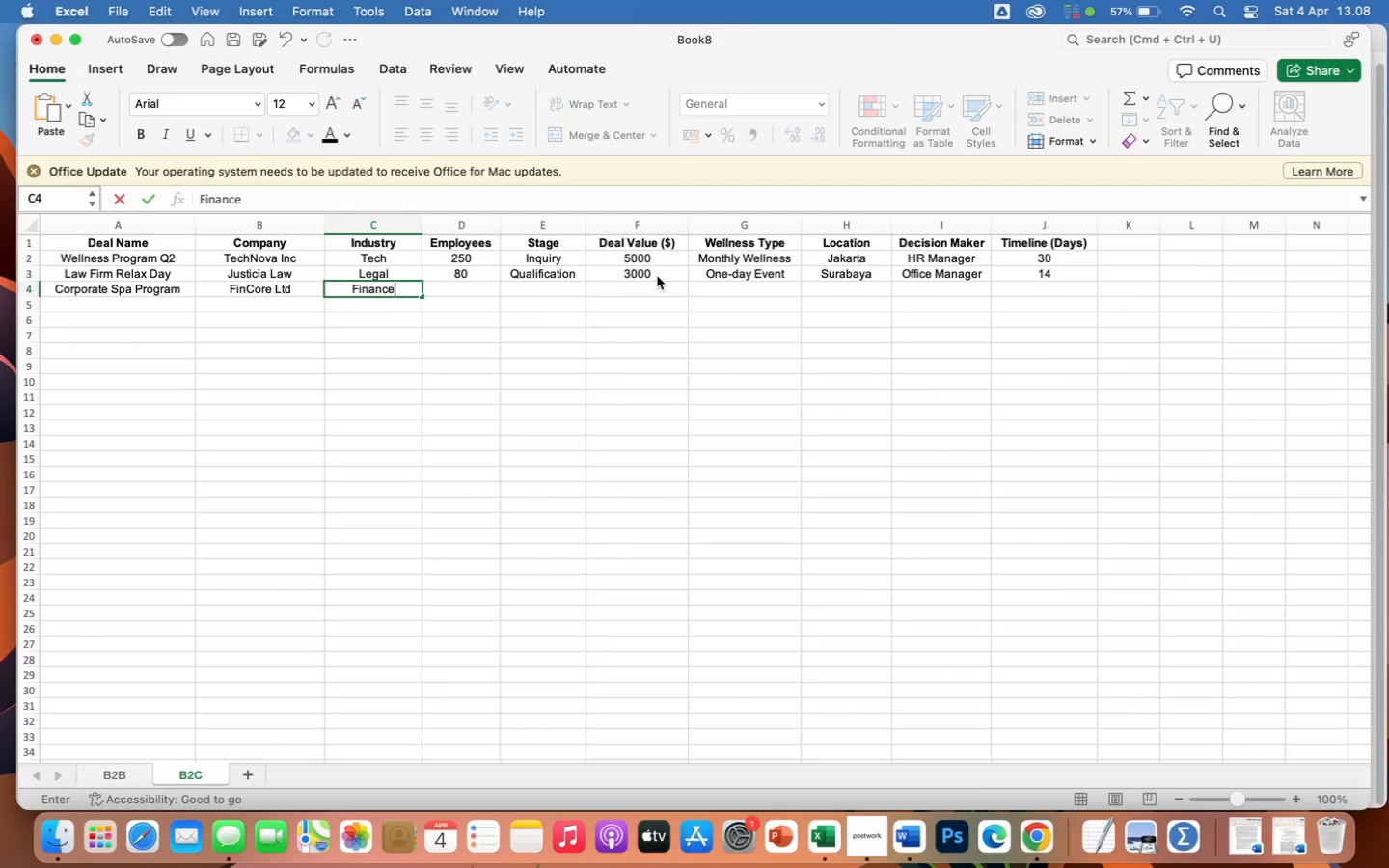 
key(ArrowRight)
 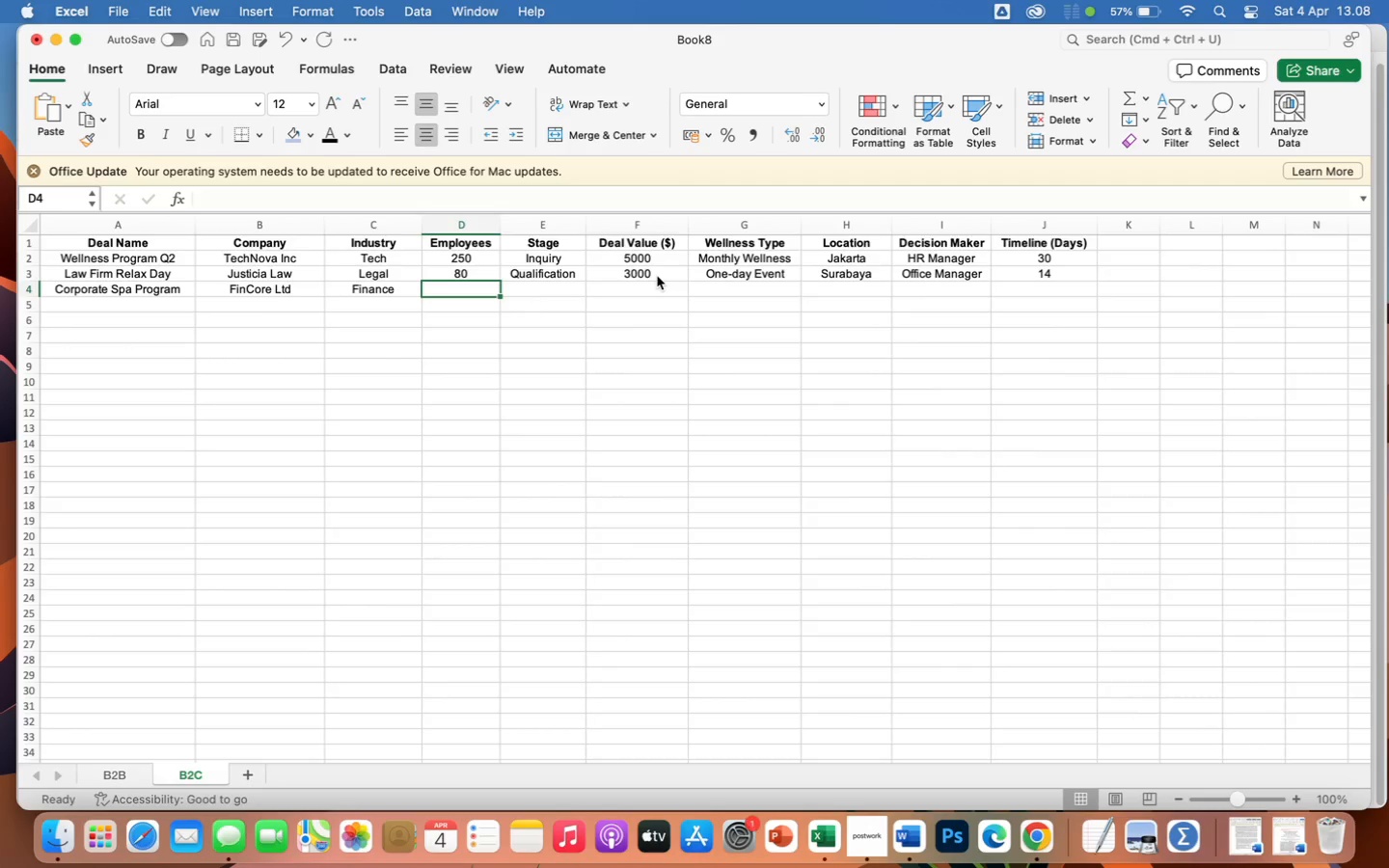 
type(500)
 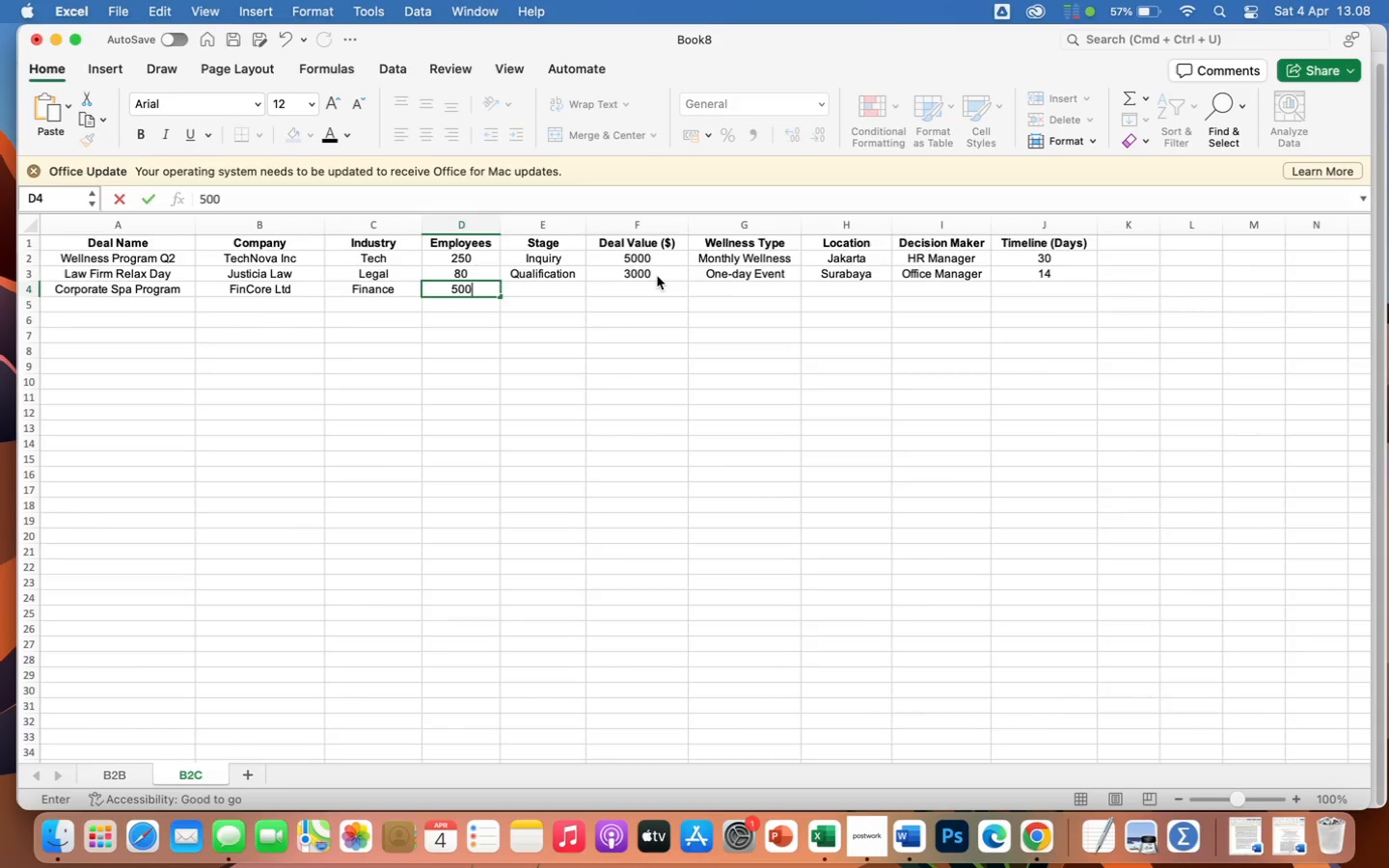 
key(ArrowRight)
 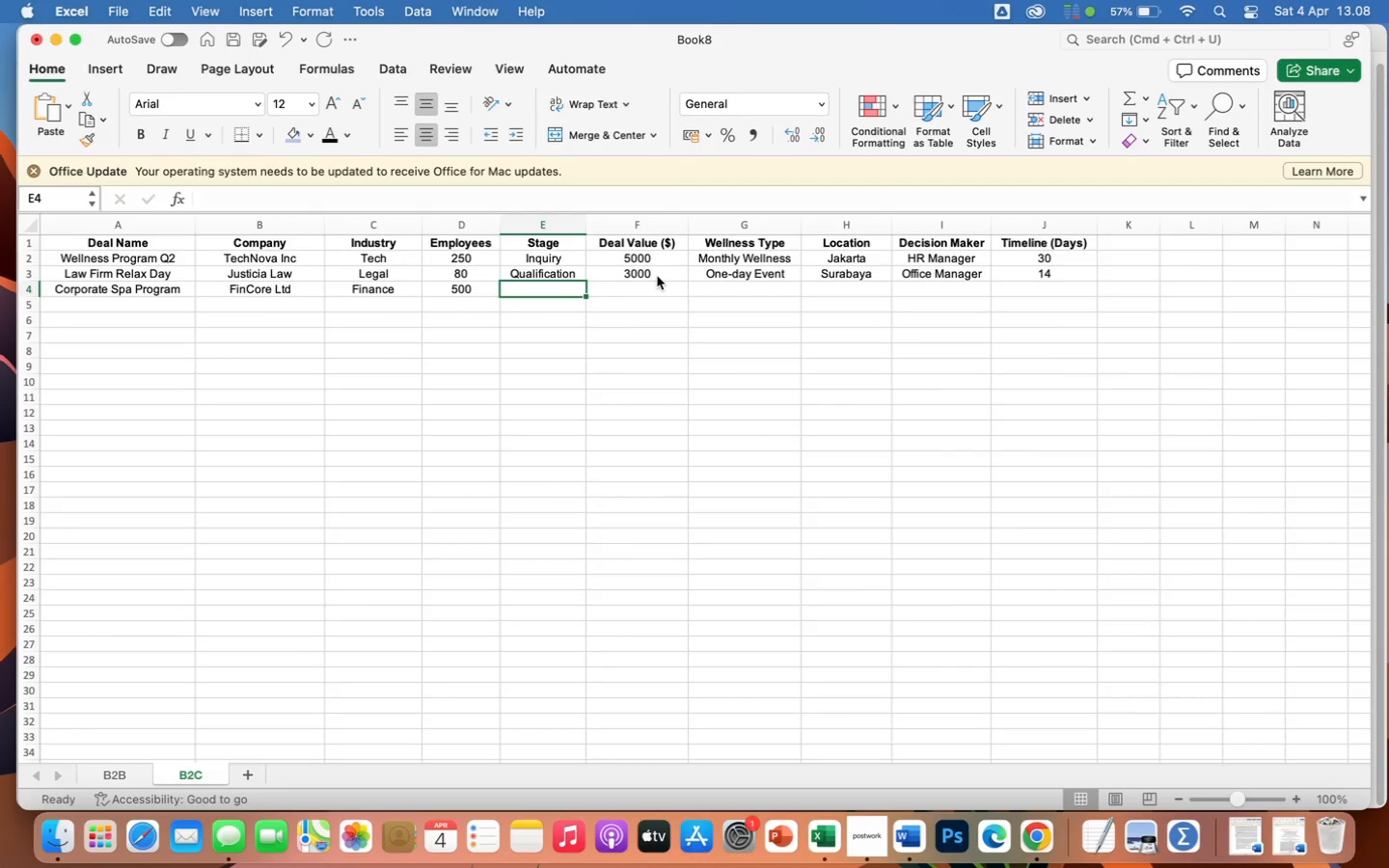 
type(Site)
 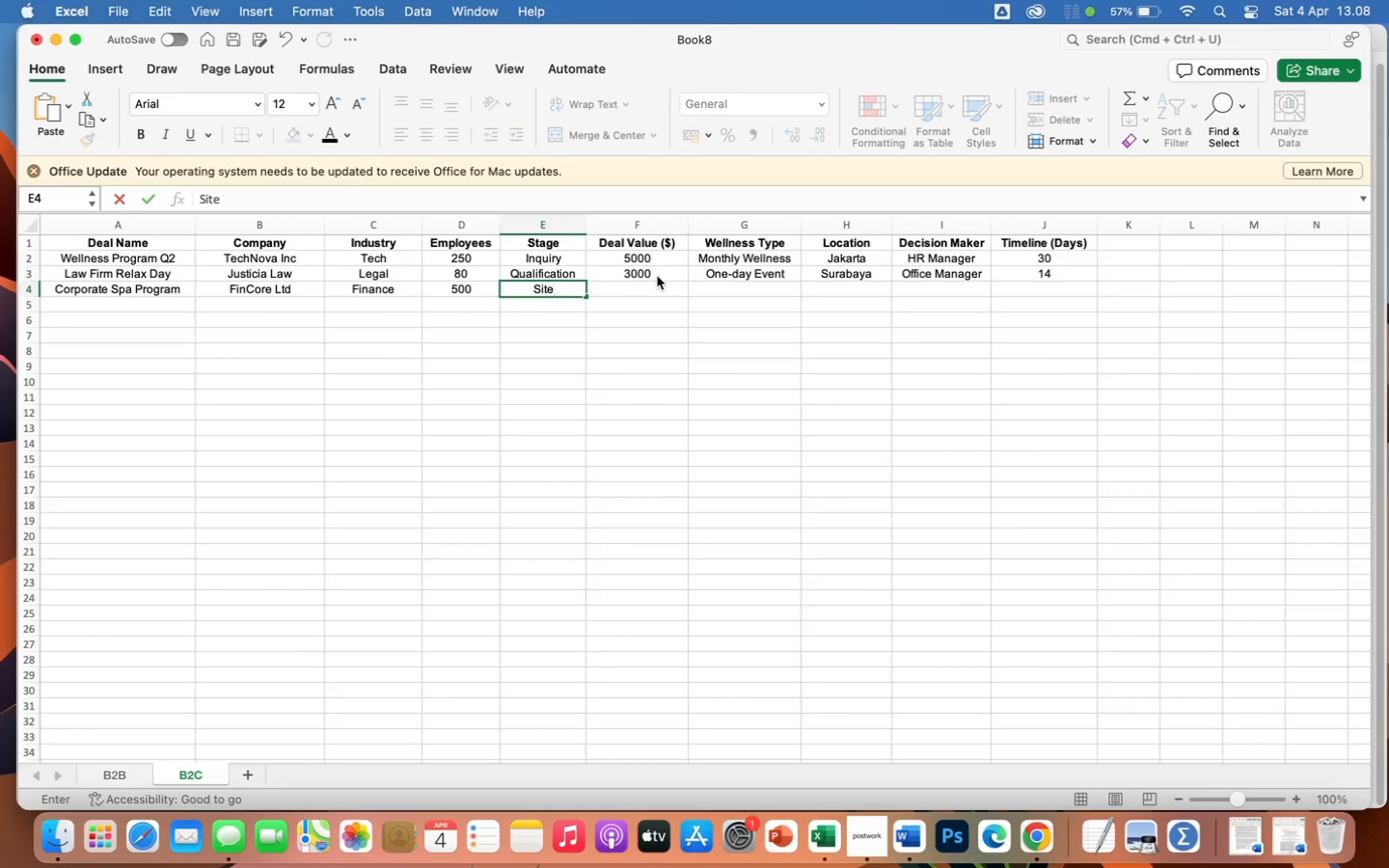 
wait(5.07)
 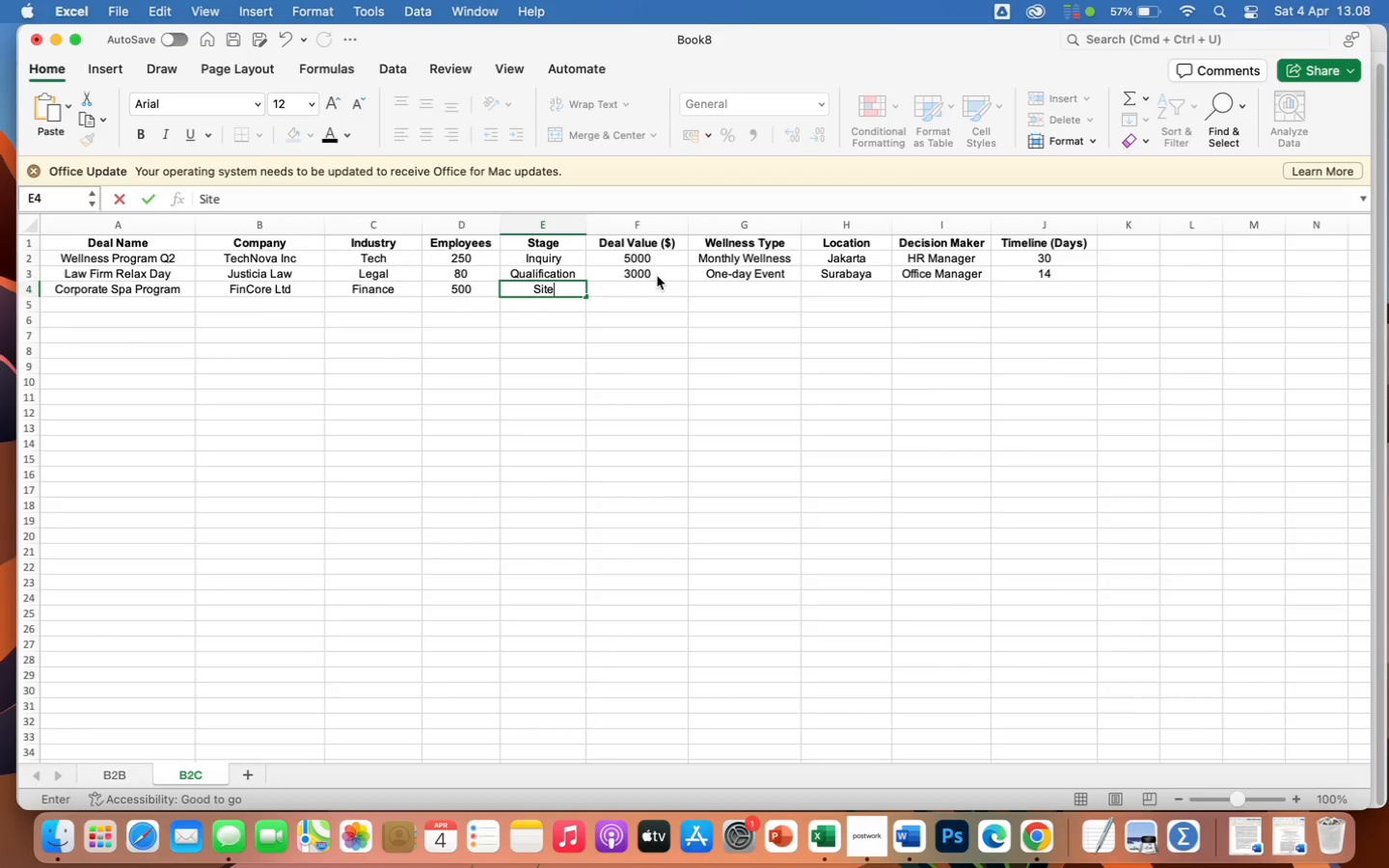 
type( Inspection)
 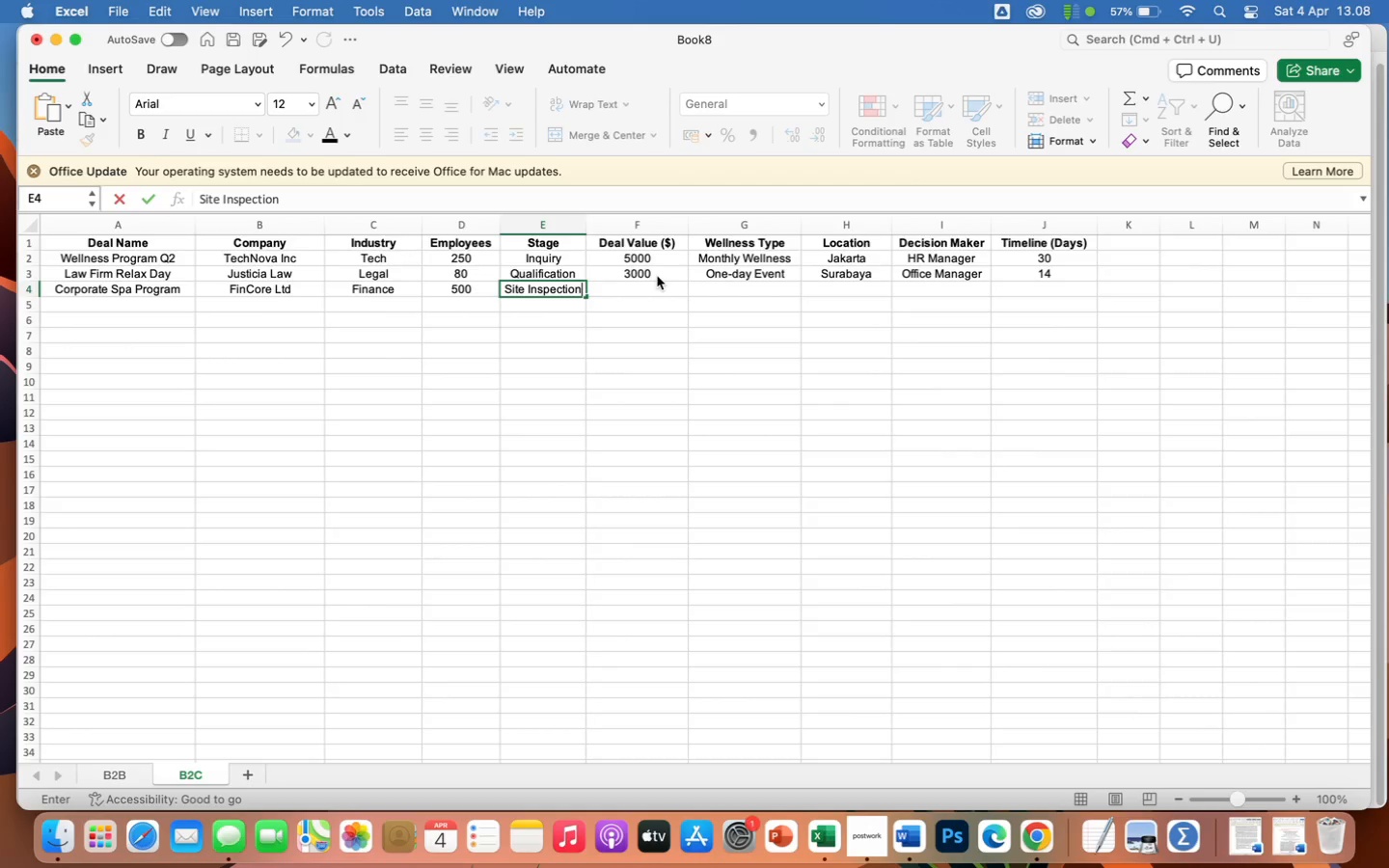 
wait(6.08)
 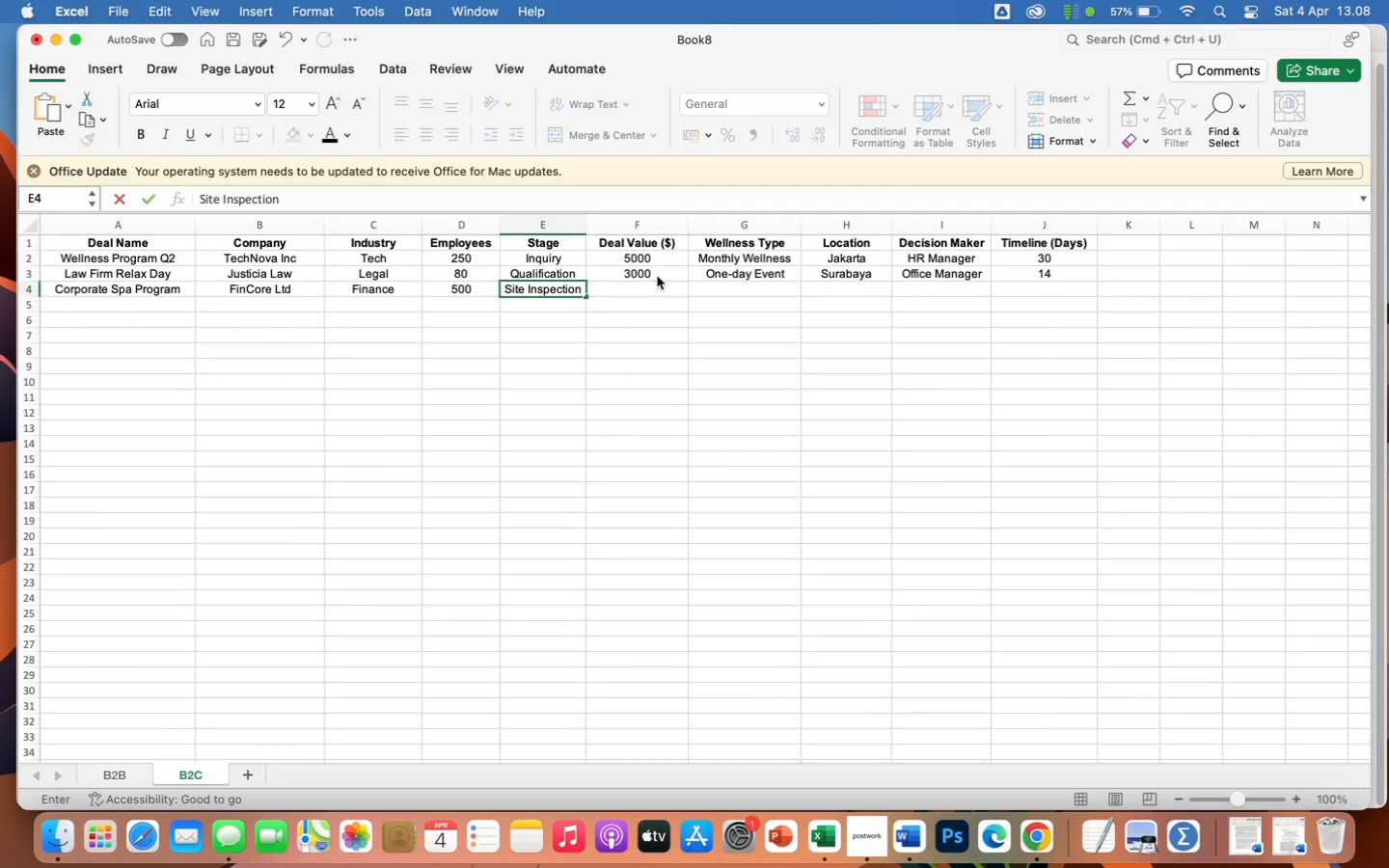 
key(ArrowRight)
 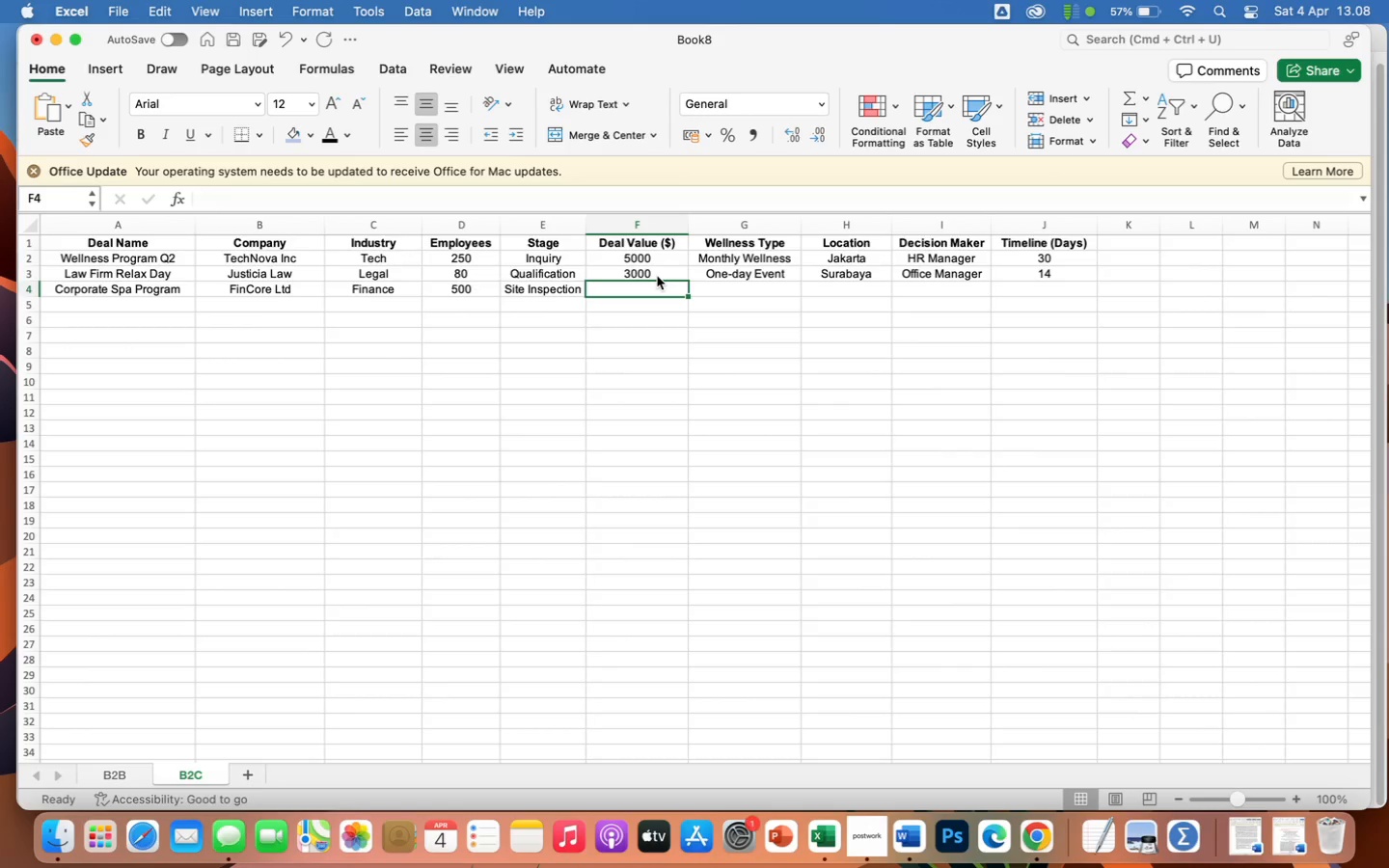 
type(1000)
 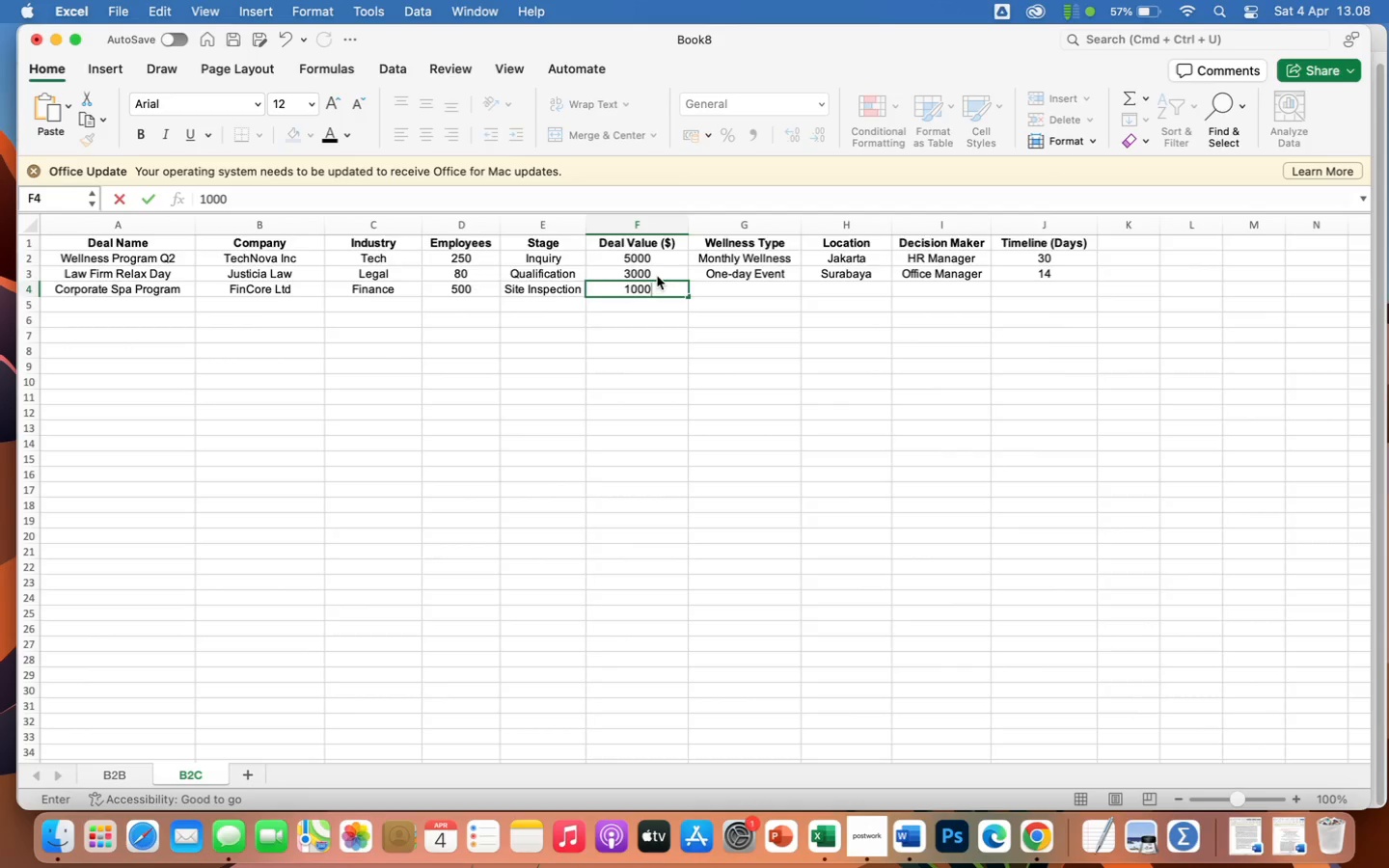 
key(ArrowRight)
 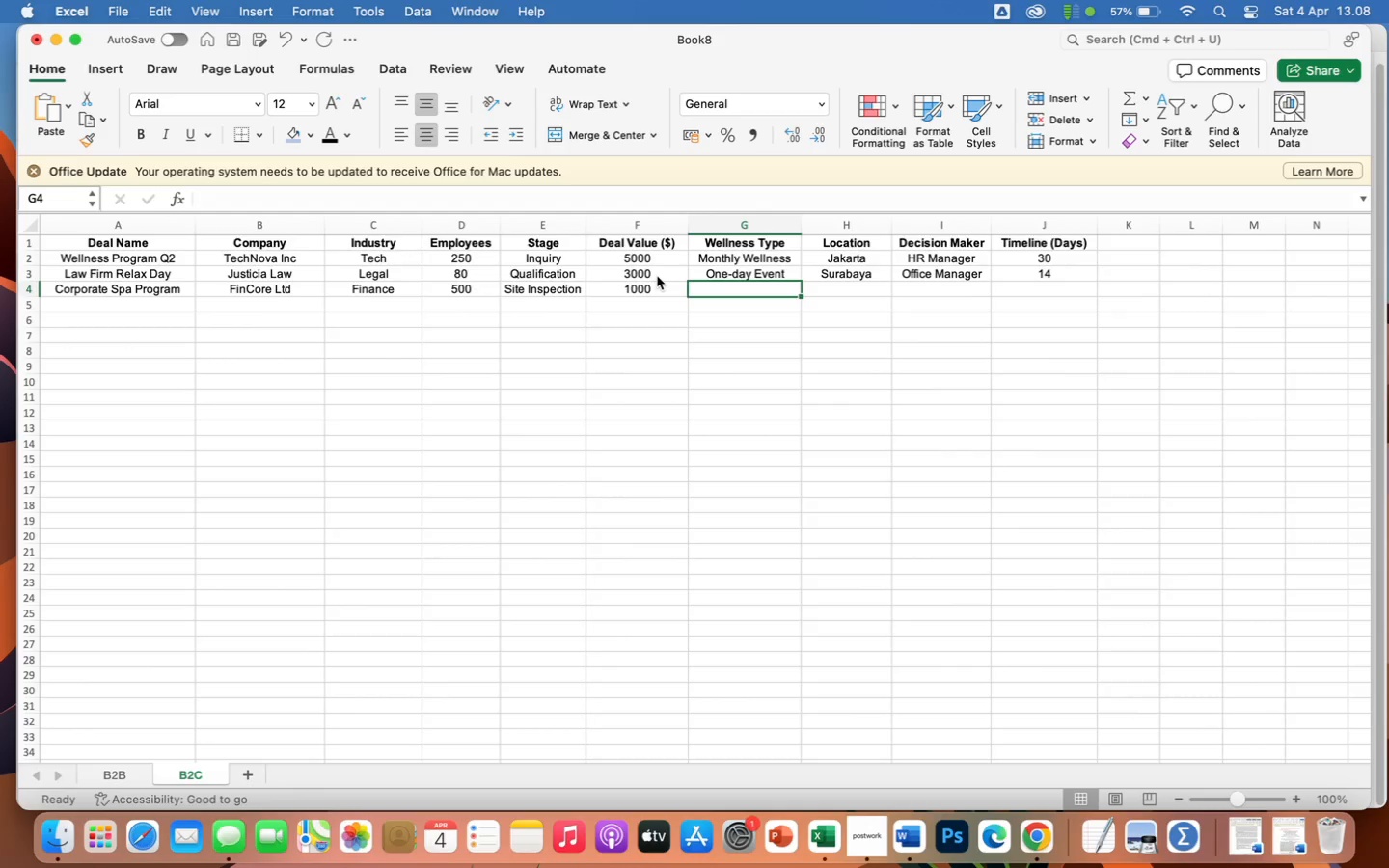 
key(ArrowLeft)
 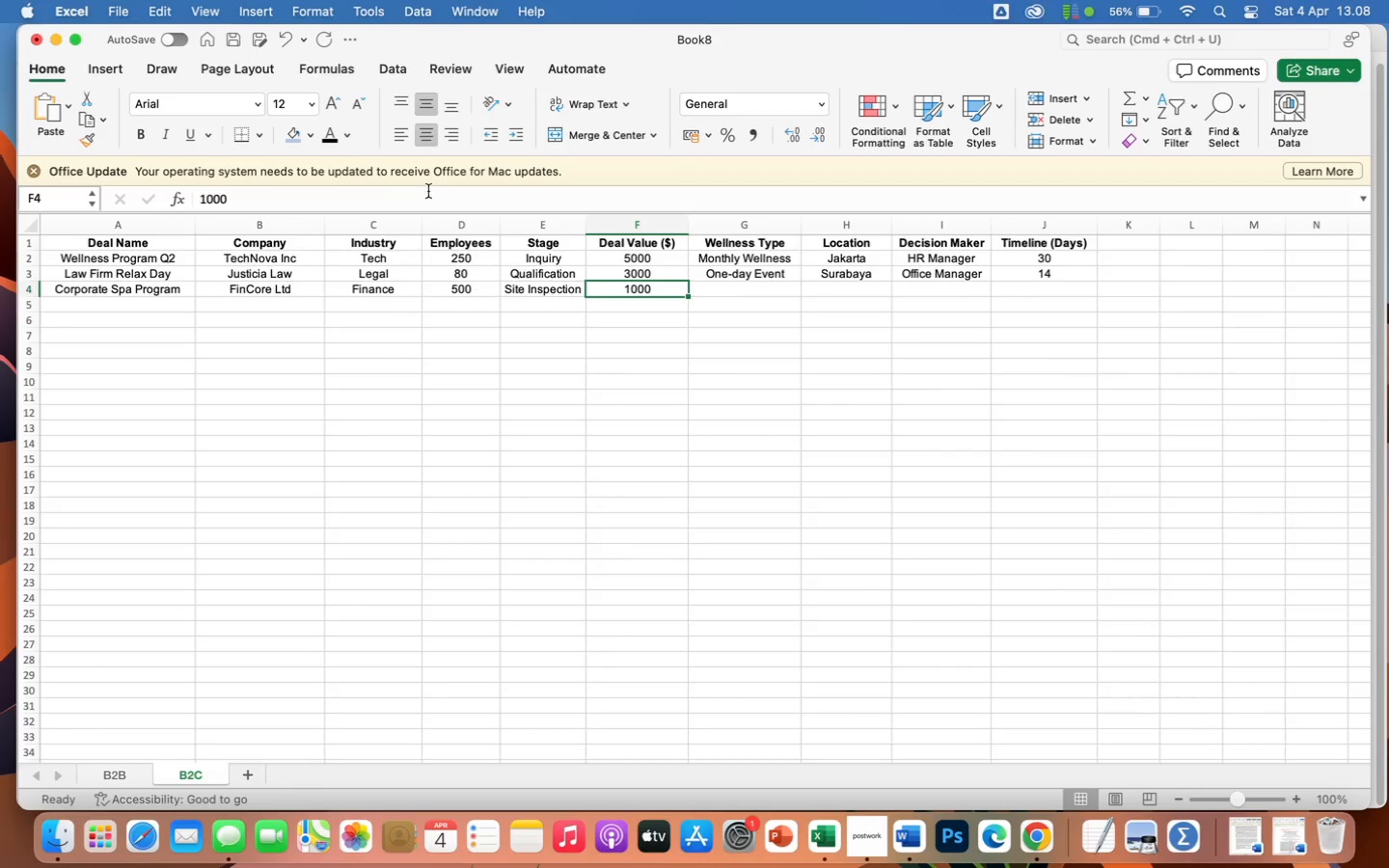 
left_click([426, 192])
 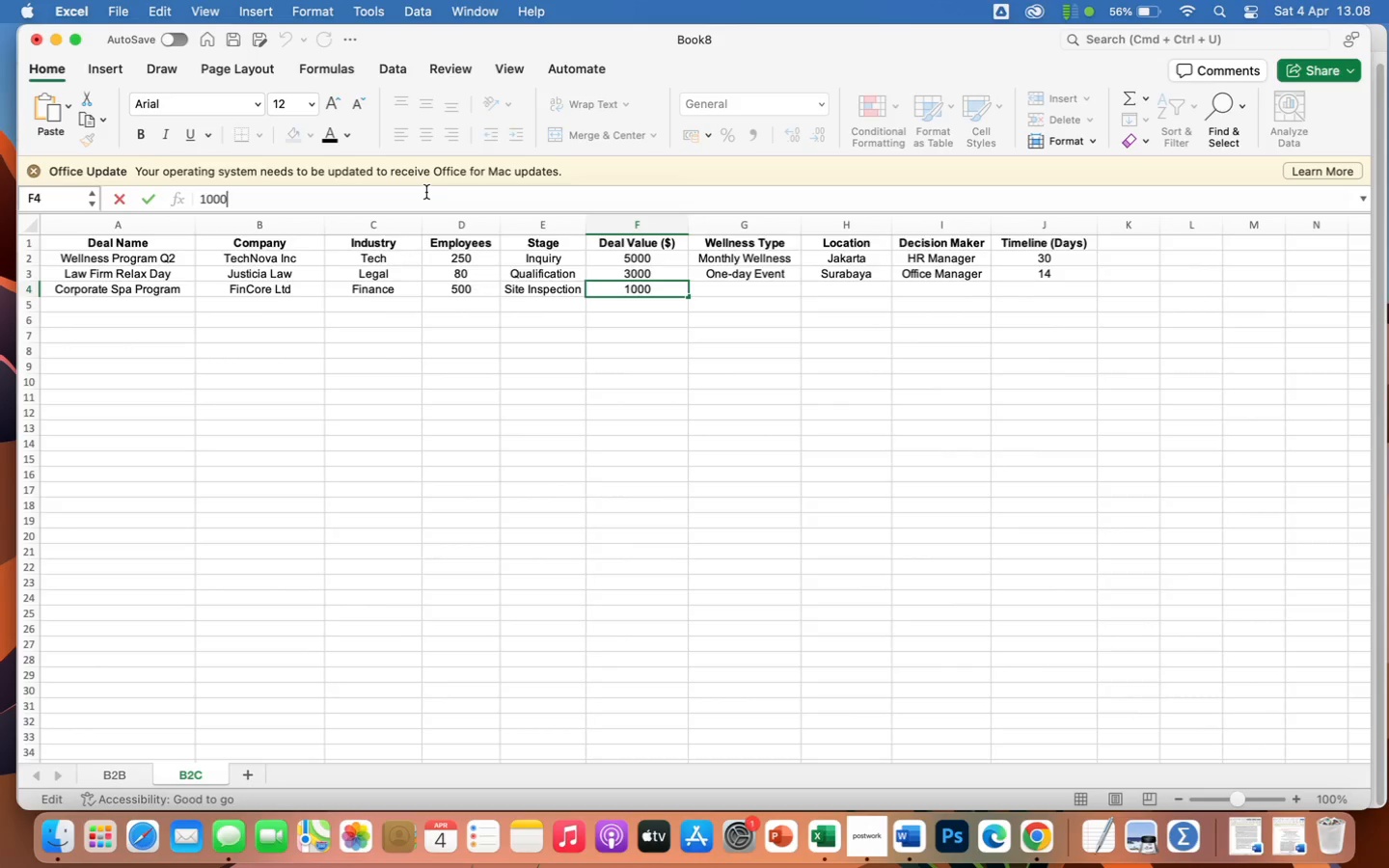 
key(0)
 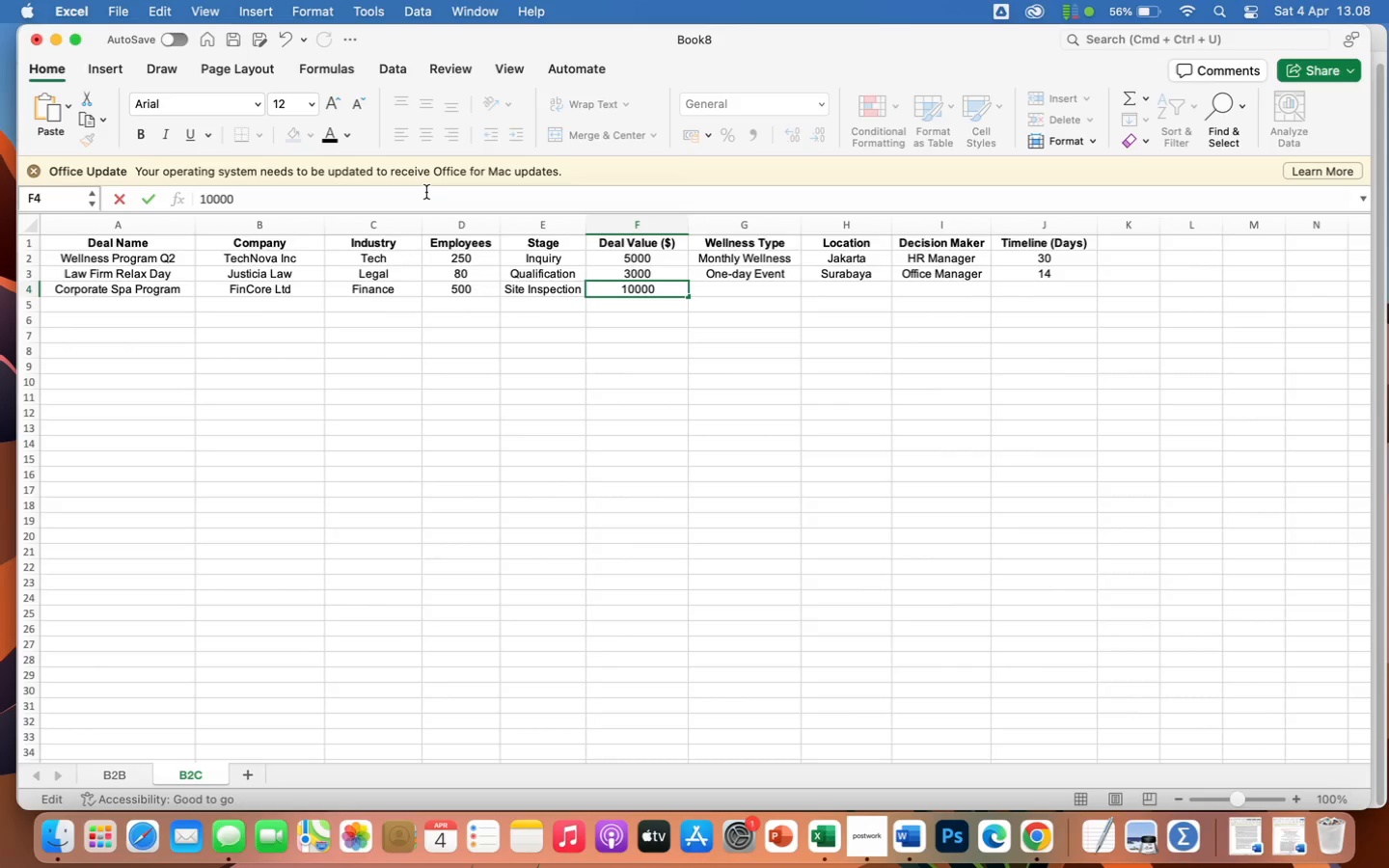 
key(ArrowRight)
 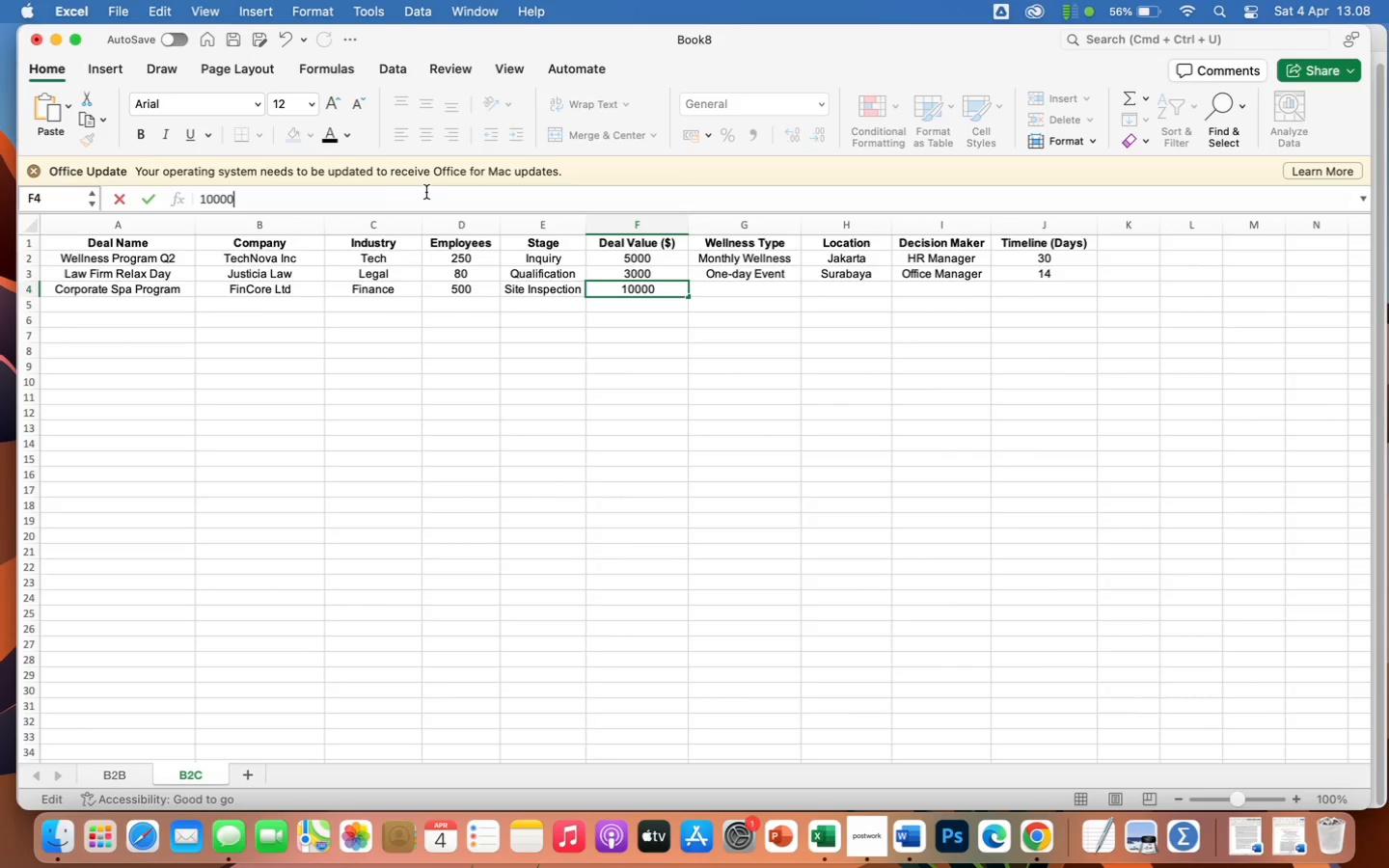 
key(Enter)
 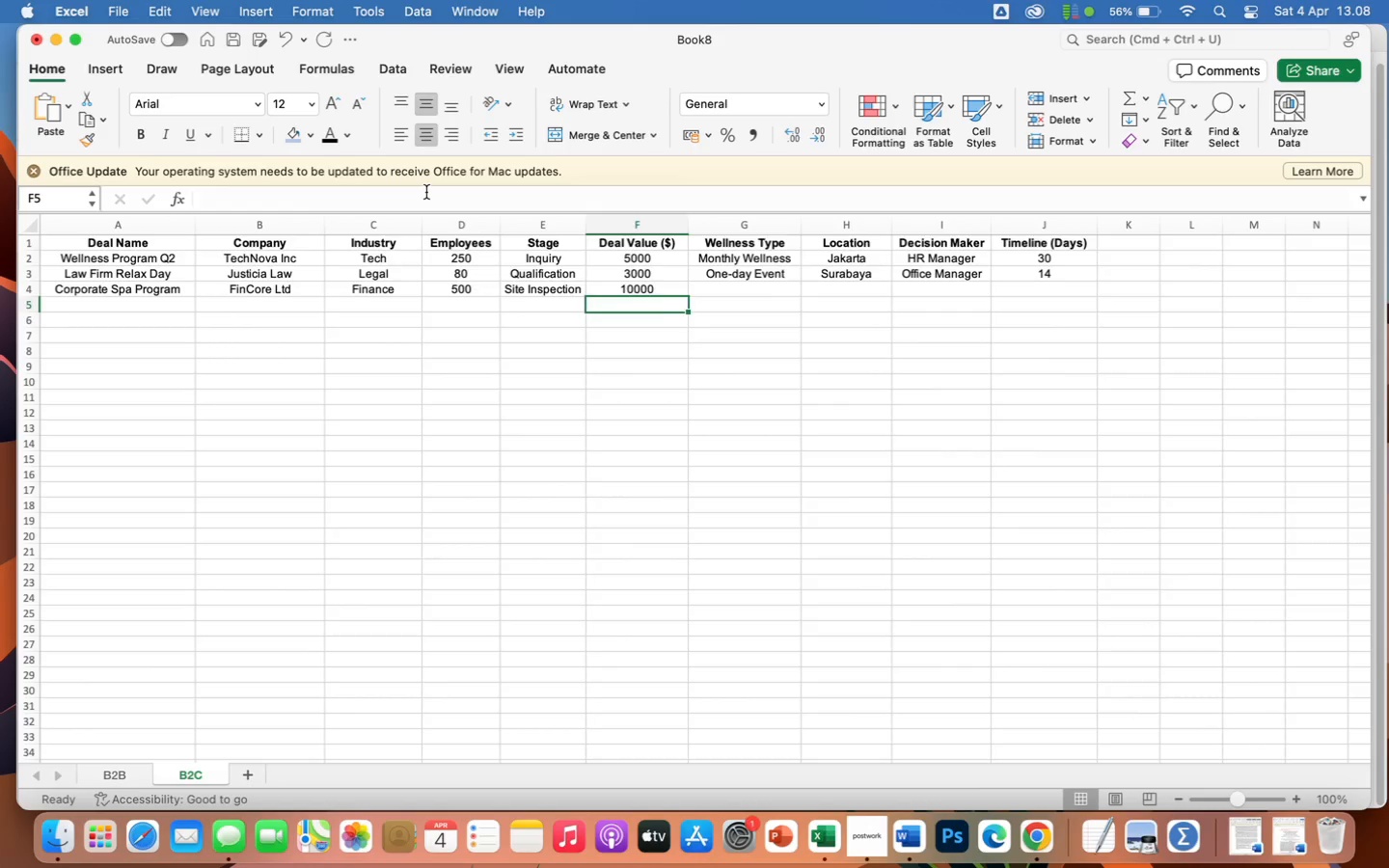 
key(ArrowRight)
 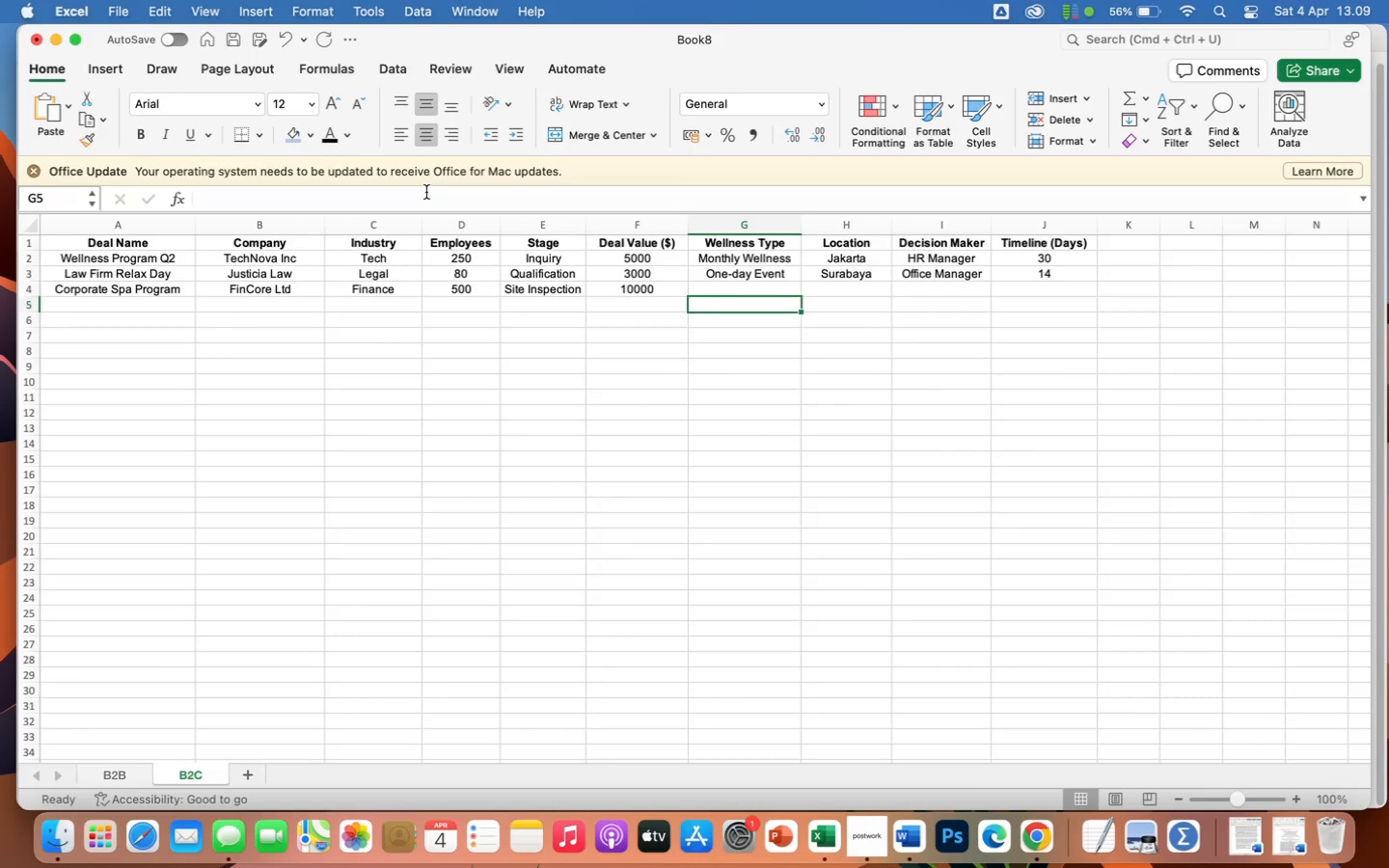 
key(ArrowUp)
 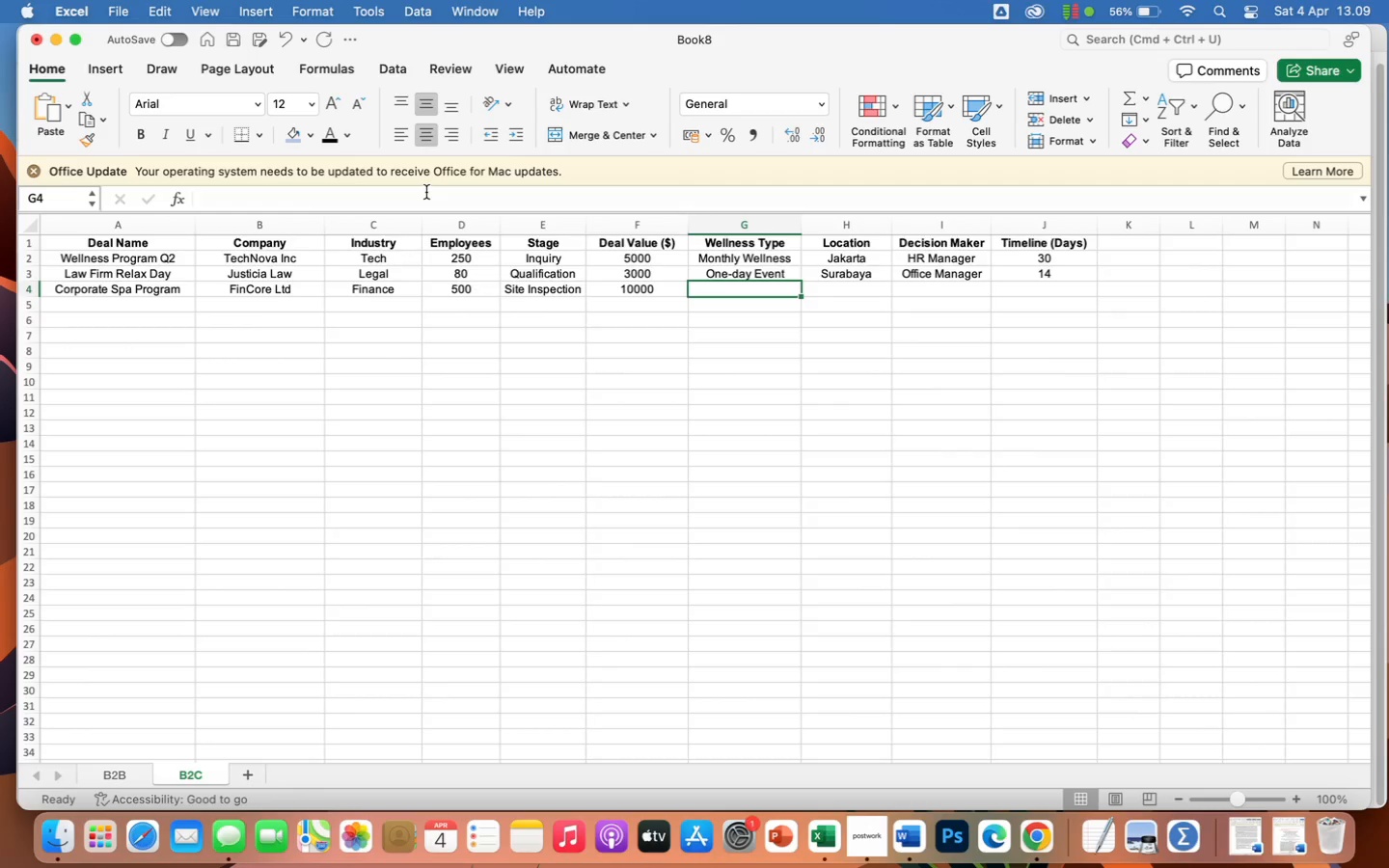 
wait(5.31)
 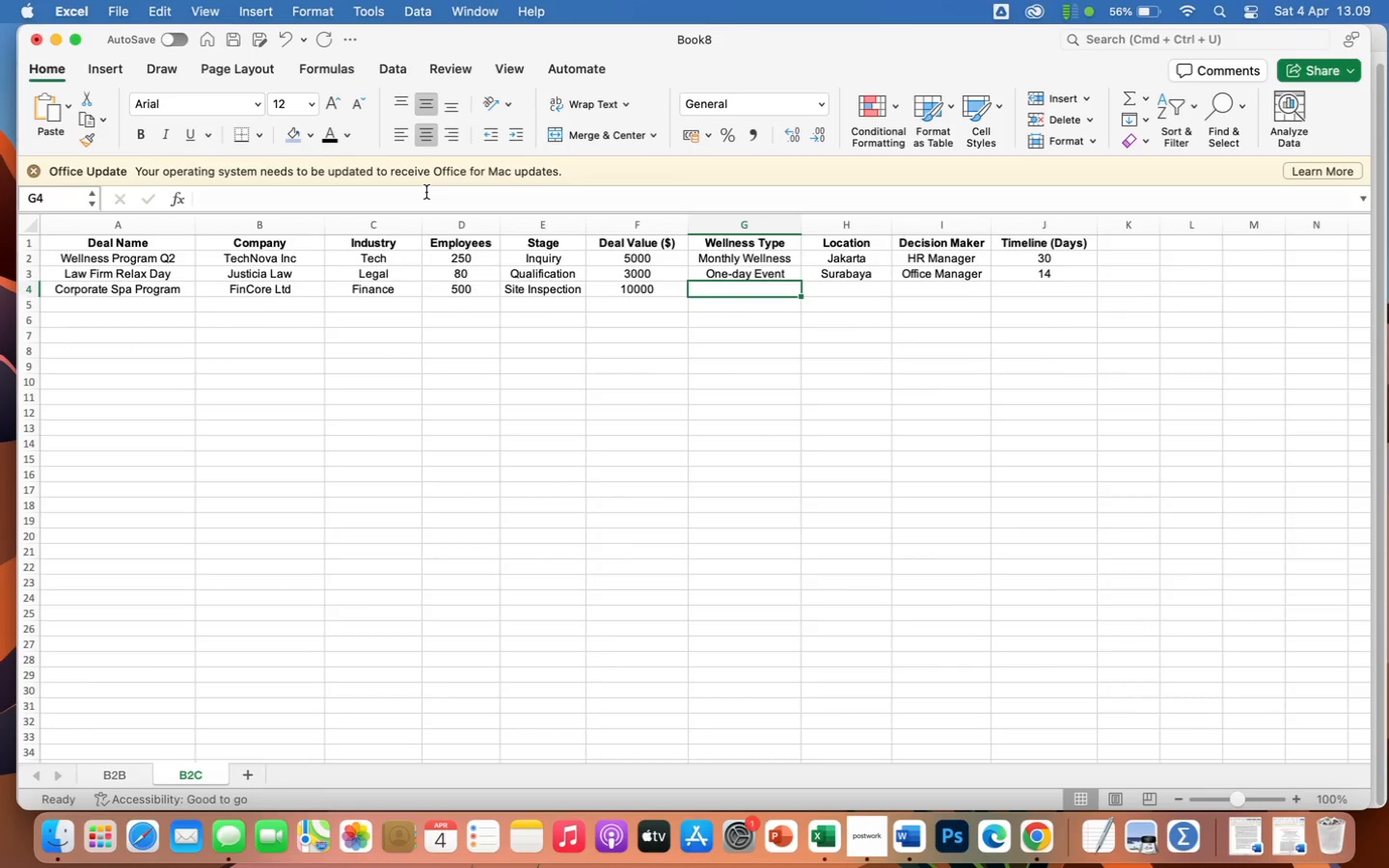 
type(Subscription)
 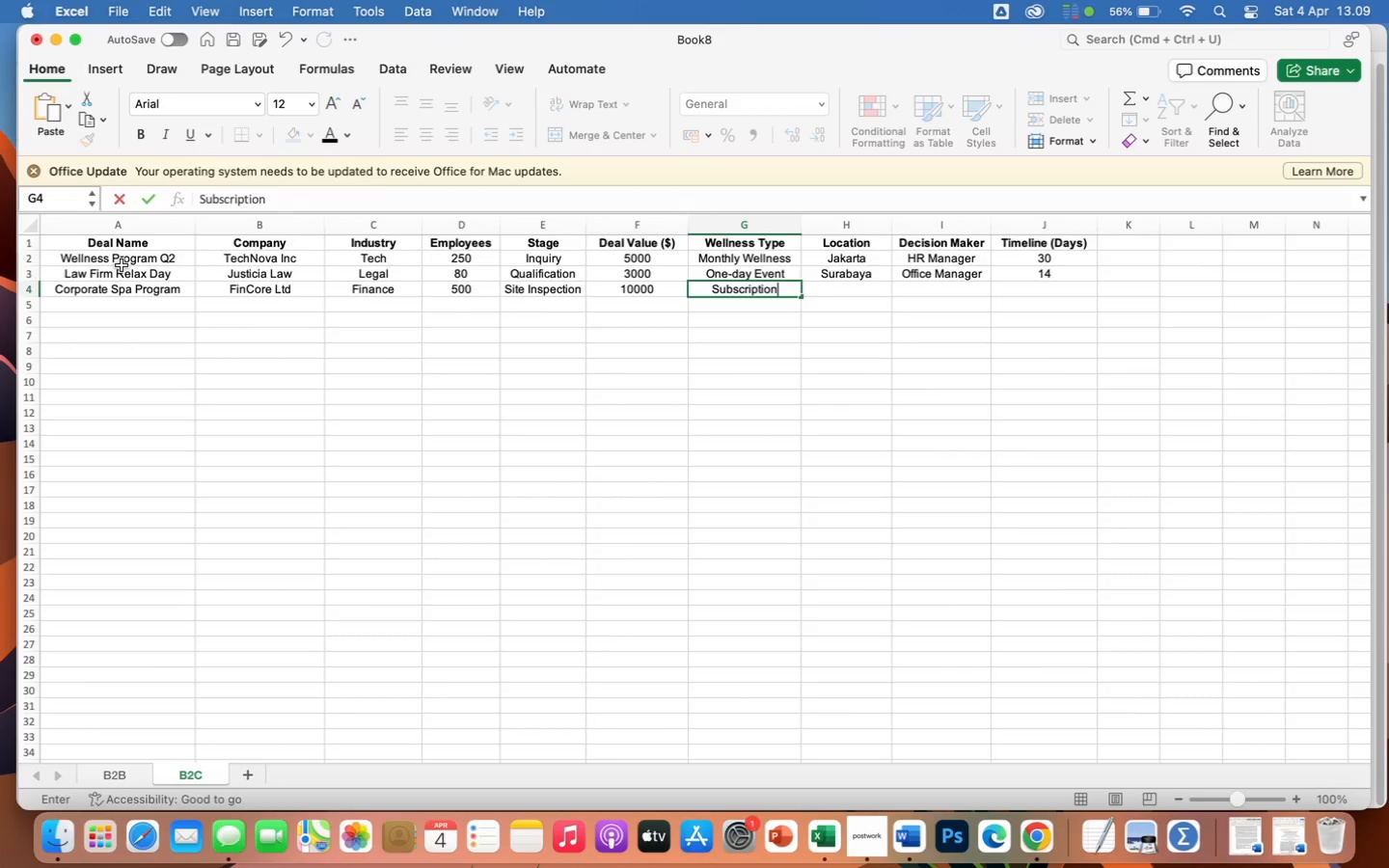 
wait(54.46)
 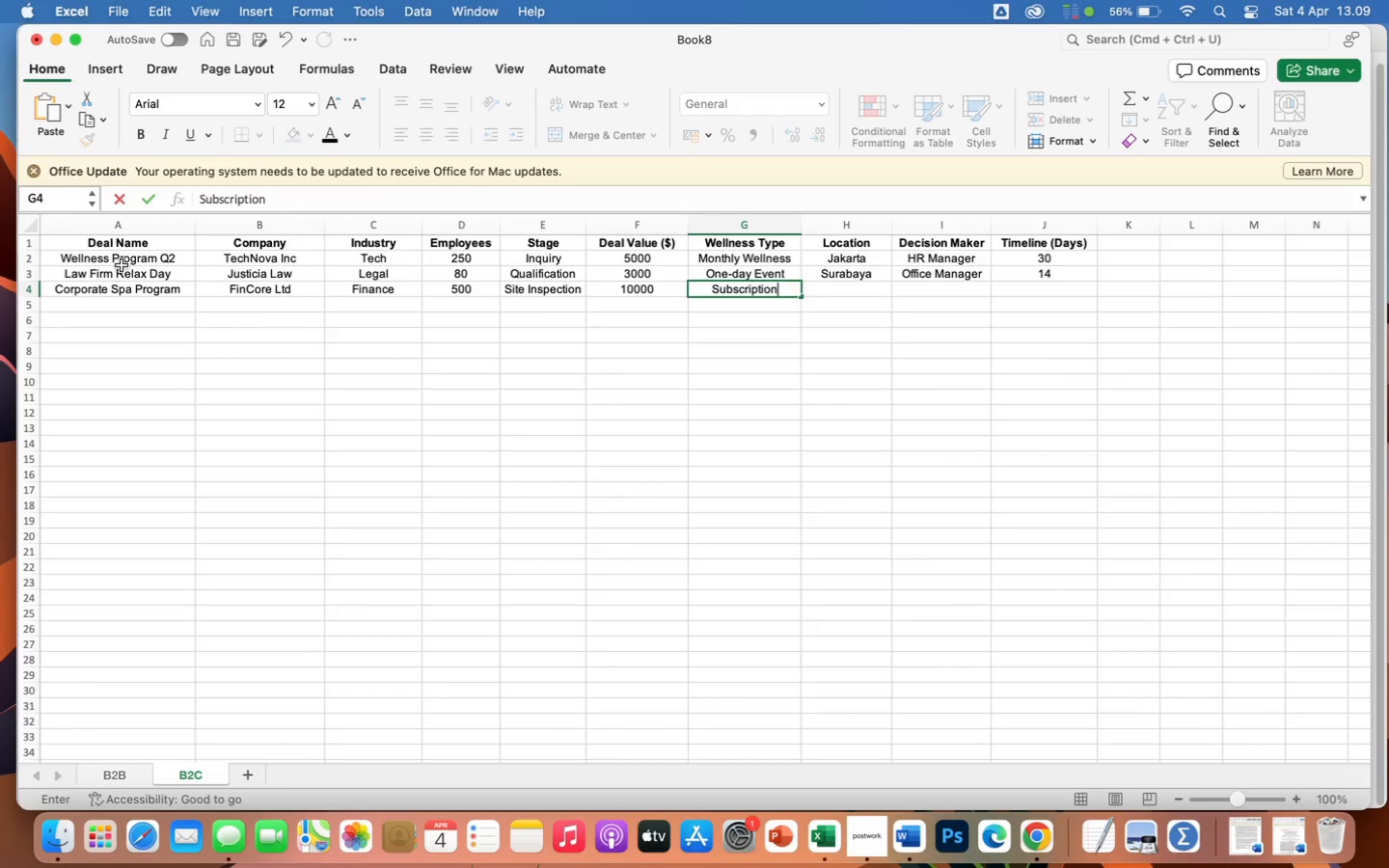 
left_click([116, 263])
 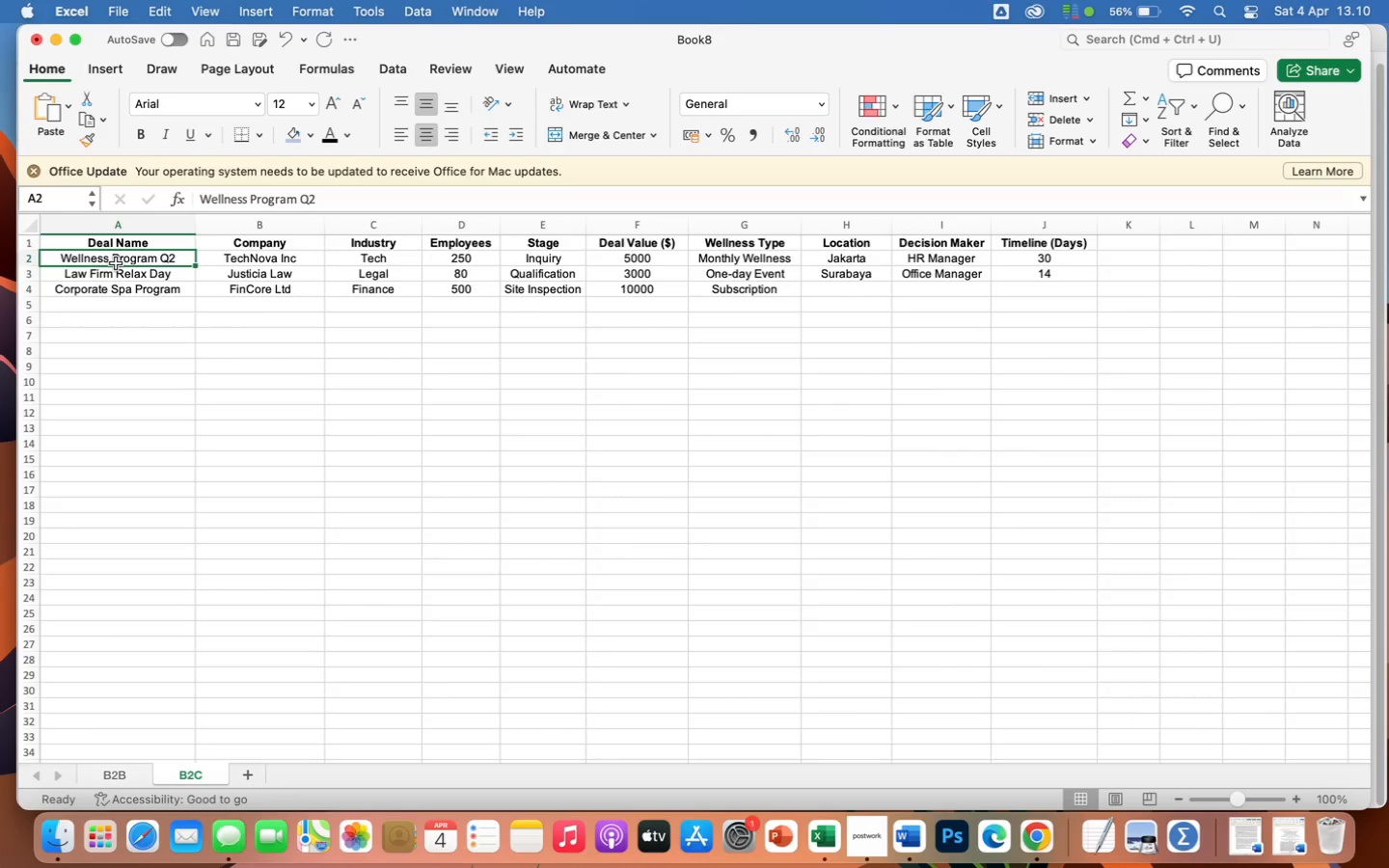 
type(Q2)
 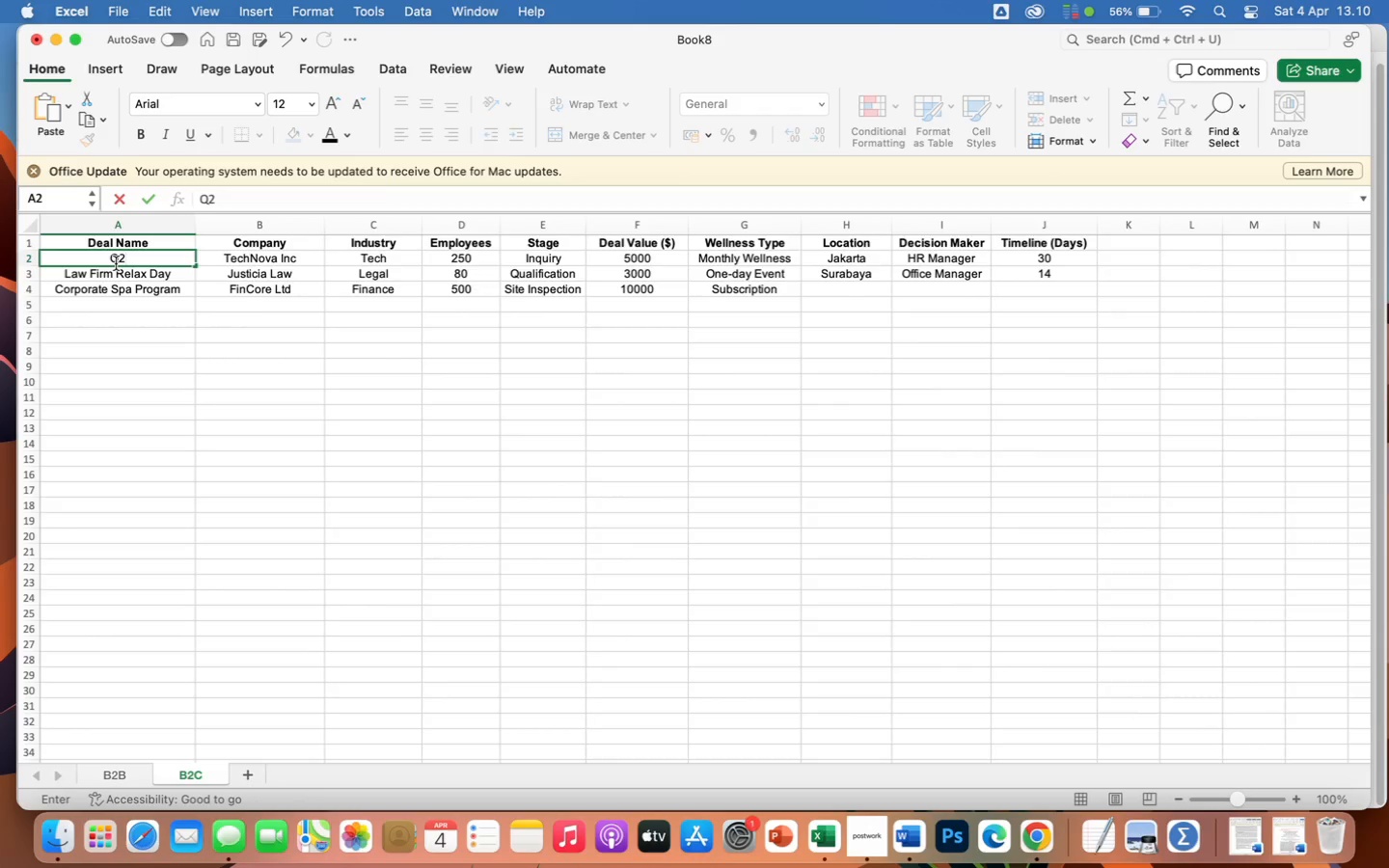 
type( eMPLOYEE)
key(Backspace)
key(Backspace)
key(Backspace)
key(Backspace)
key(Backspace)
key(Backspace)
key(Backspace)
key(Backspace)
type(Employee Wellness Program)
 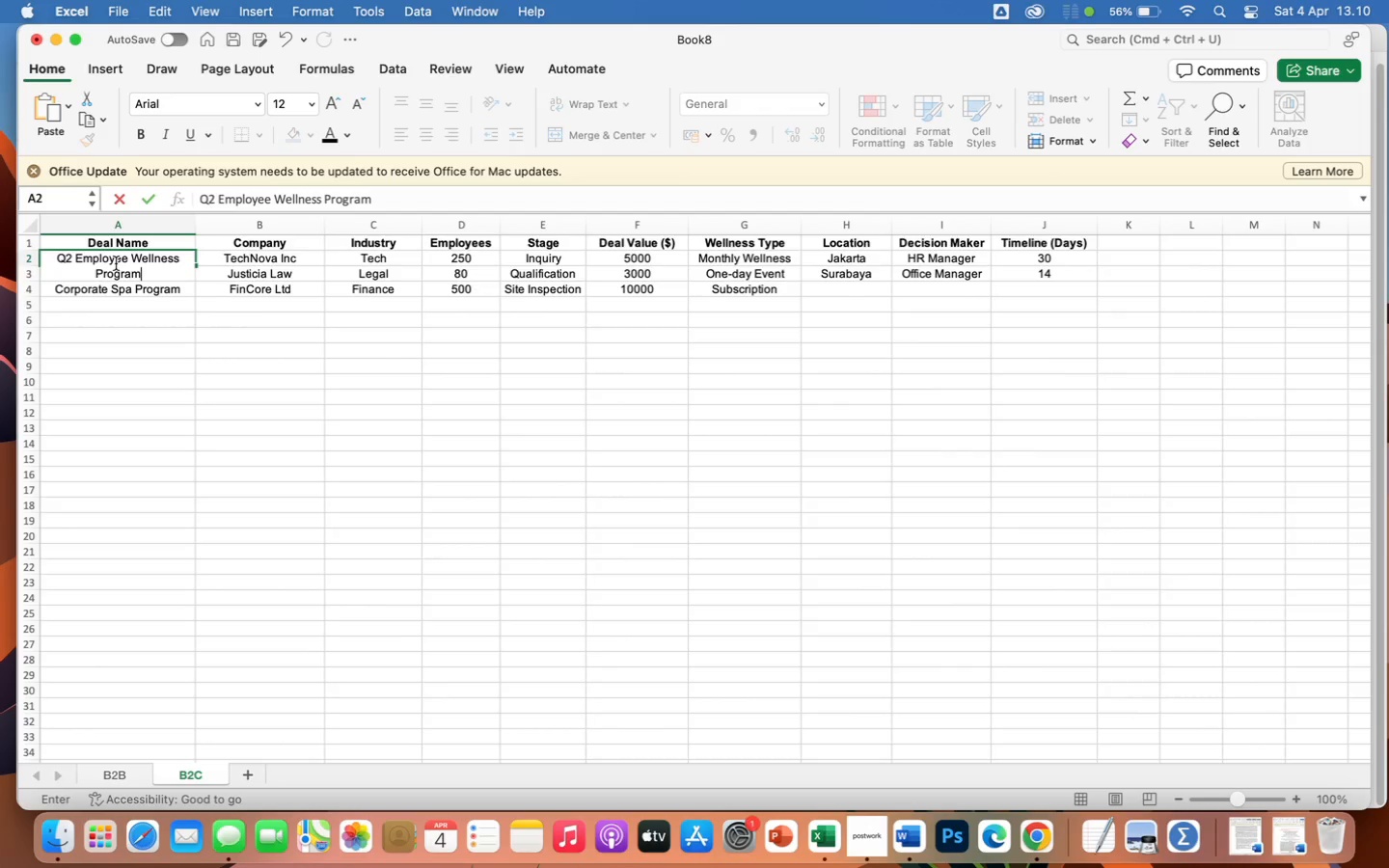 
left_click([158, 335])
 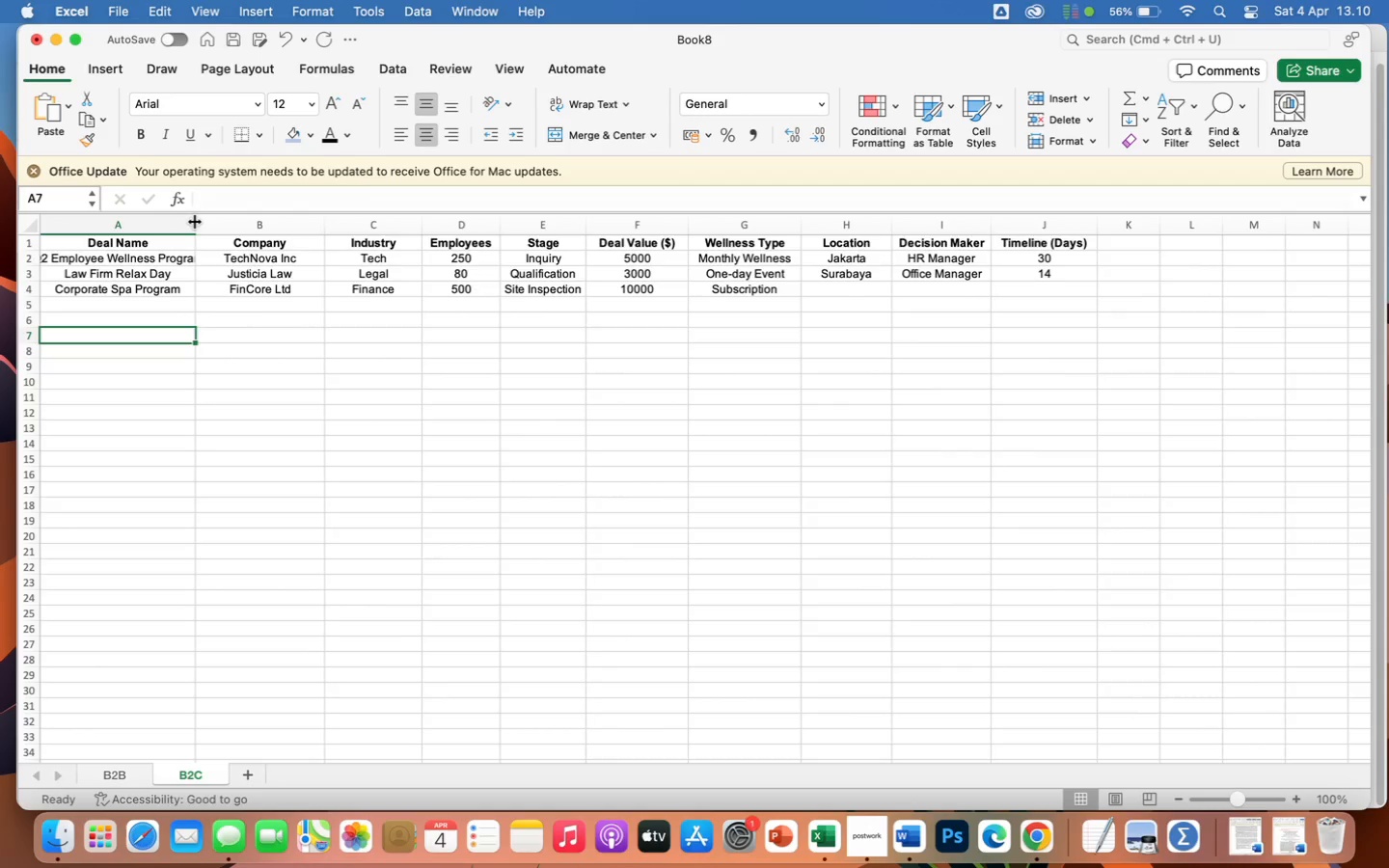 
left_click_drag(start_coordinate=[196, 221], to_coordinate=[232, 226])
 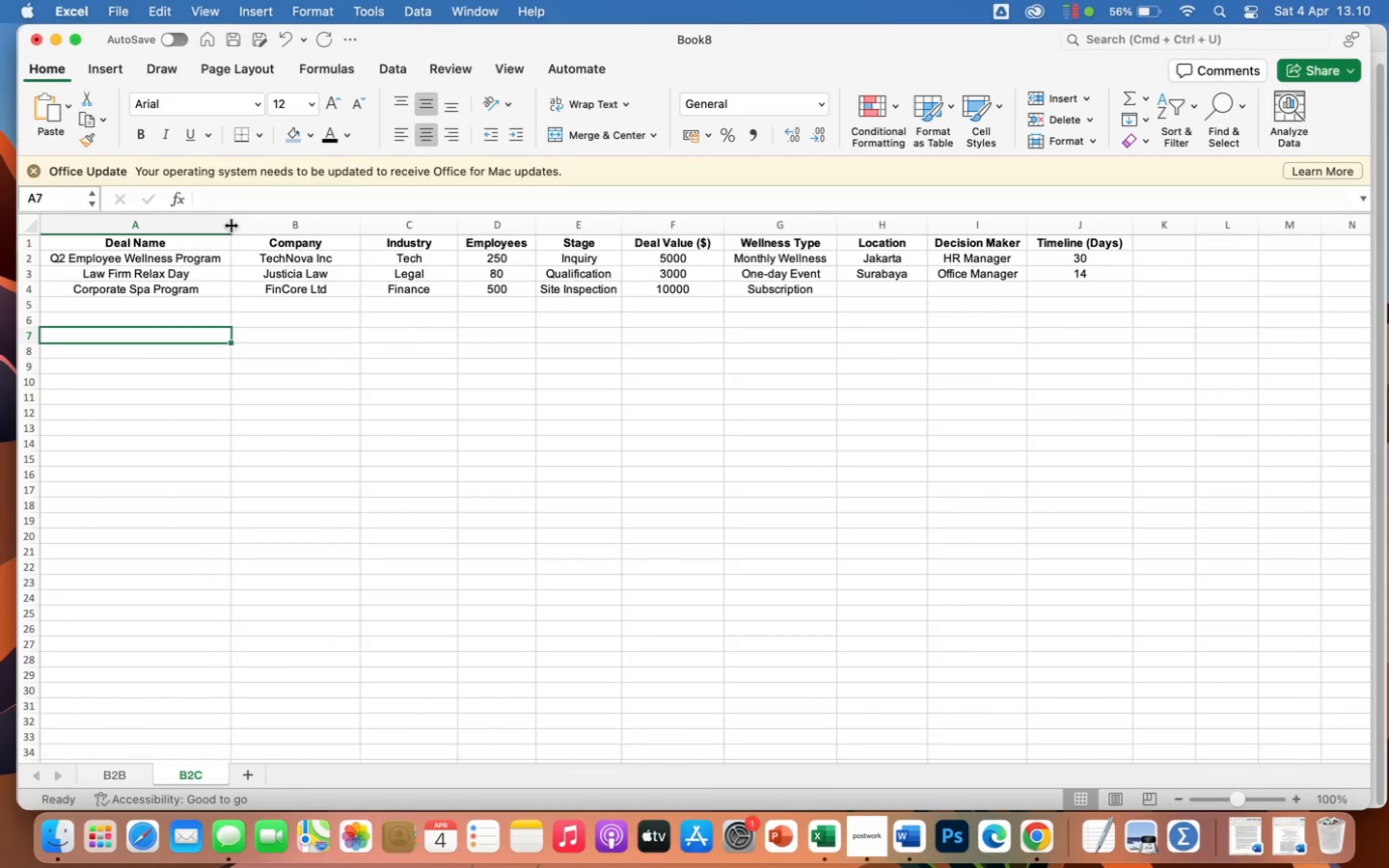 
left_click_drag(start_coordinate=[232, 224], to_coordinate=[245, 223])
 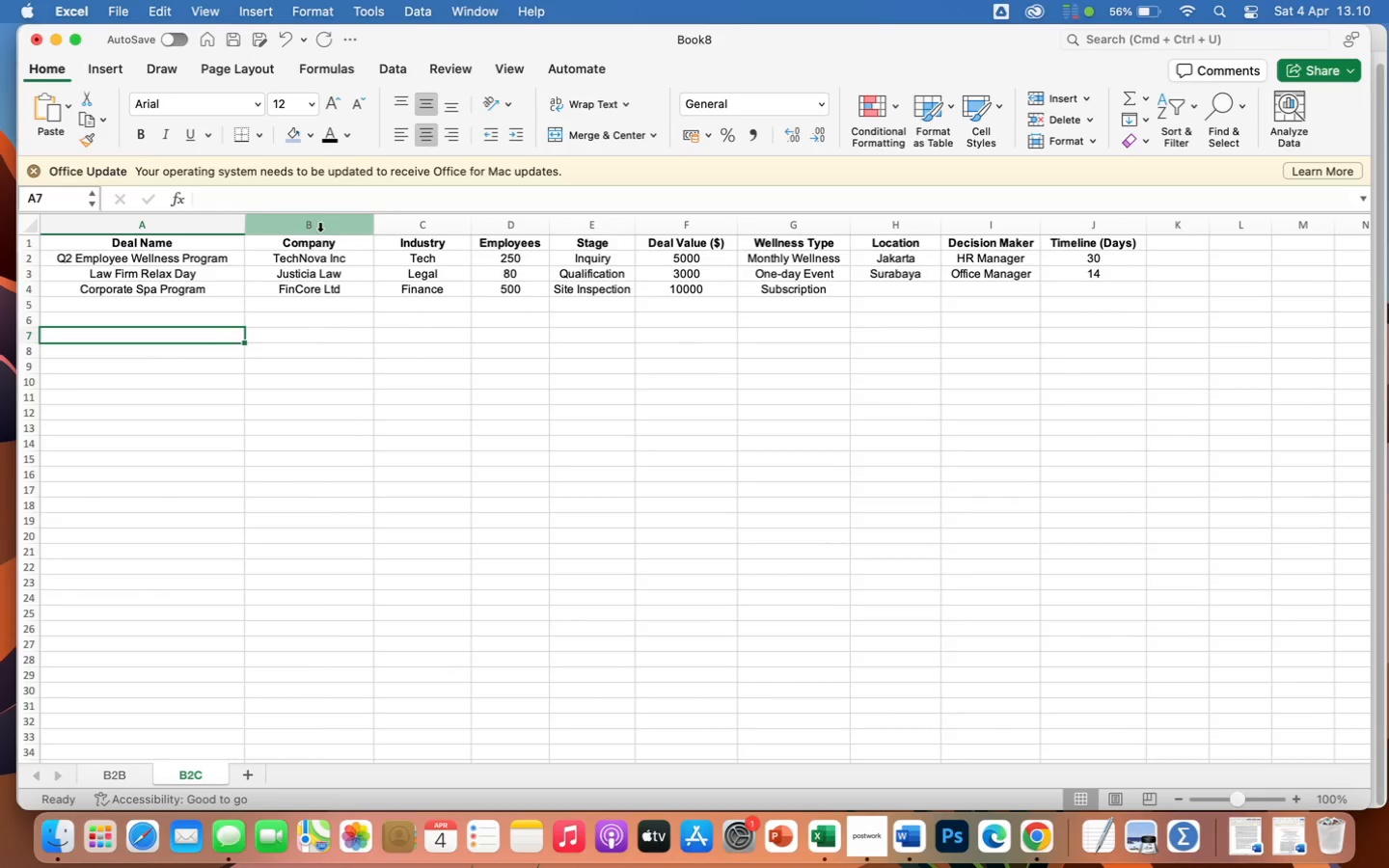 
left_click([299, 262])
 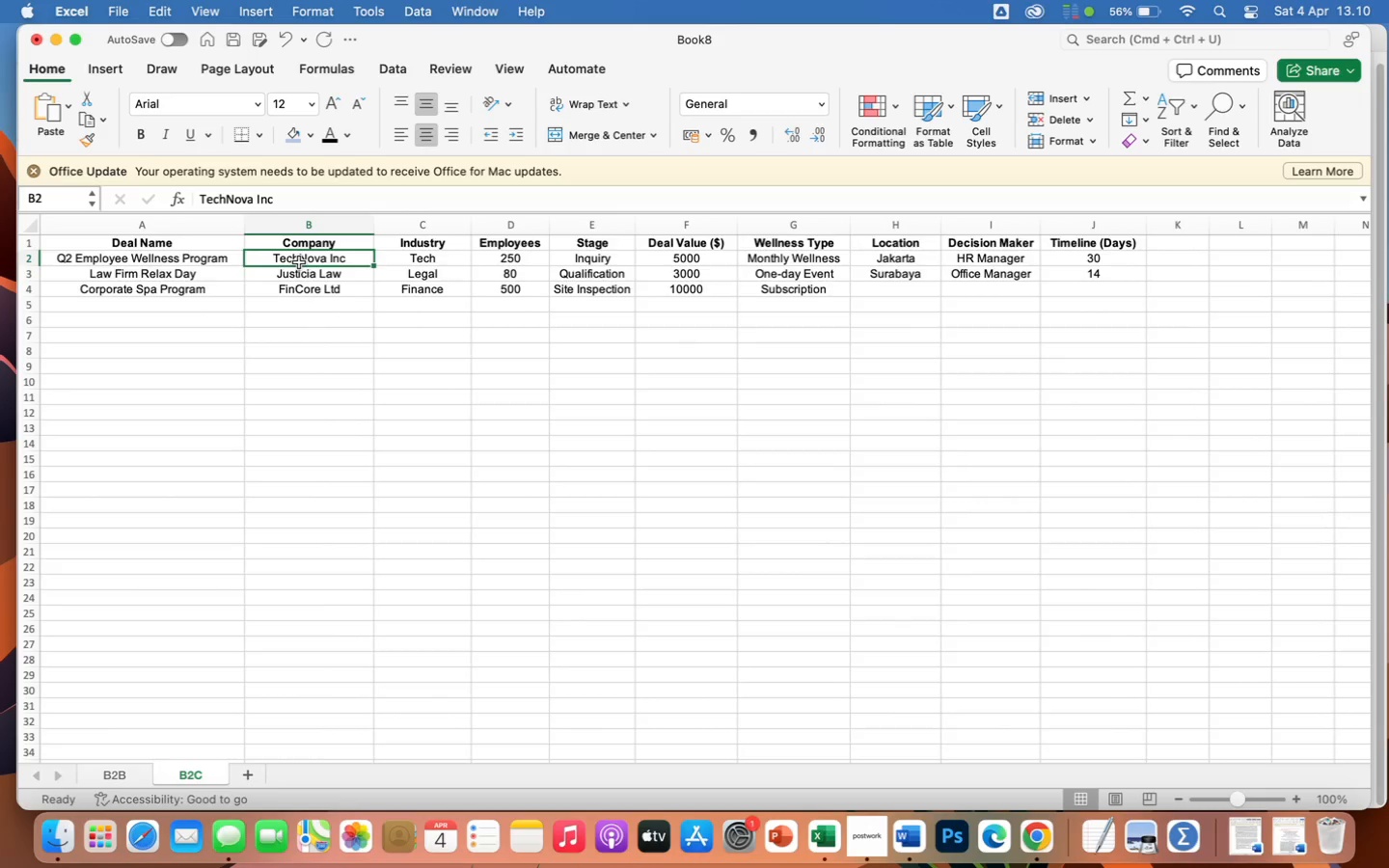 
type(Brigft)
key(Backspace)
key(Backspace)
type(htTech Solutions)
 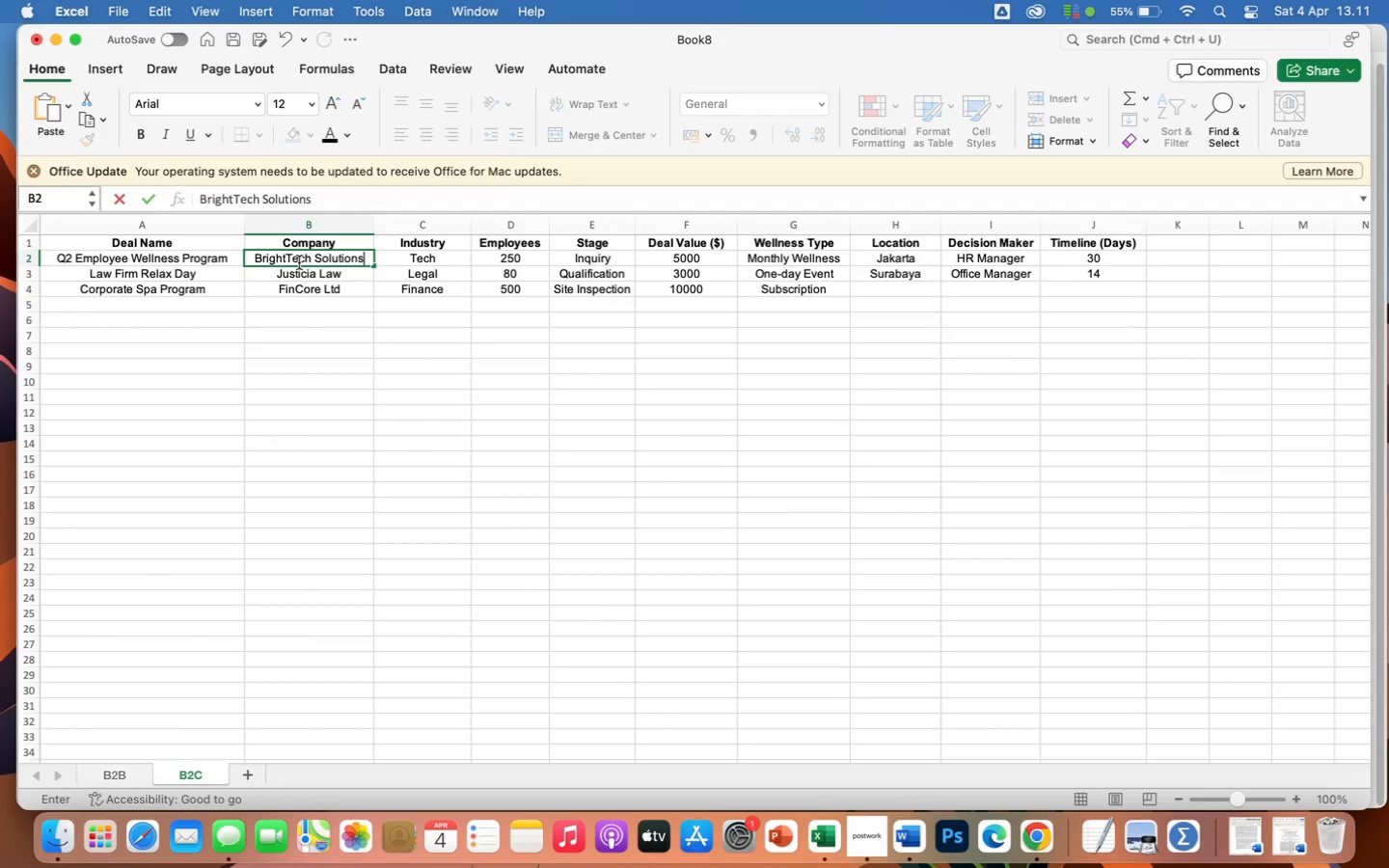 
left_click([445, 252])
 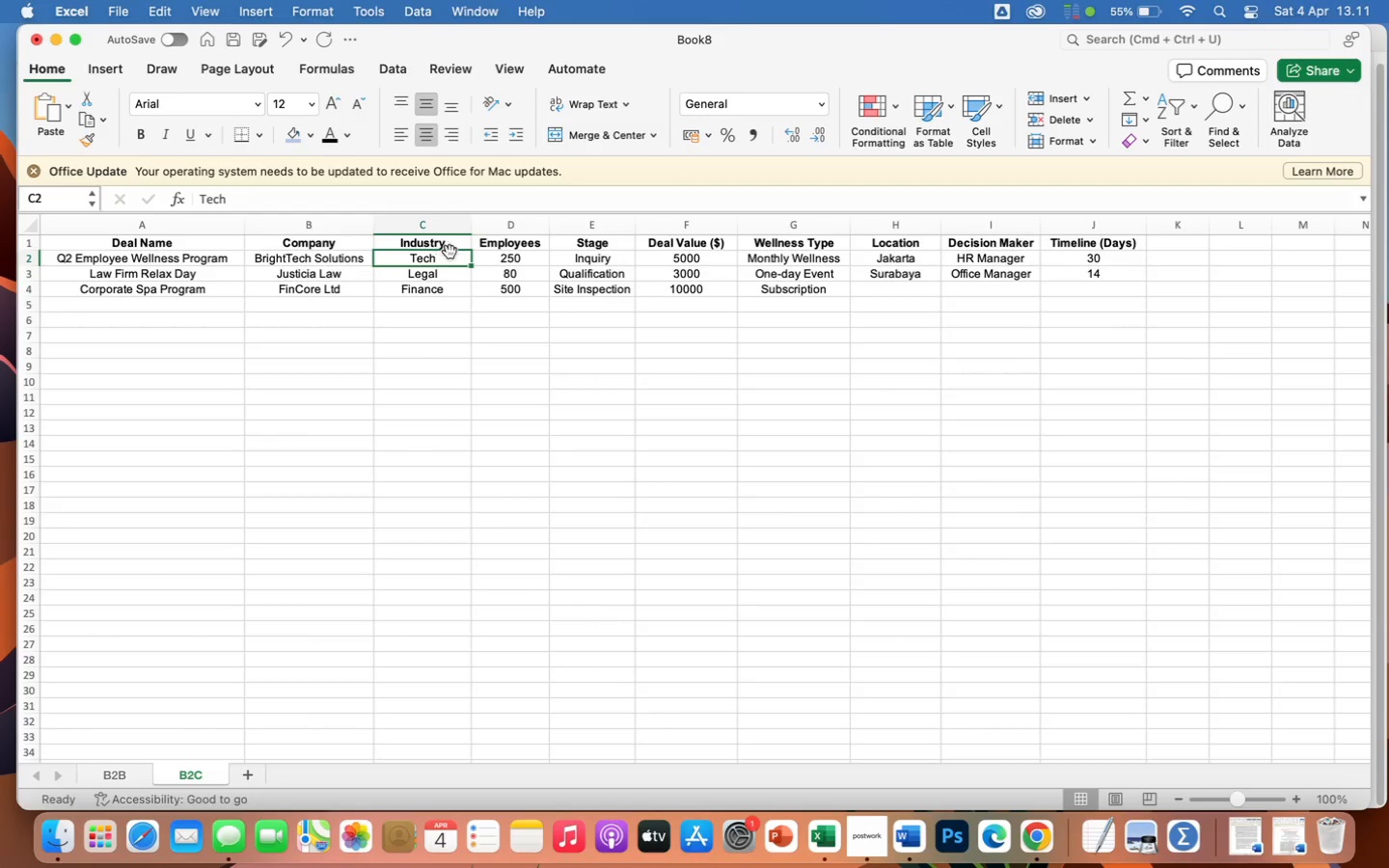 
double_click([449, 257])
 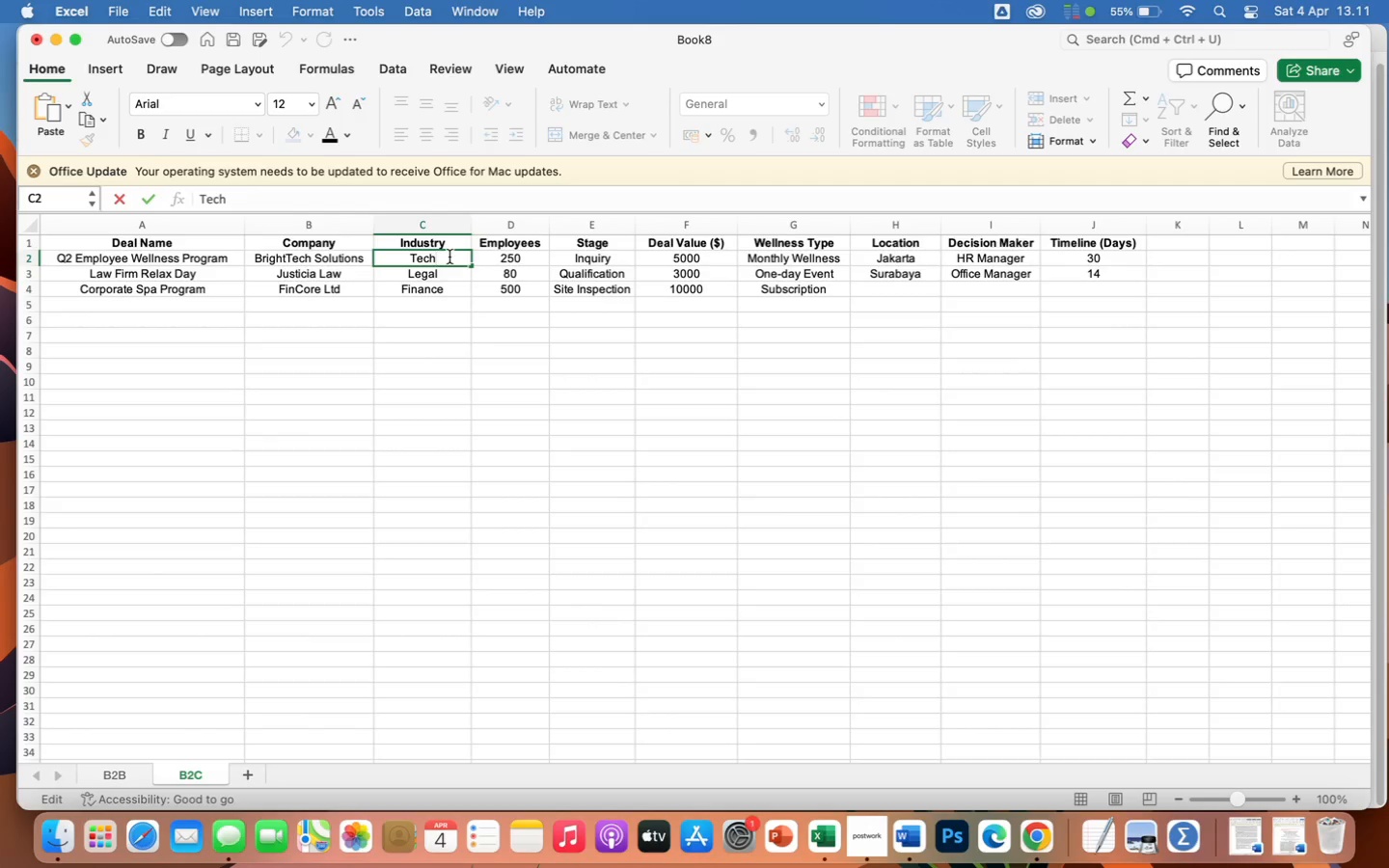 
type(nology)
 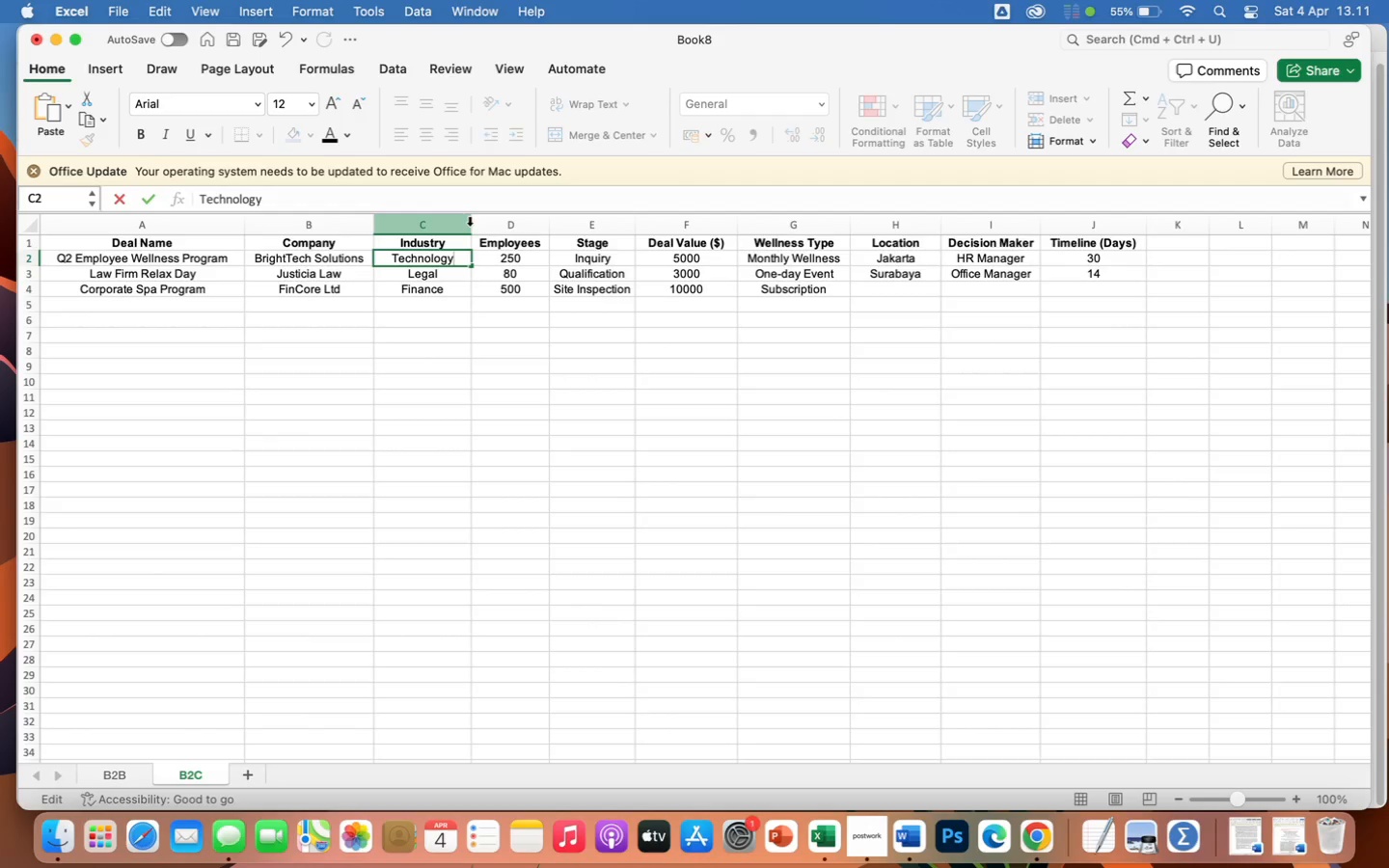 
left_click([531, 364])
 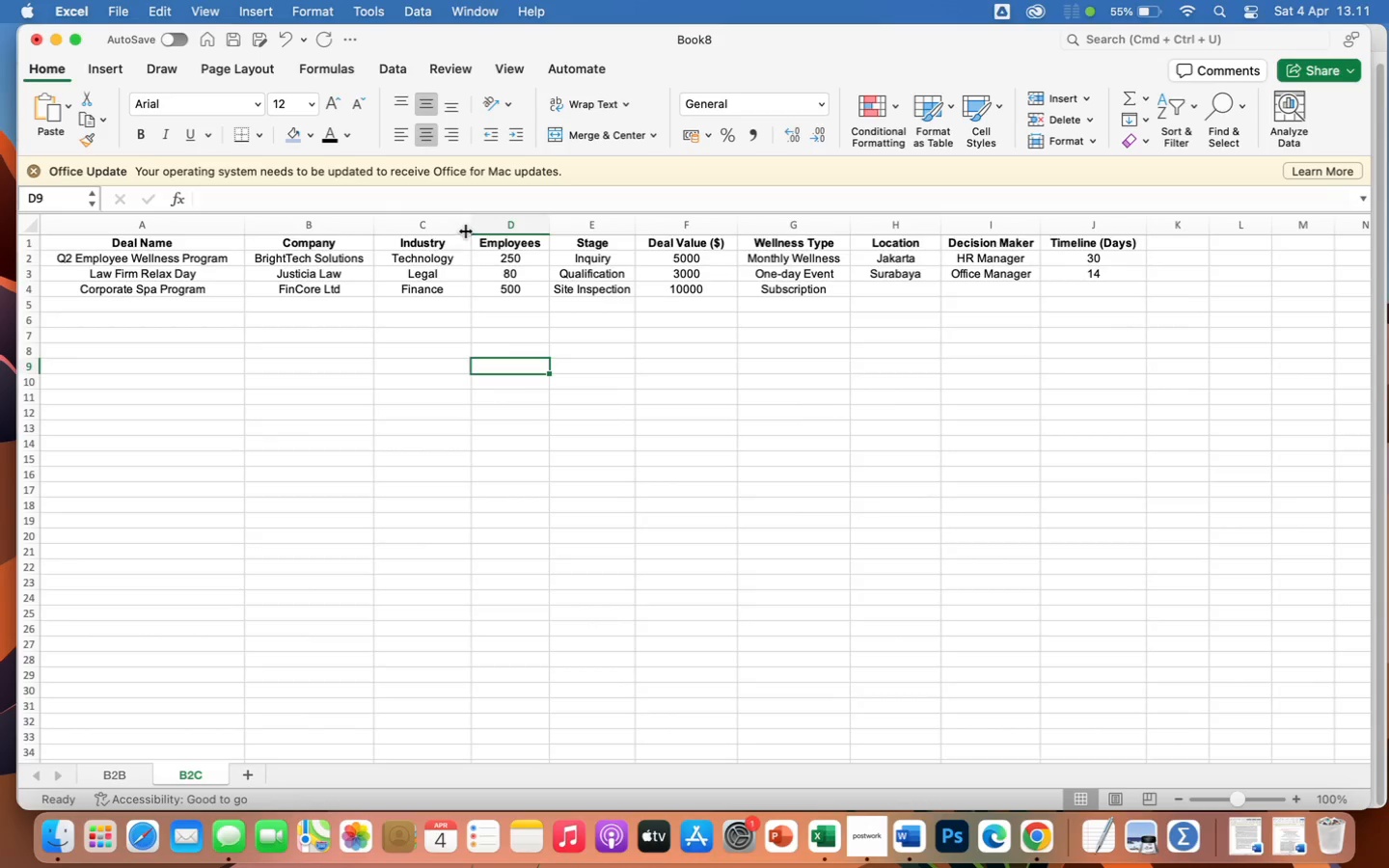 
left_click_drag(start_coordinate=[469, 227], to_coordinate=[480, 229])
 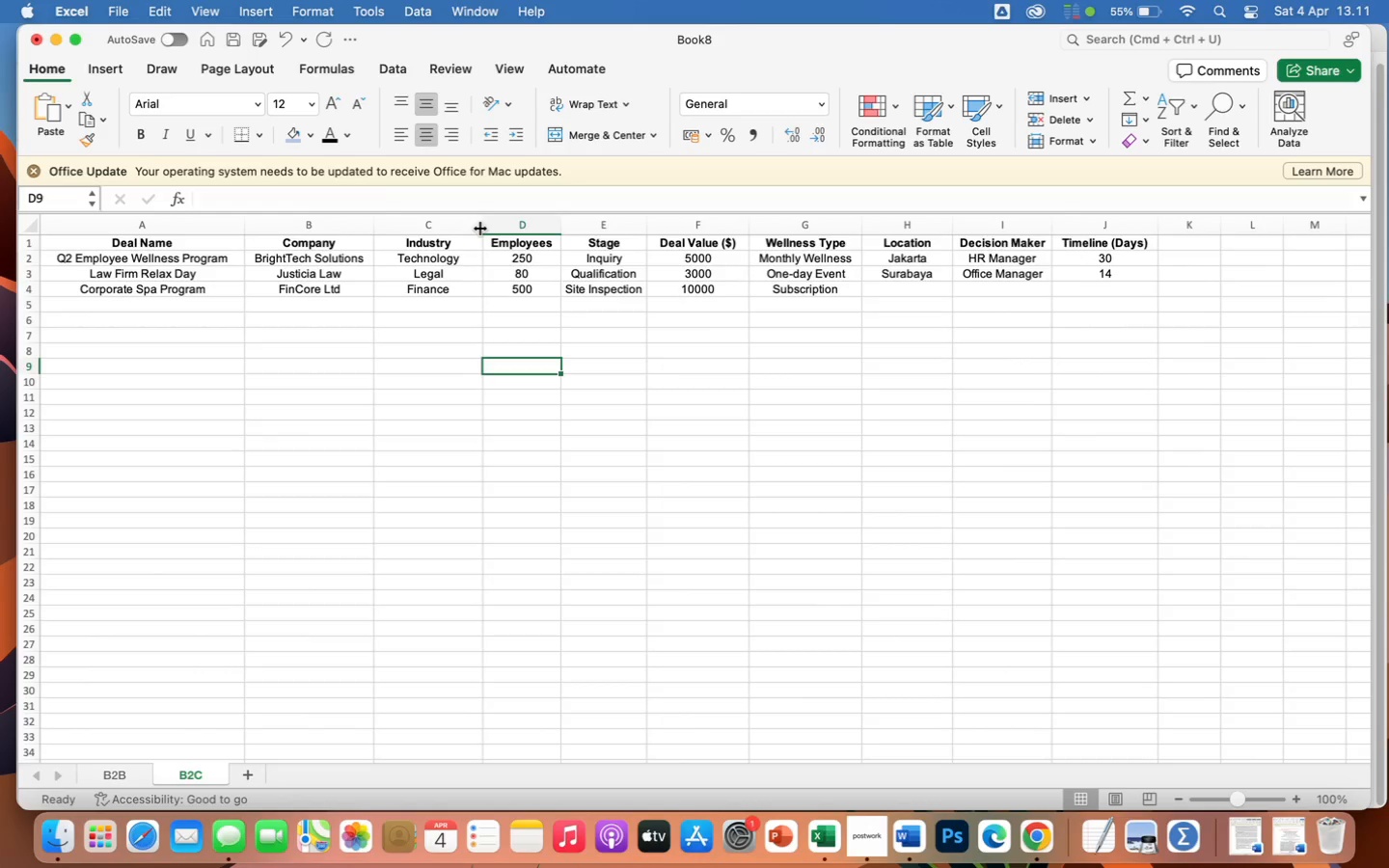 
wait(13.19)
 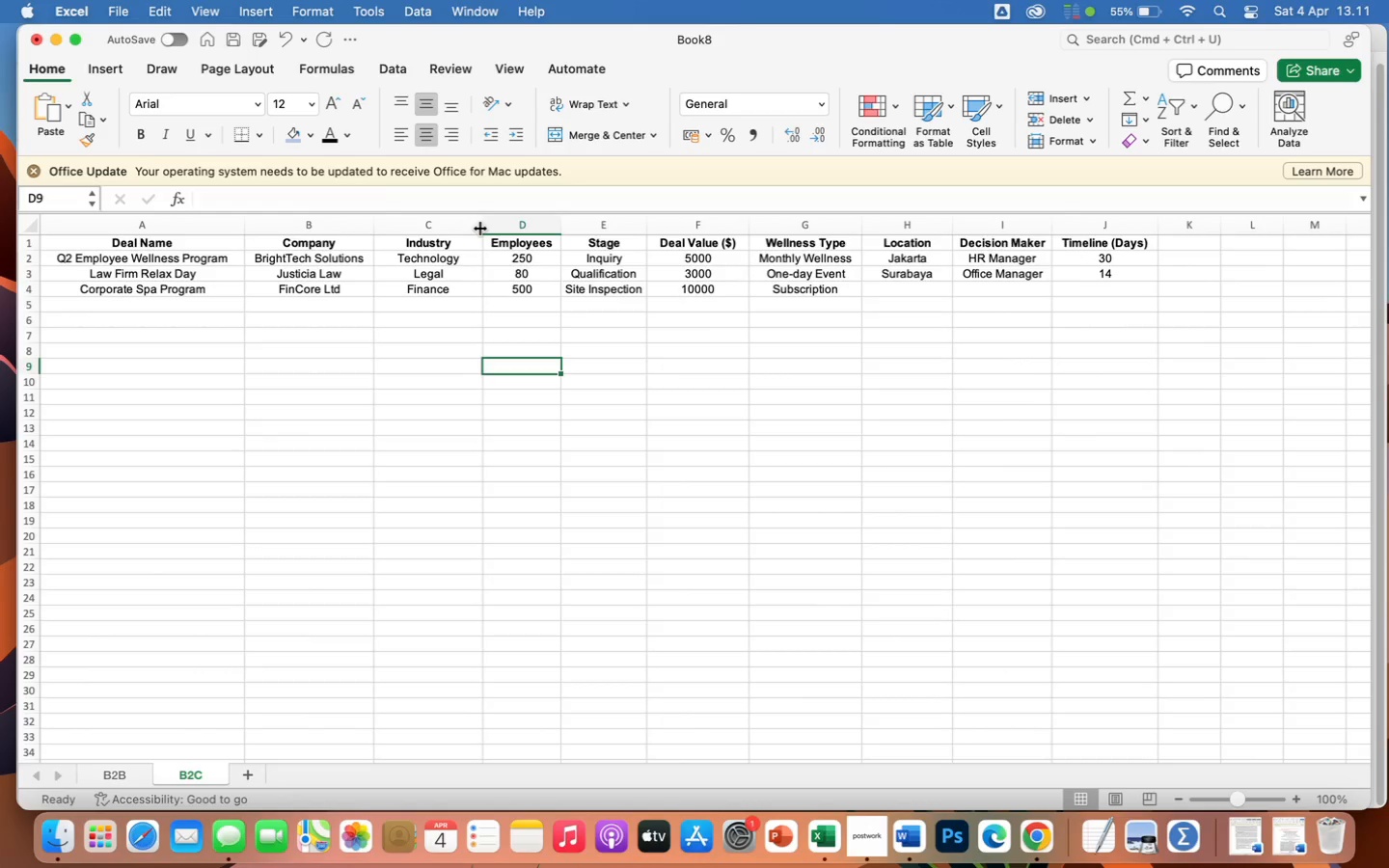 
left_click_drag(start_coordinate=[621, 256], to_coordinate=[1169, 431])
 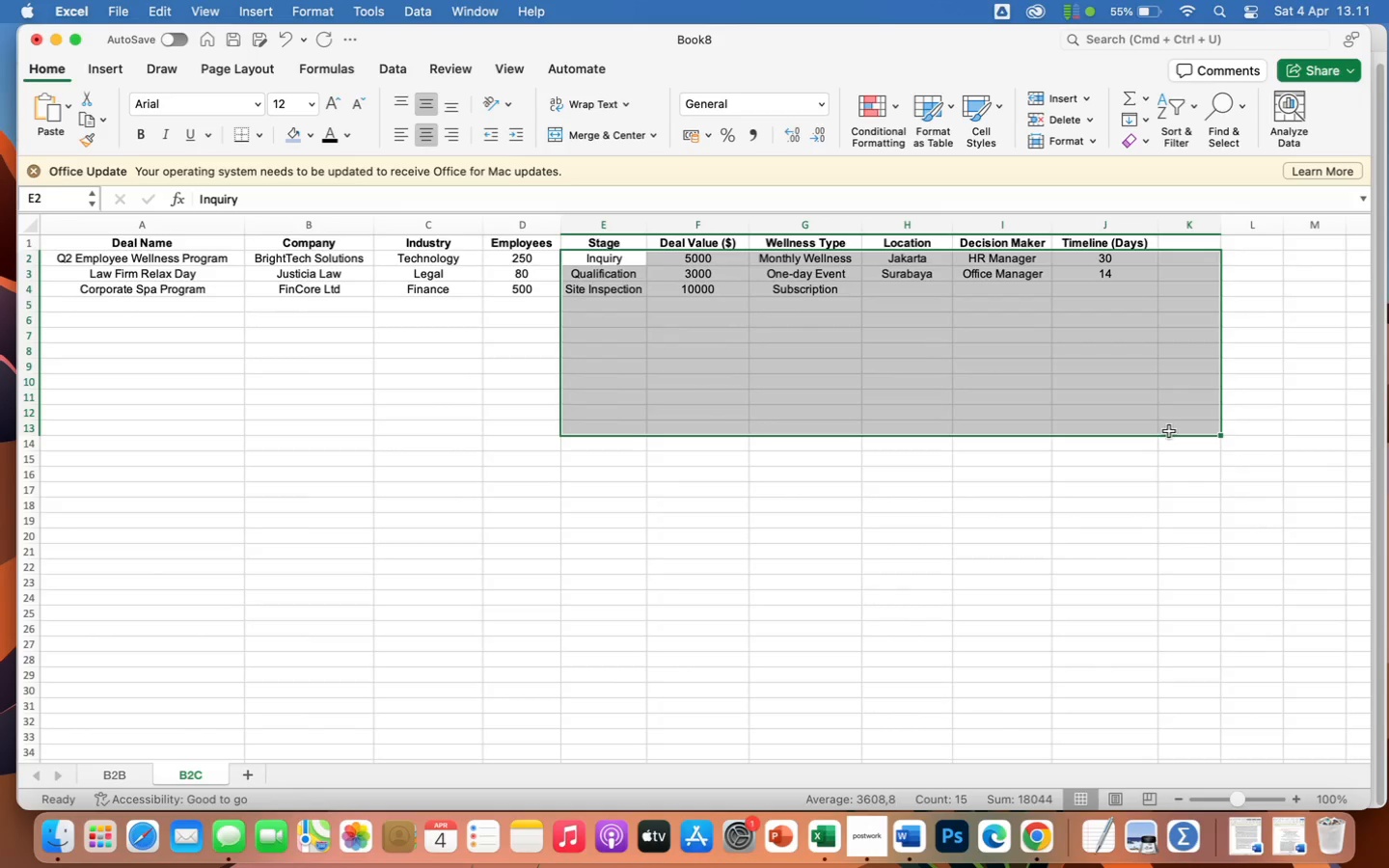 
key(Backspace)
 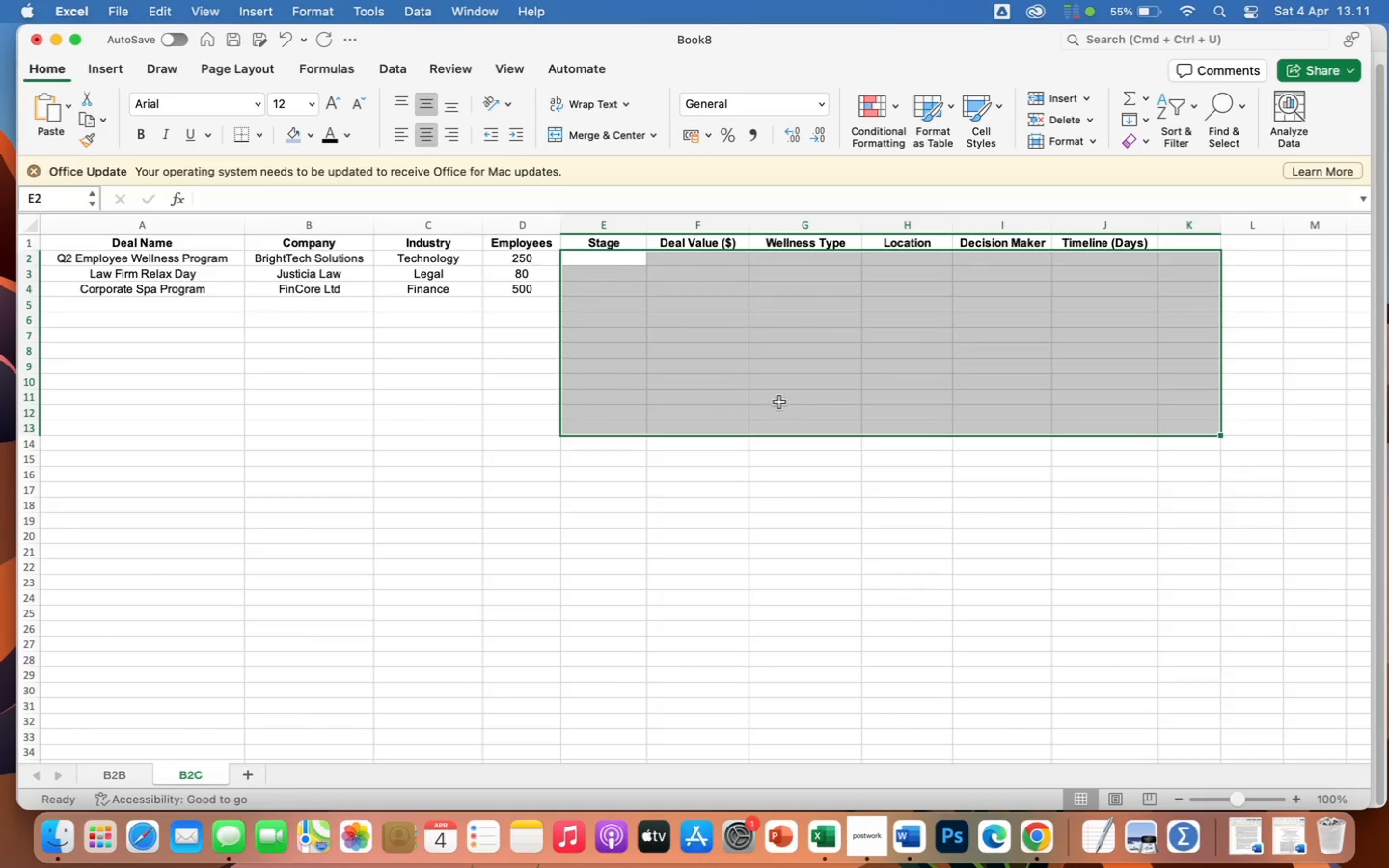 
left_click([658, 370])
 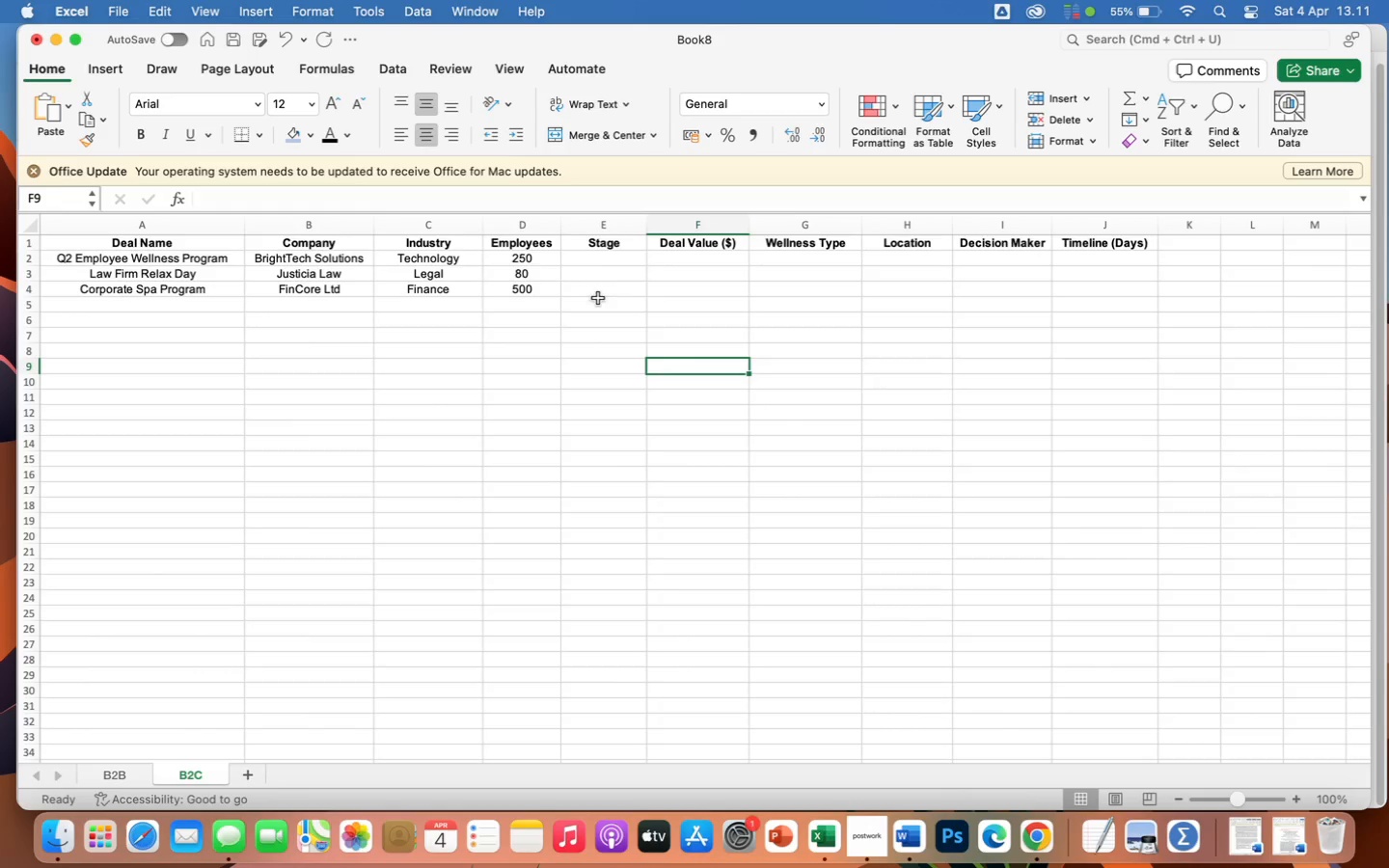 
left_click([587, 258])
 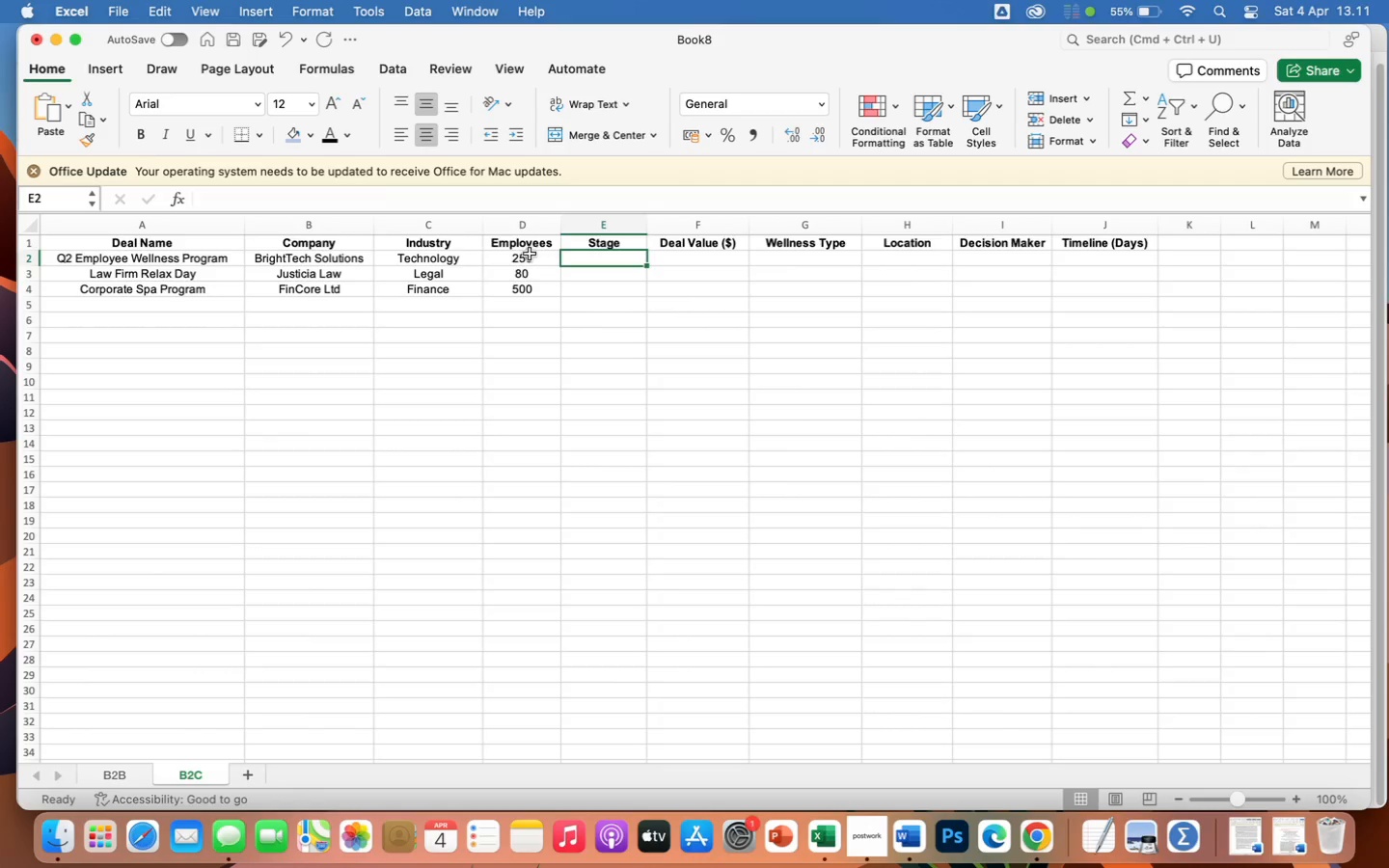 
left_click([504, 261])
 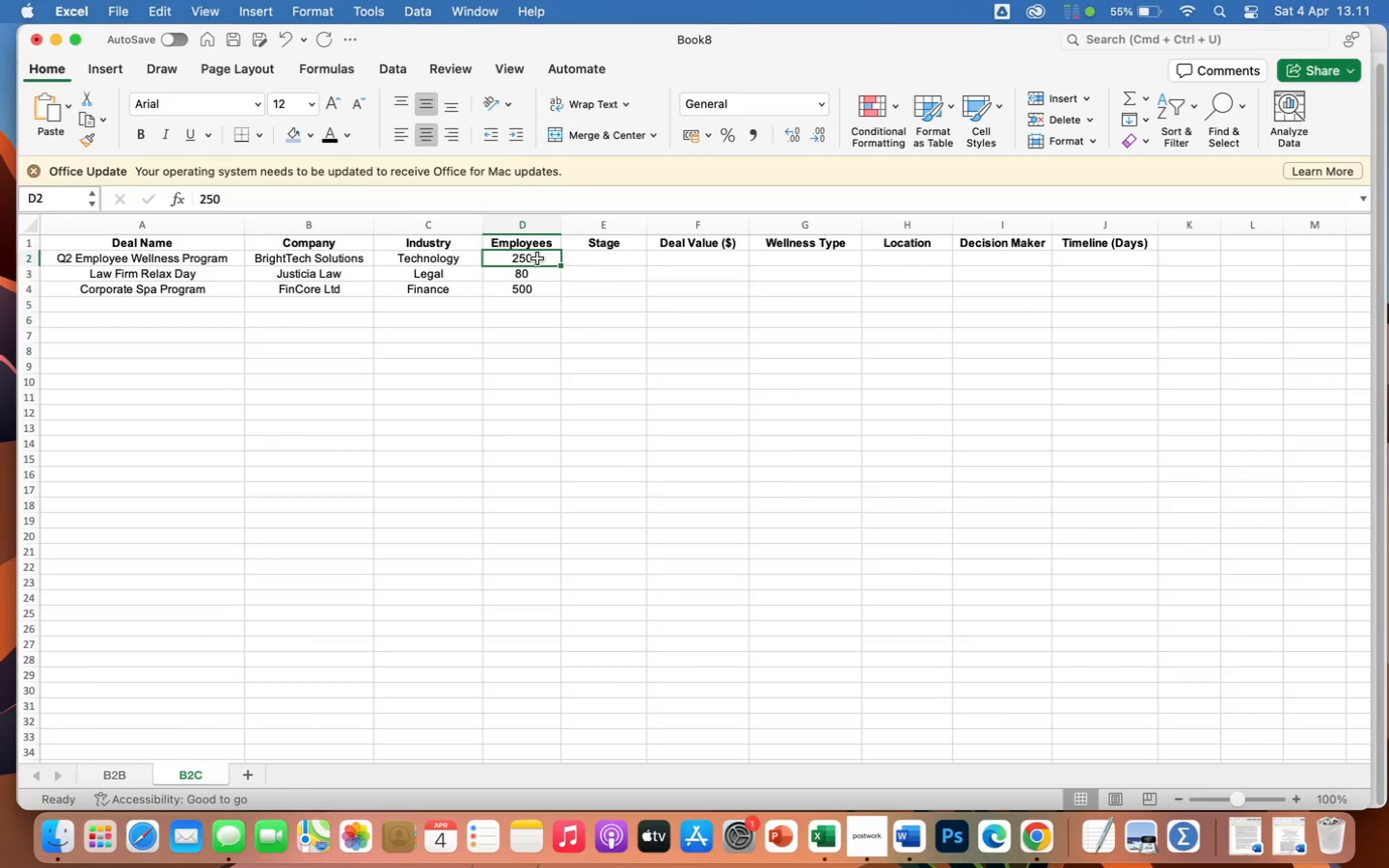 
left_click([543, 279])
 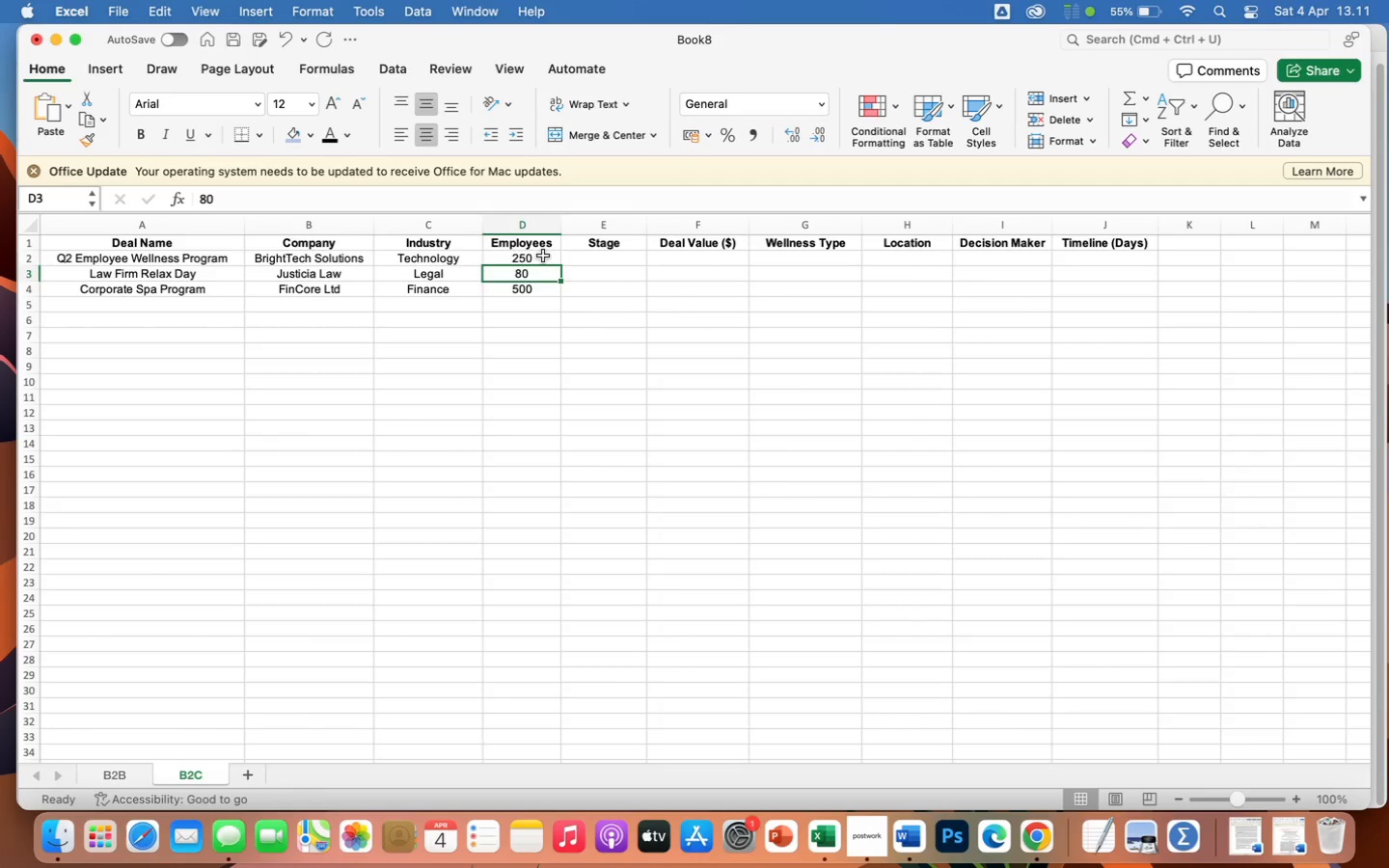 
left_click([543, 255])
 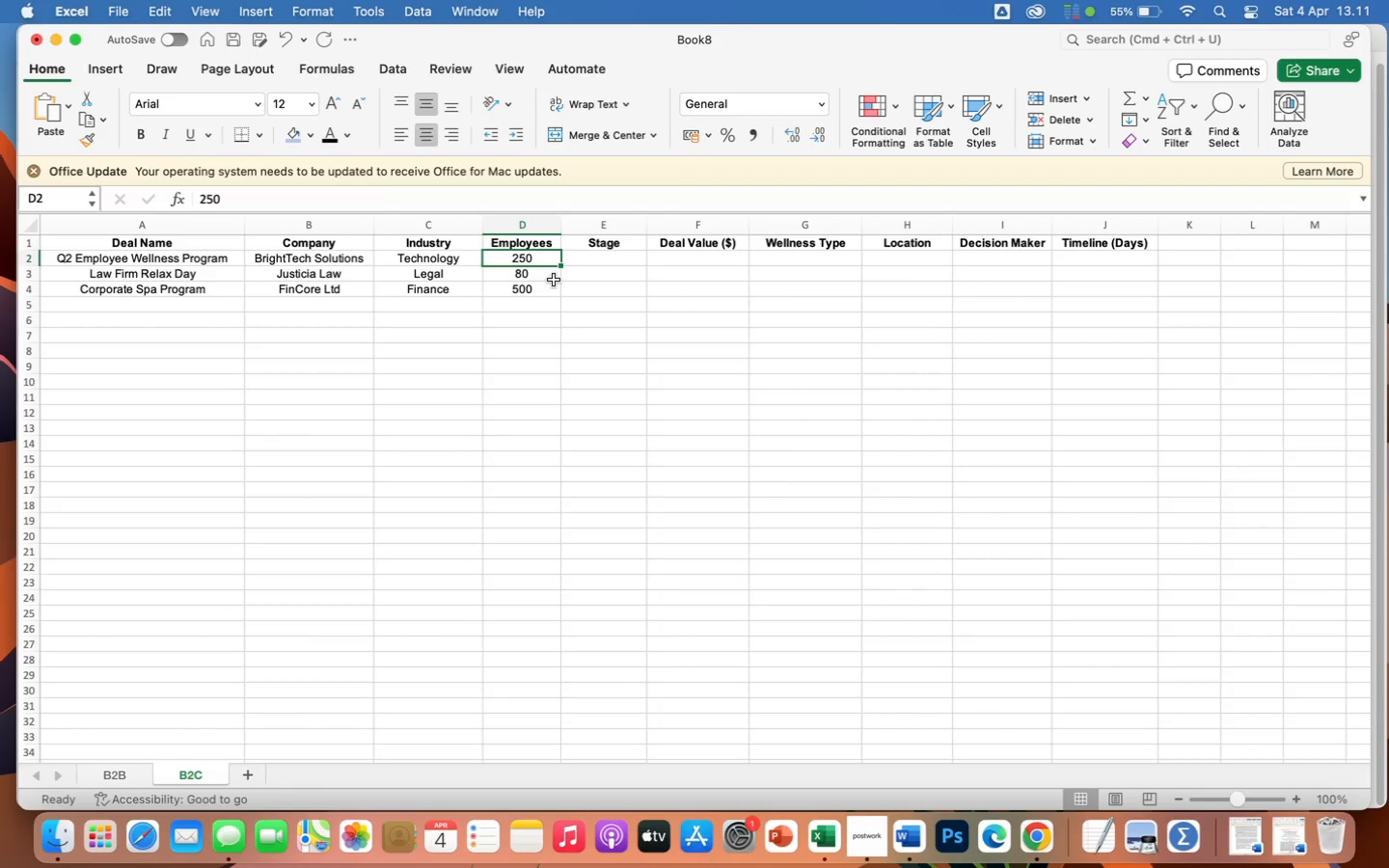 
type(320)
 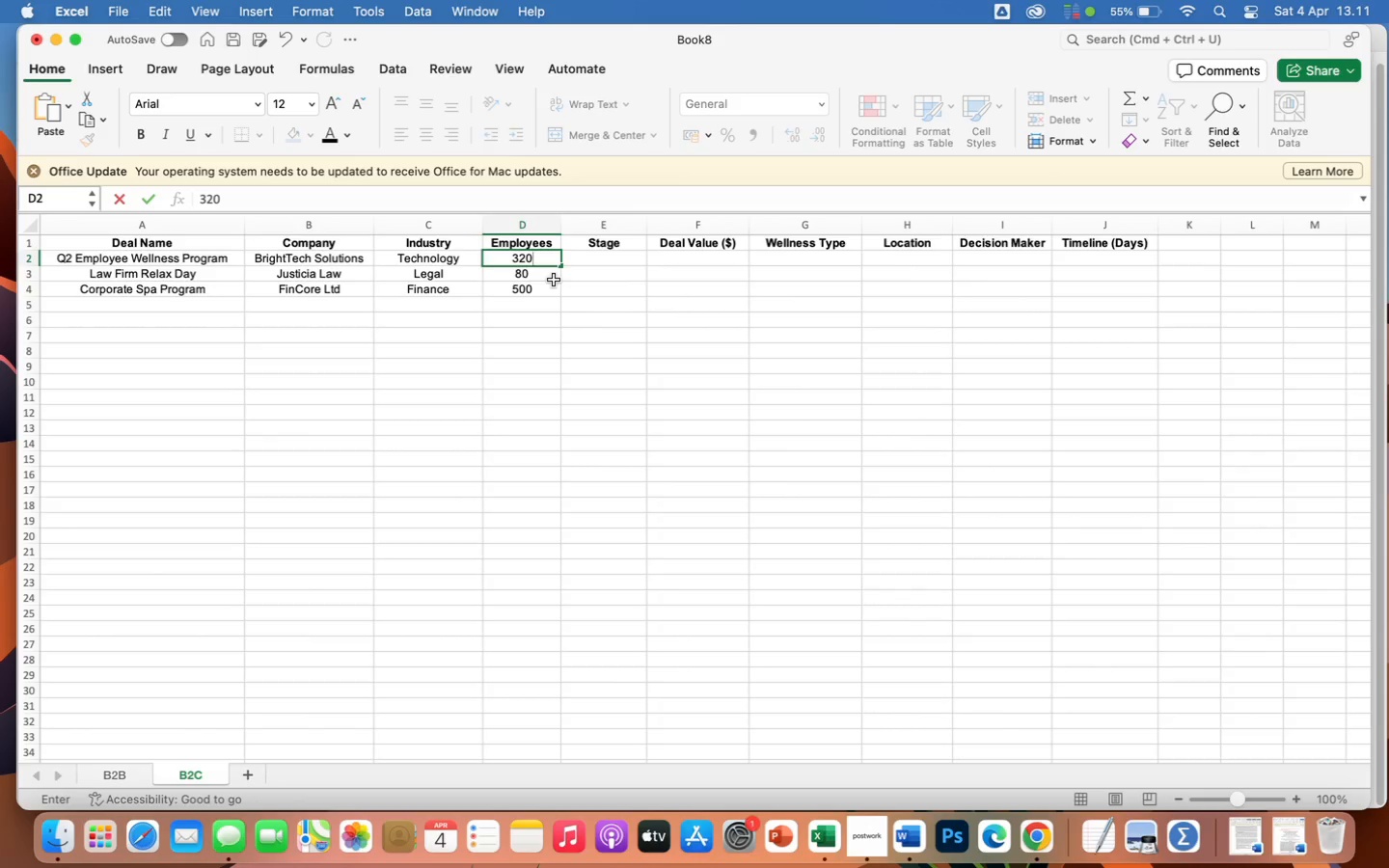 
key(ArrowRight)
 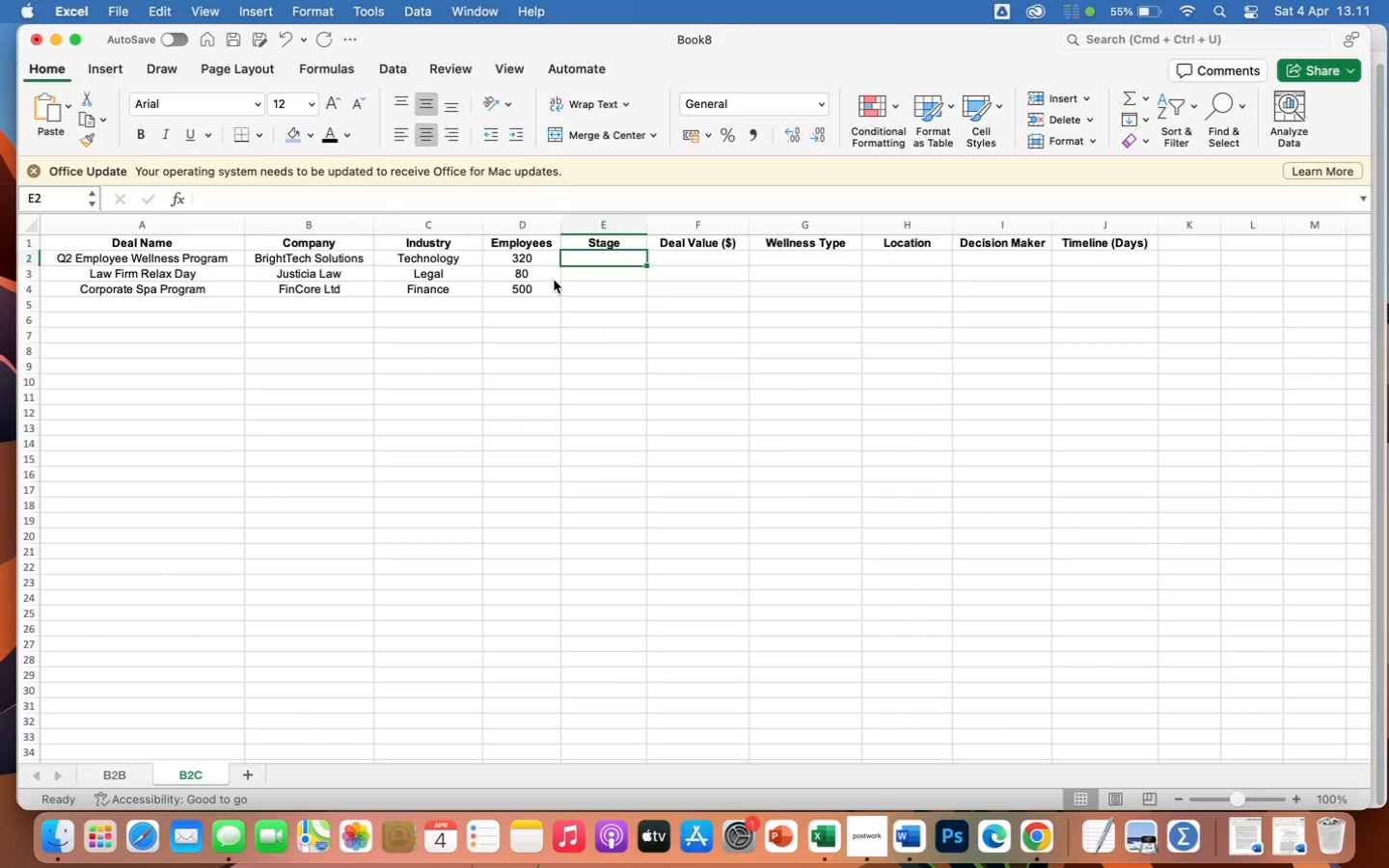 
type(Inquiry)
 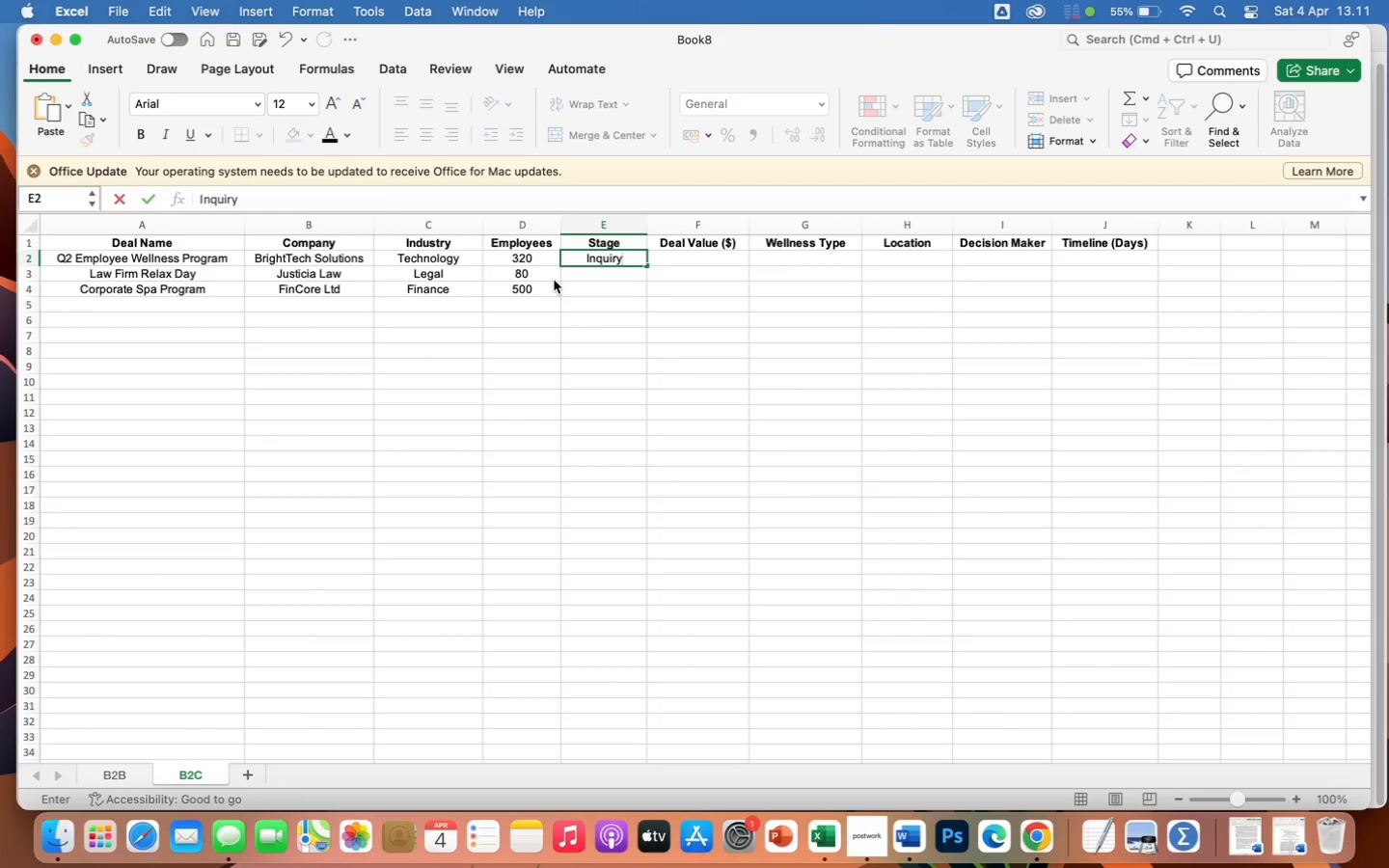 
key(ArrowRight)
 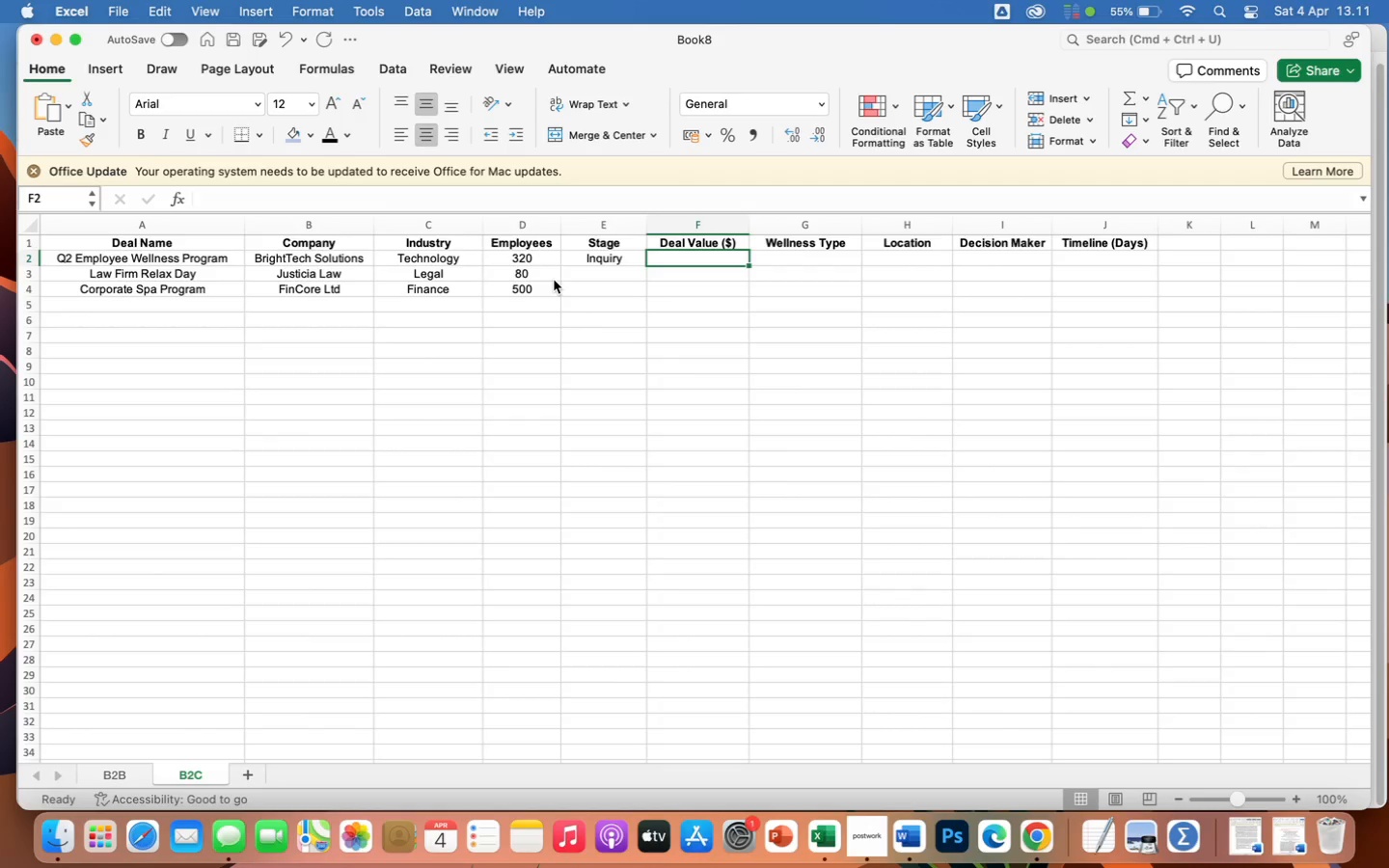 
type(12000)
 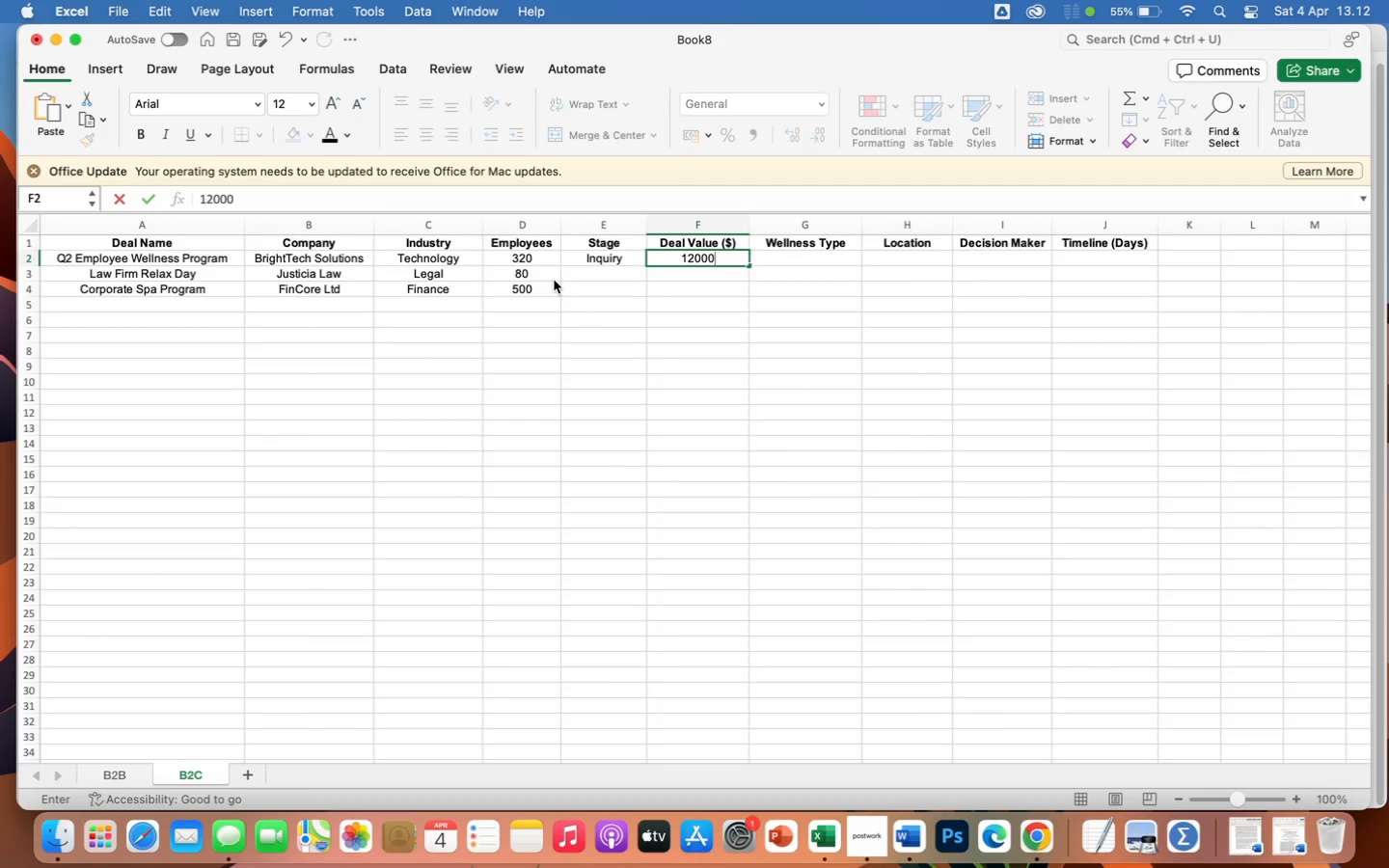 
key(ArrowRight)
 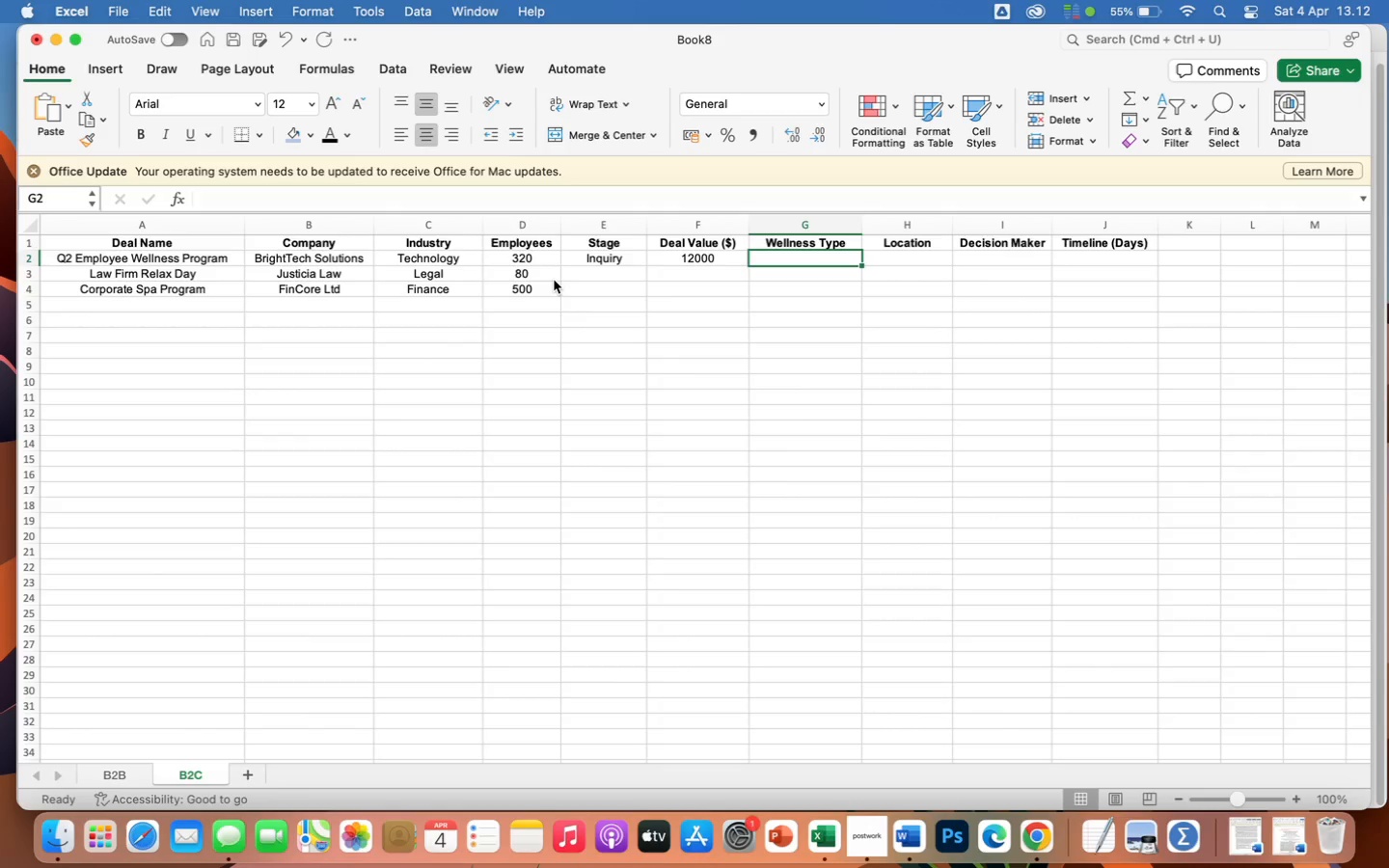 
type(Montr)
key(Backspace)
type(hly Wellness )
 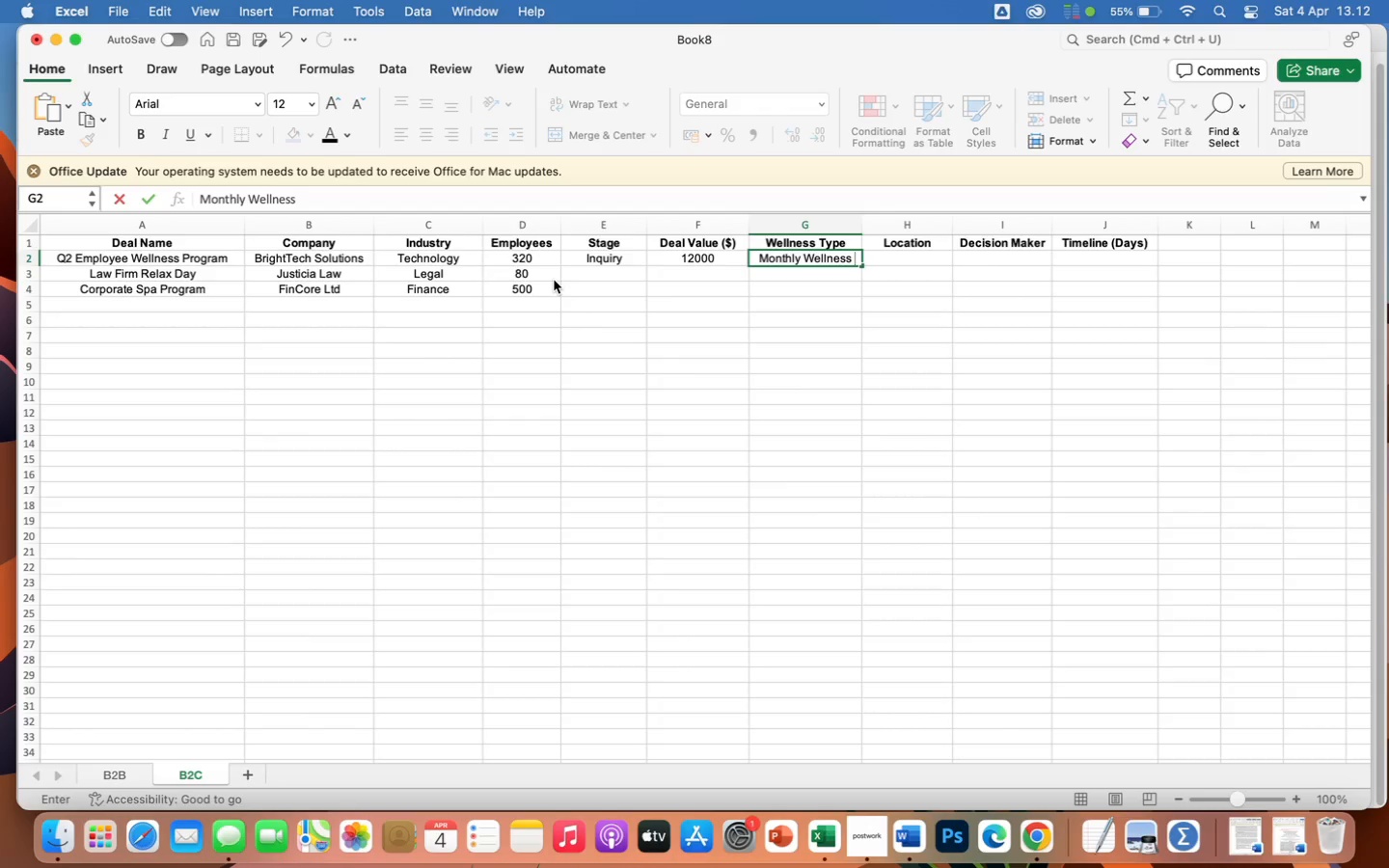 
key(ArrowRight)
 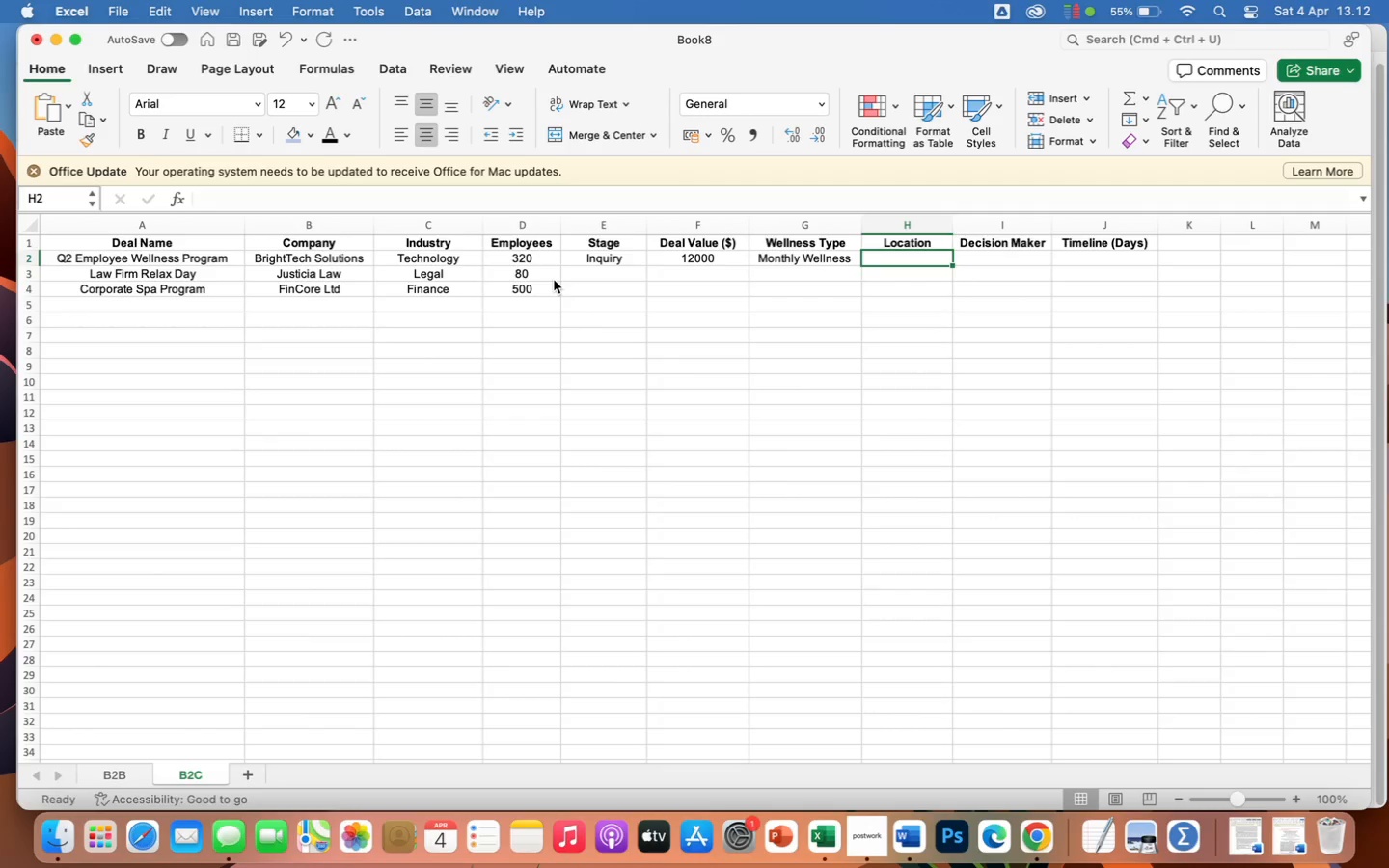 
type(San)
 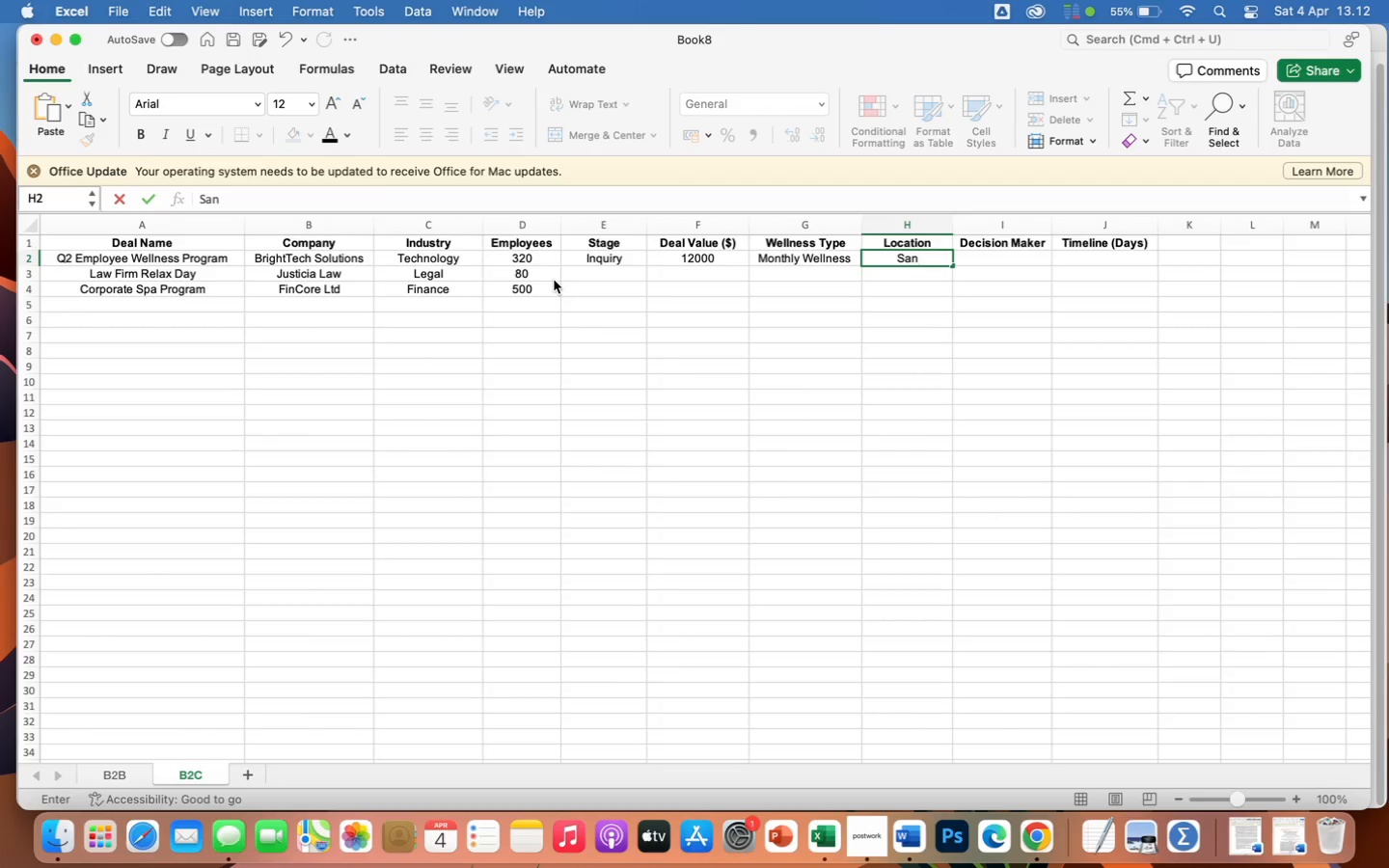 
wait(16.82)
 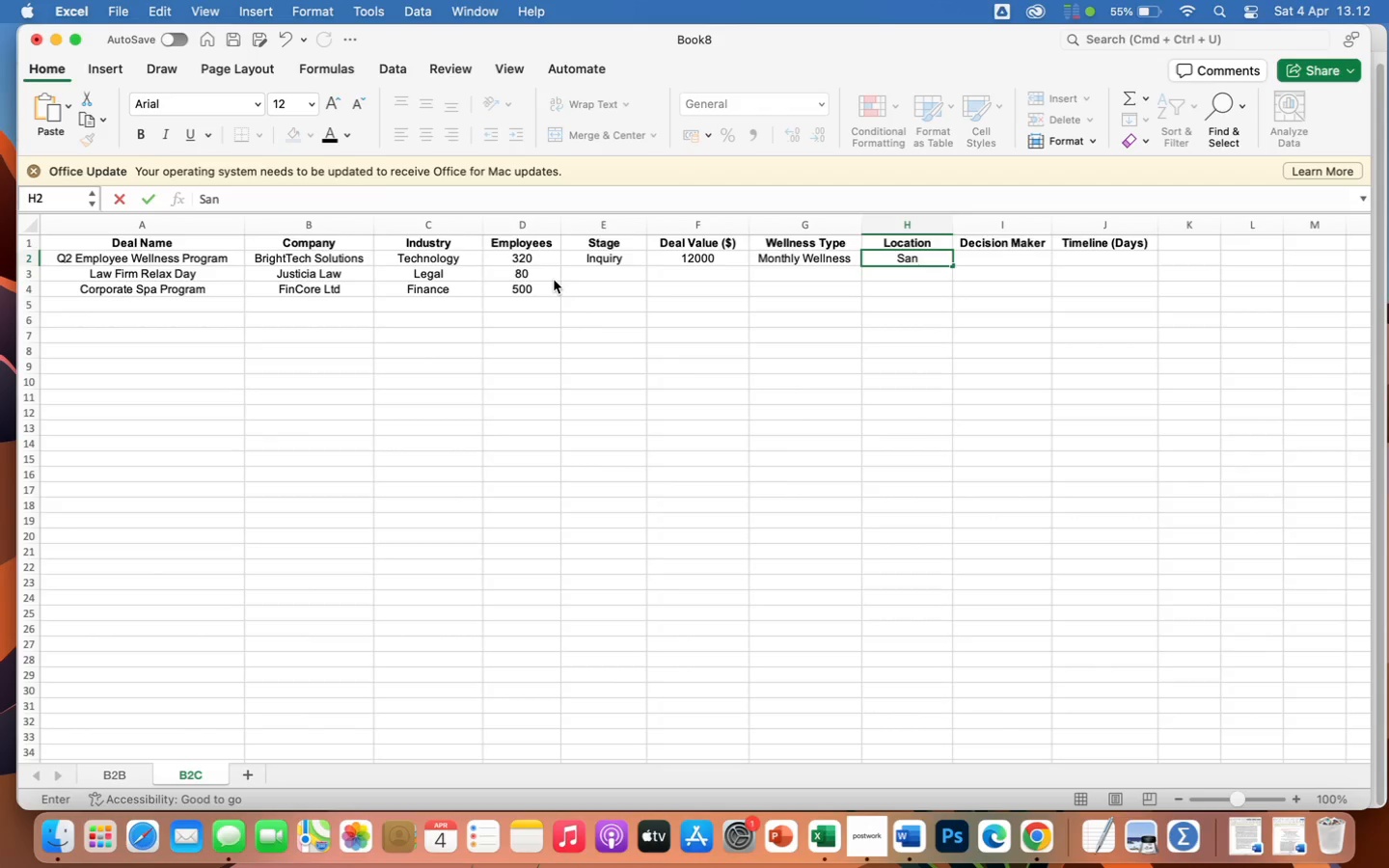 
left_click([122, 775])
 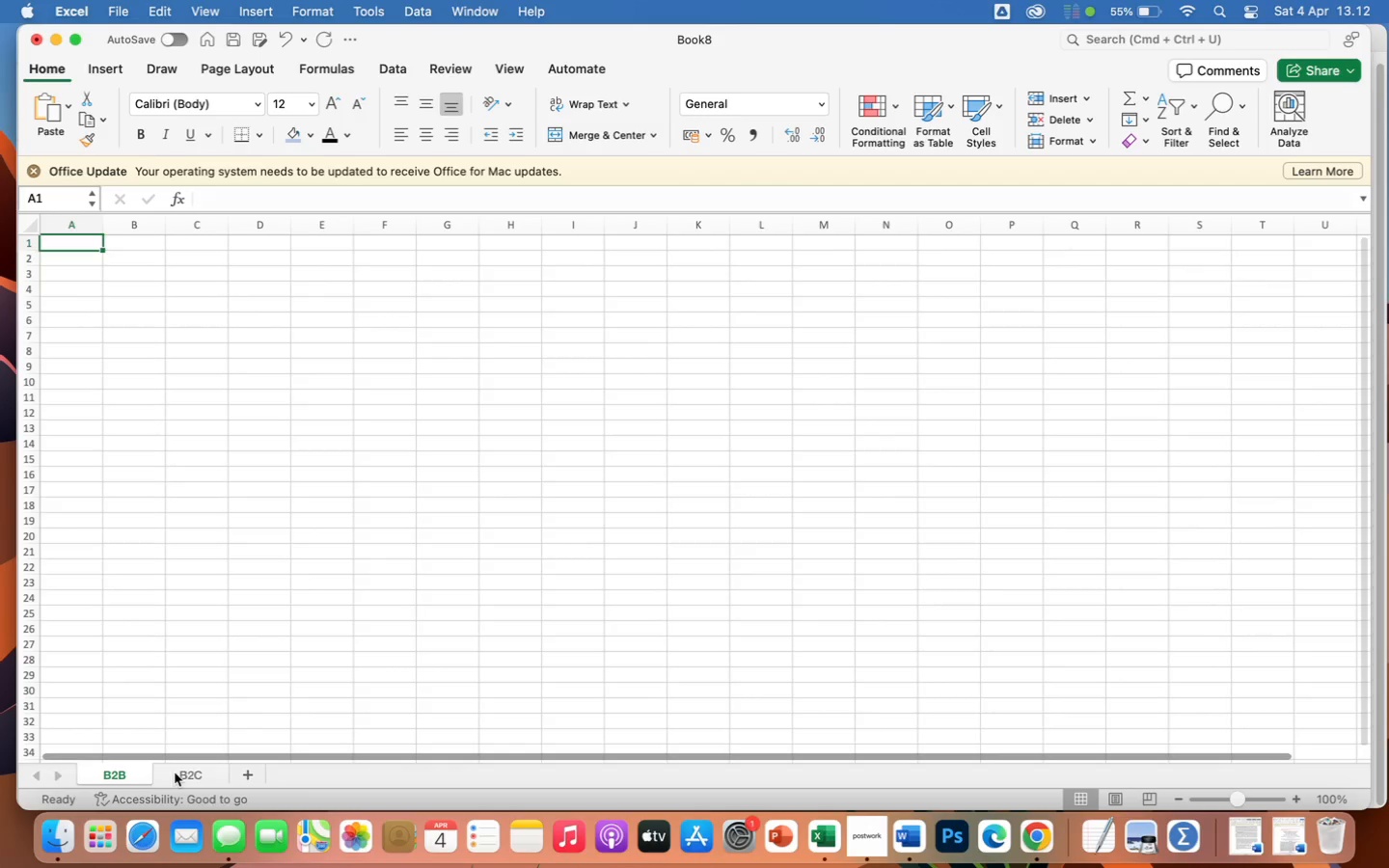 
left_click([185, 775])
 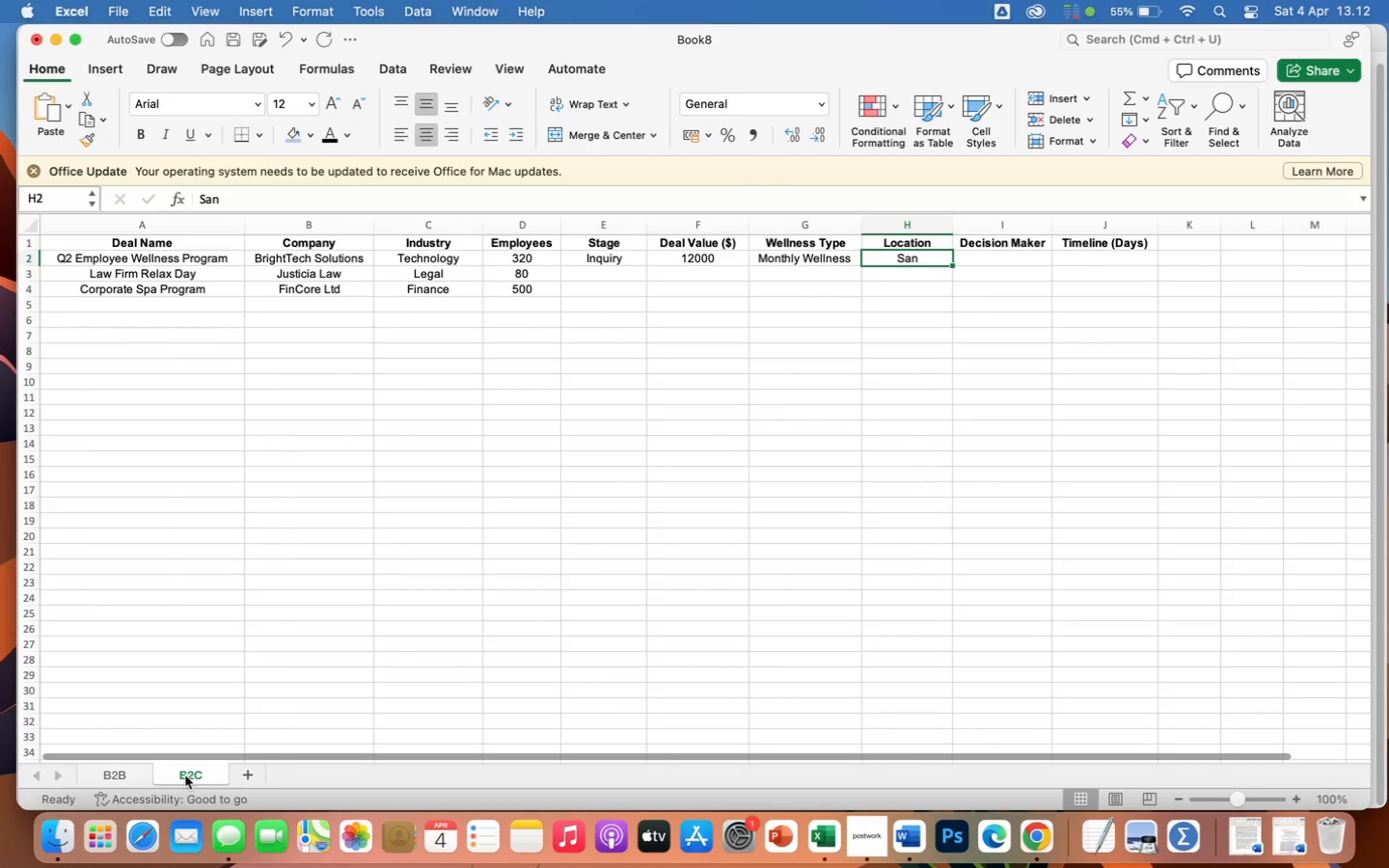 
wait(5.37)
 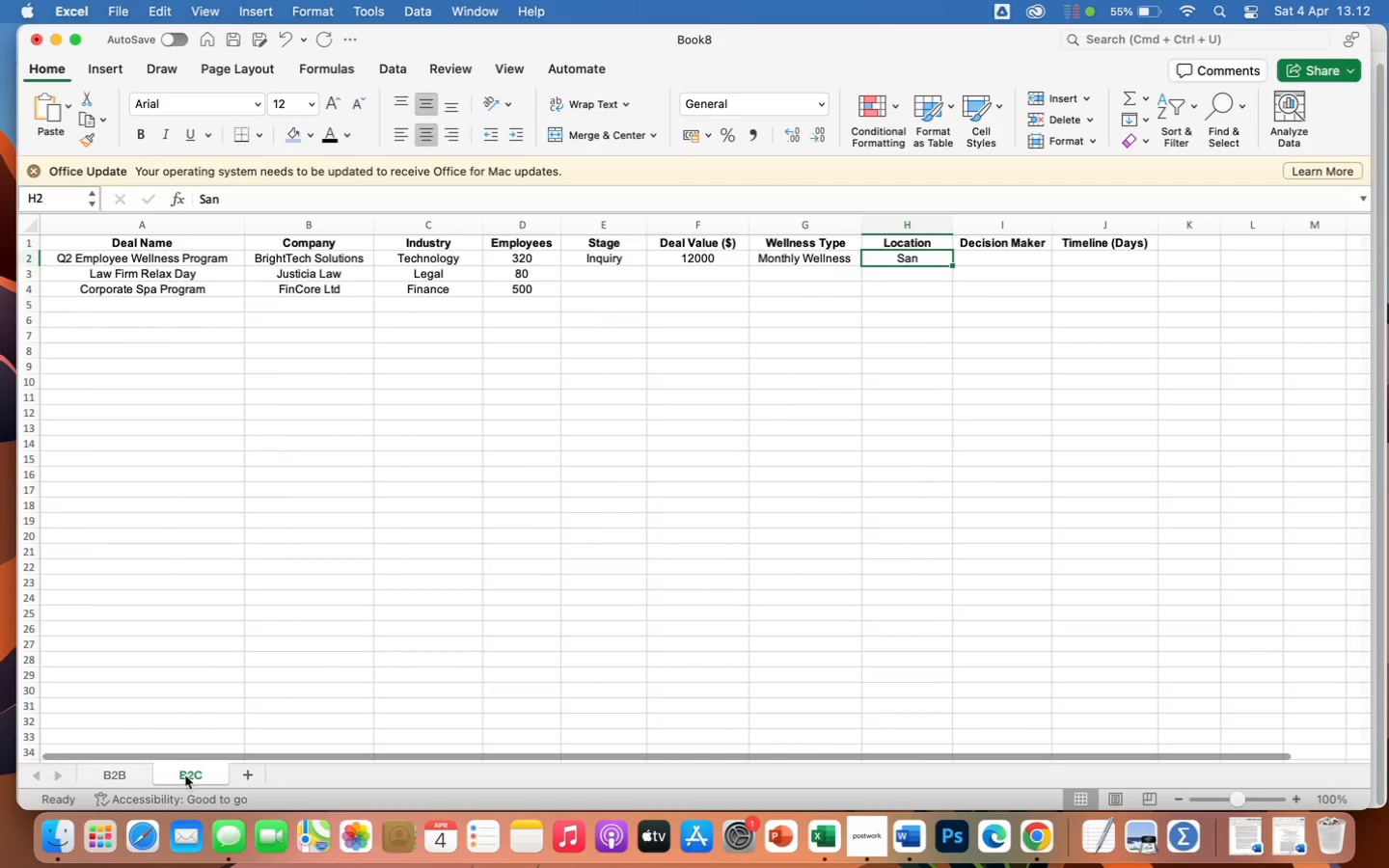 
right_click([185, 775])
 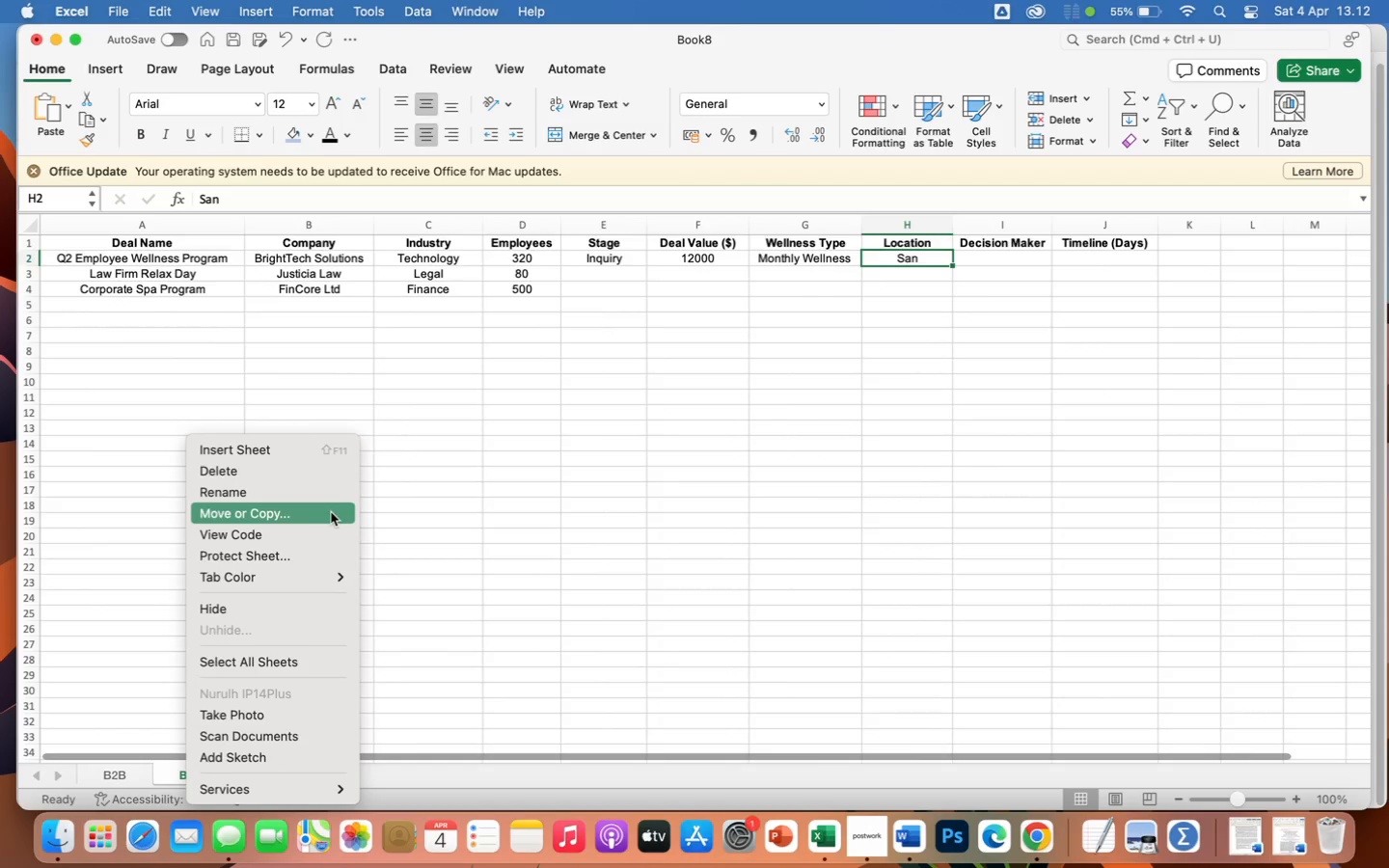 
left_click([330, 508])
 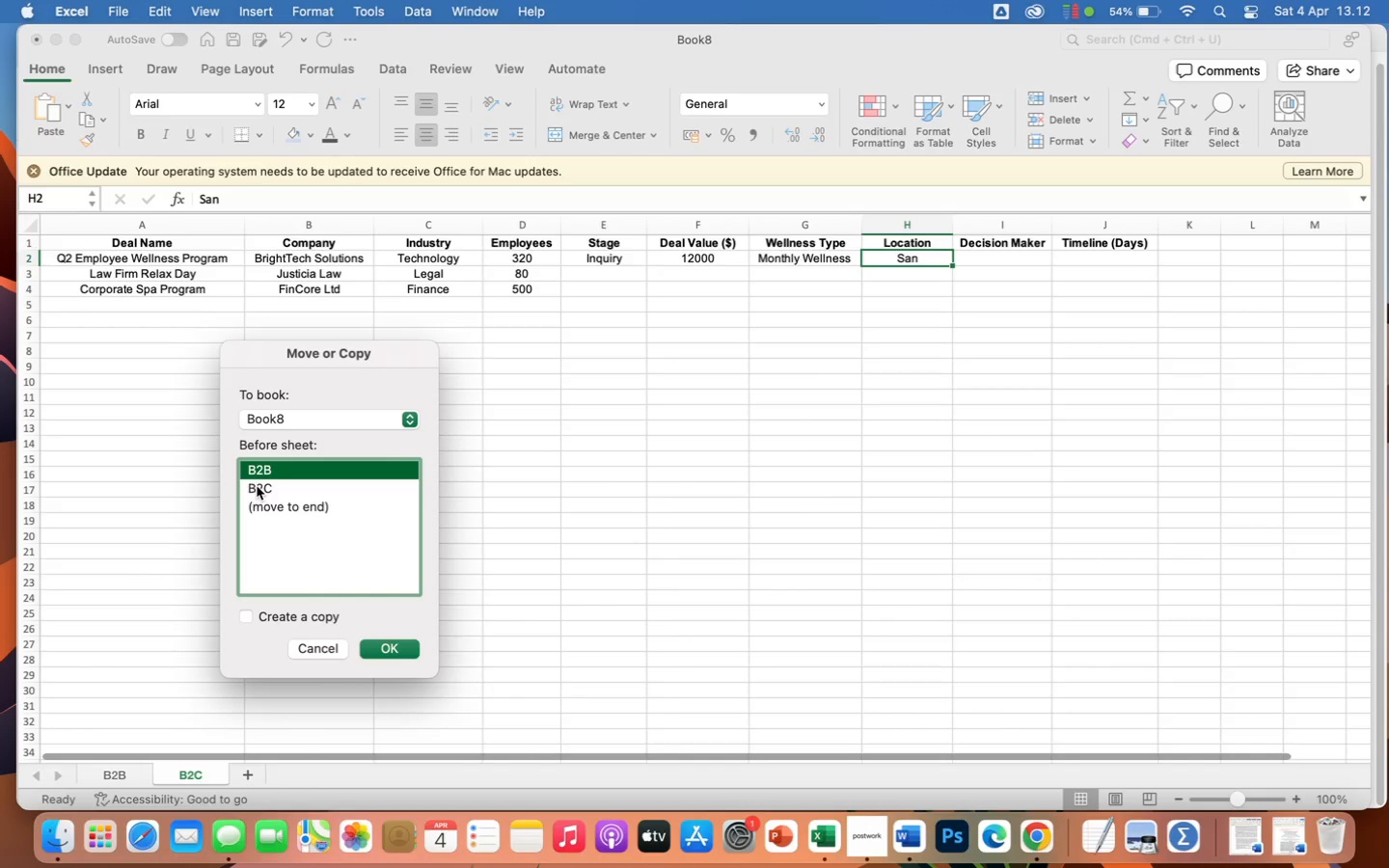 
left_click([260, 486])
 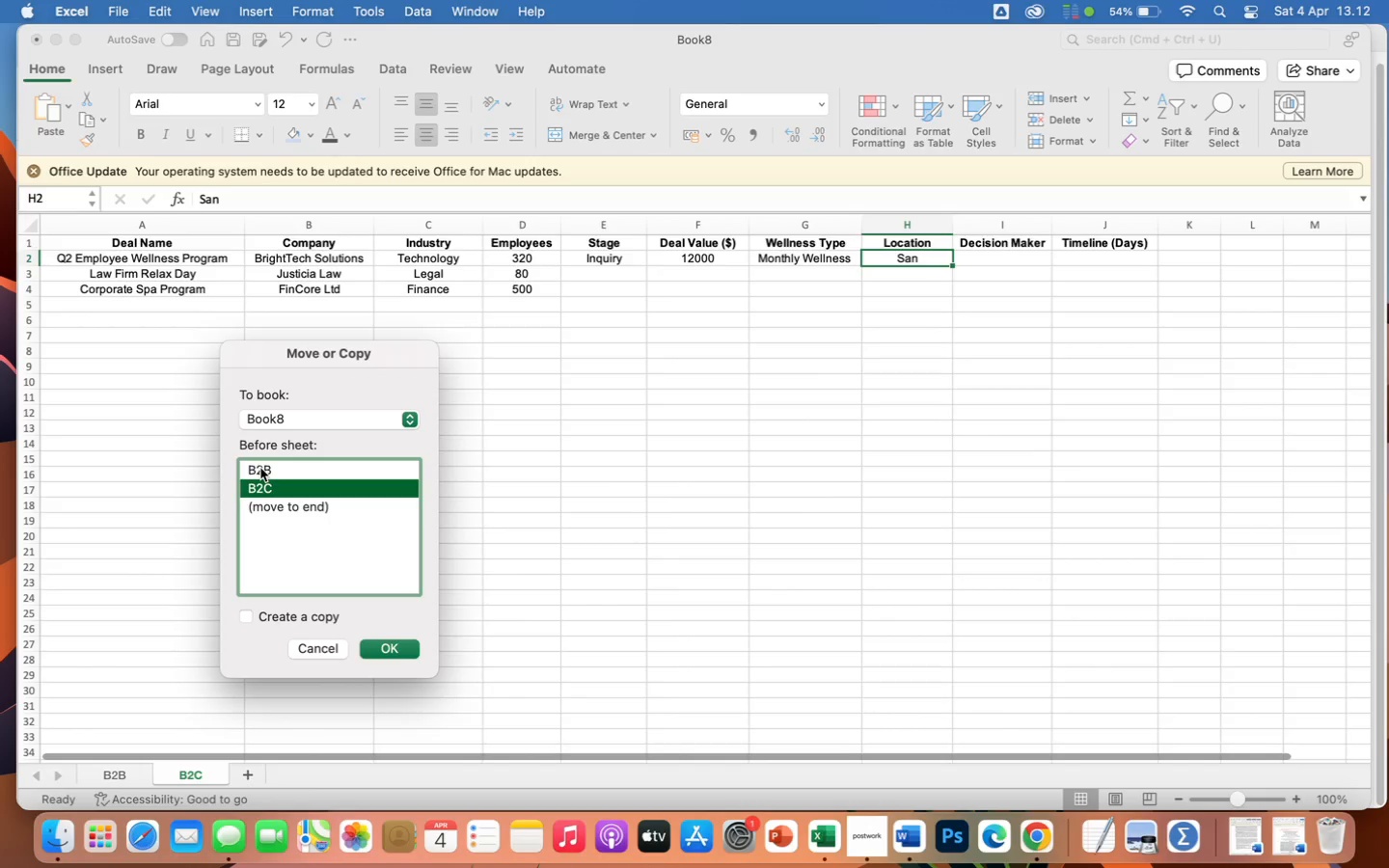 
left_click([260, 467])
 